 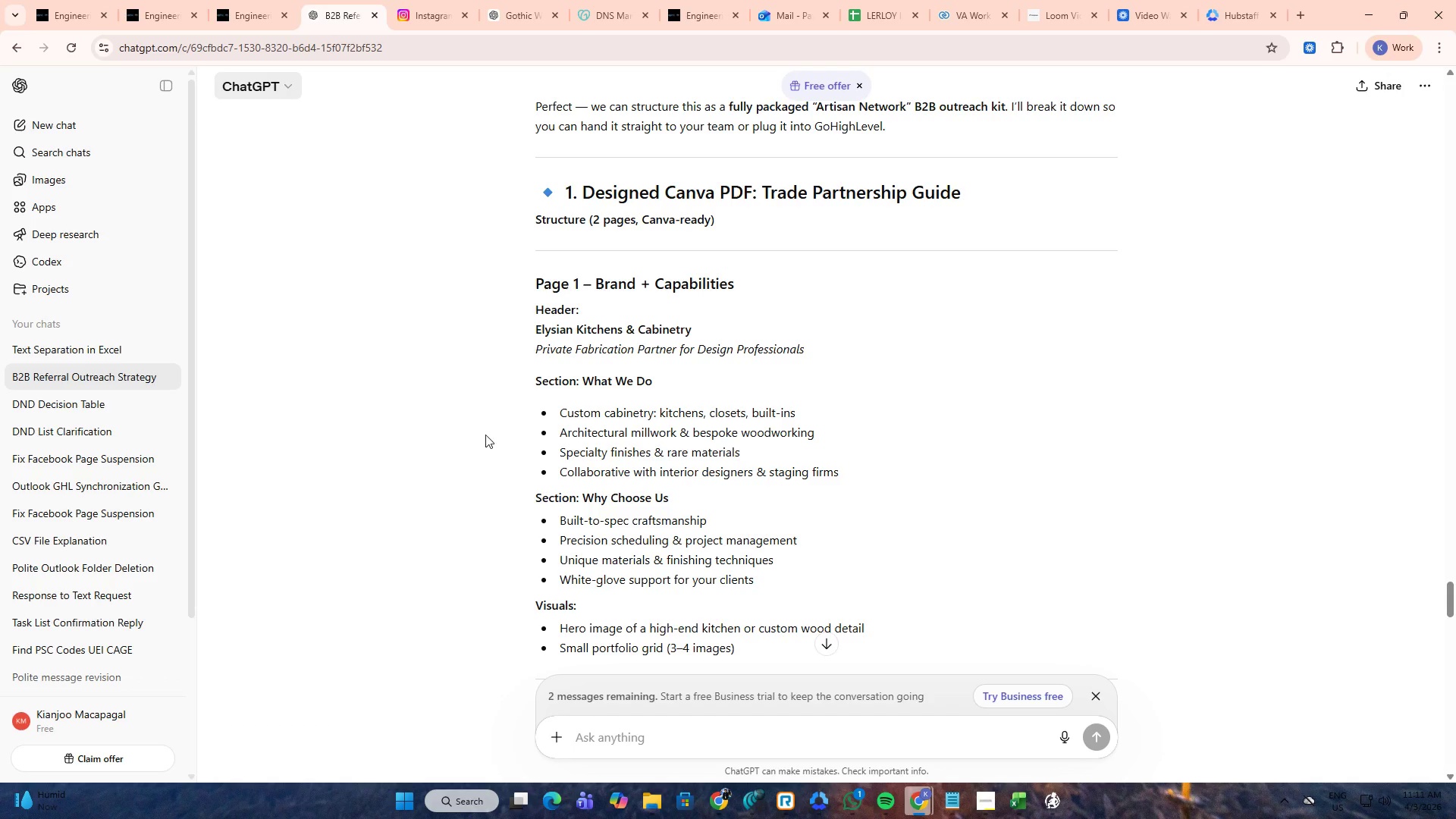 
scroll: coordinate [516, 433], scroll_direction: down, amount: 8.0
 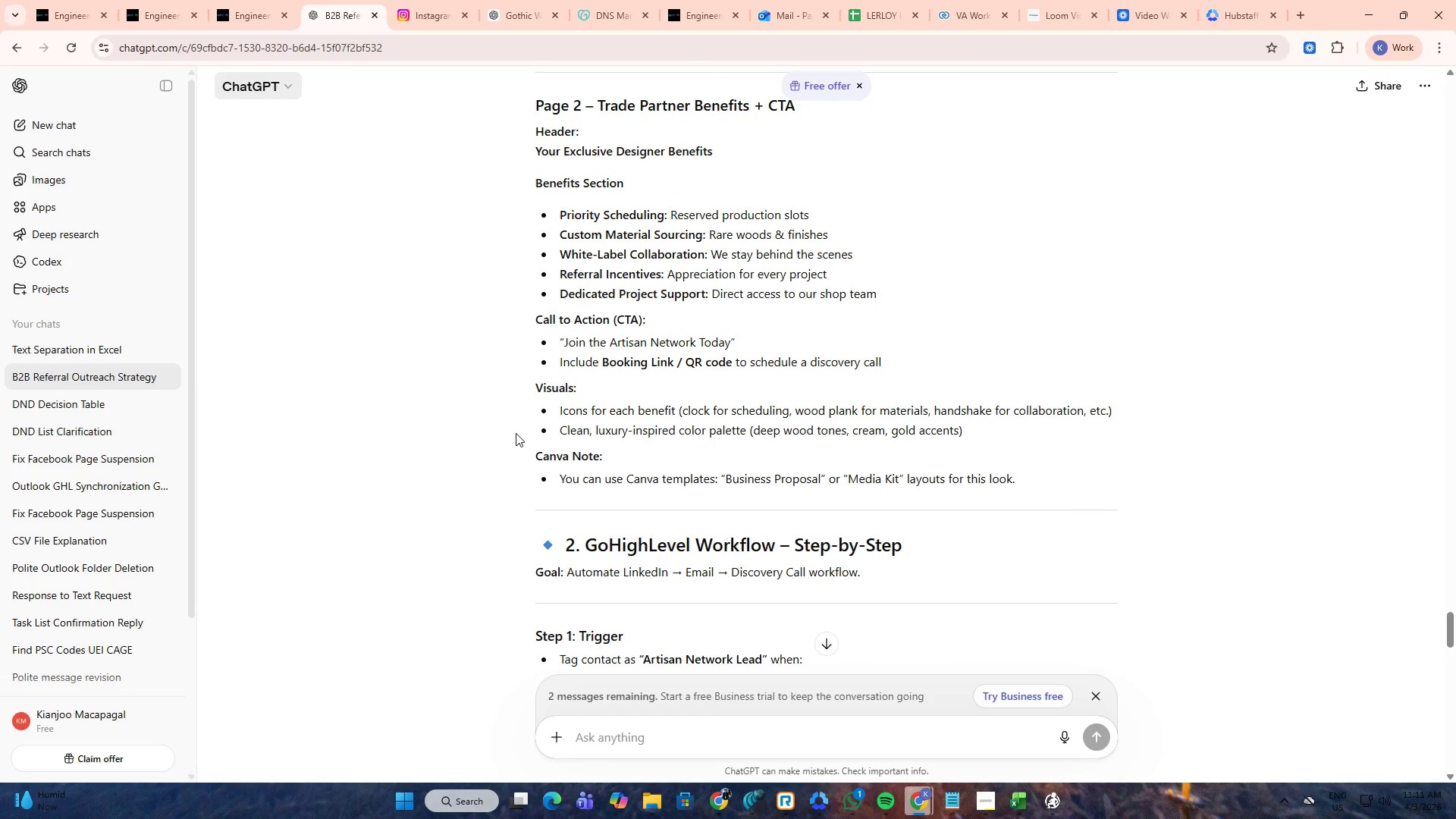 
scroll: coordinate [516, 433], scroll_direction: up, amount: 2.0
 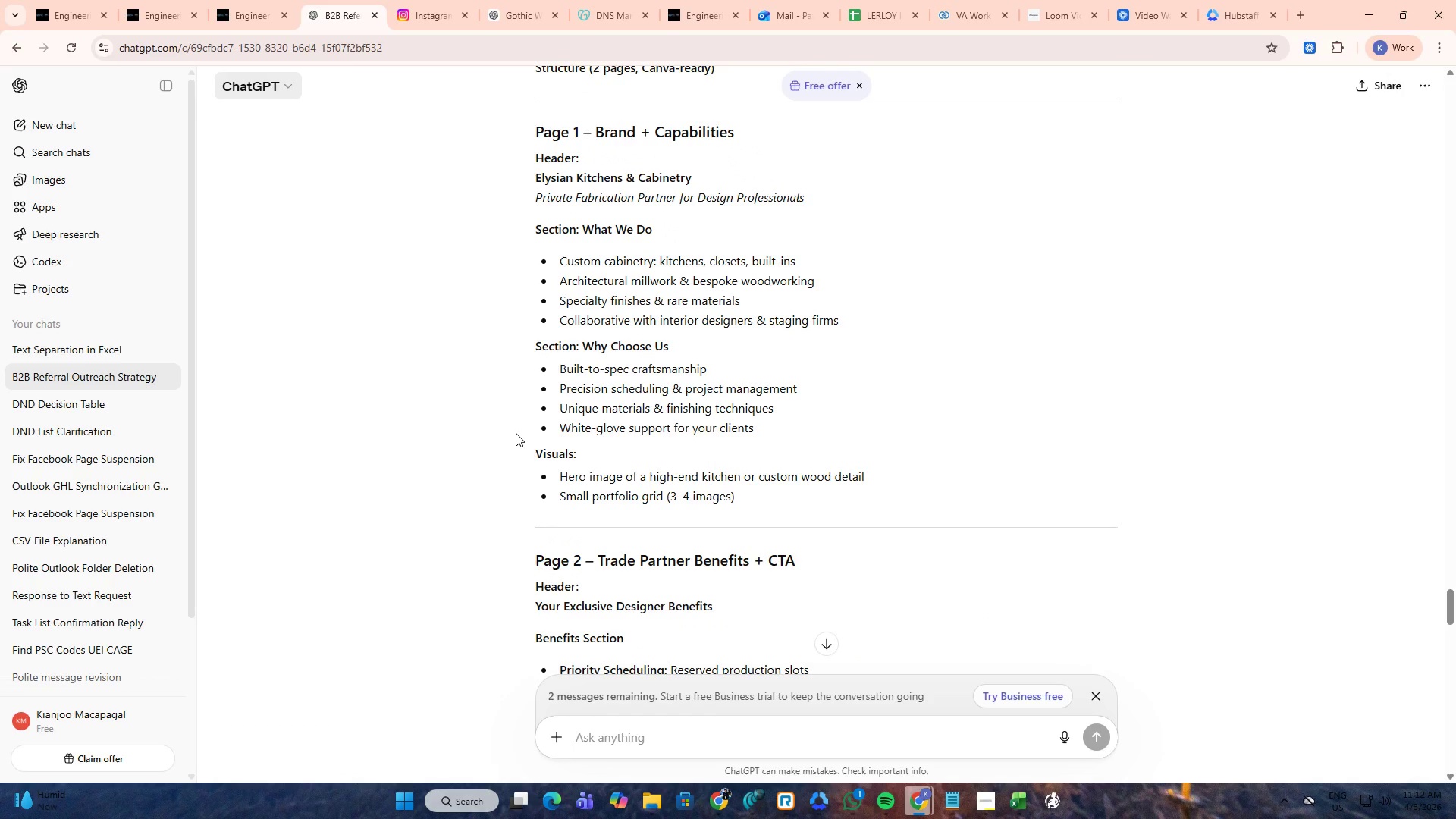 
left_click([218, 0])
 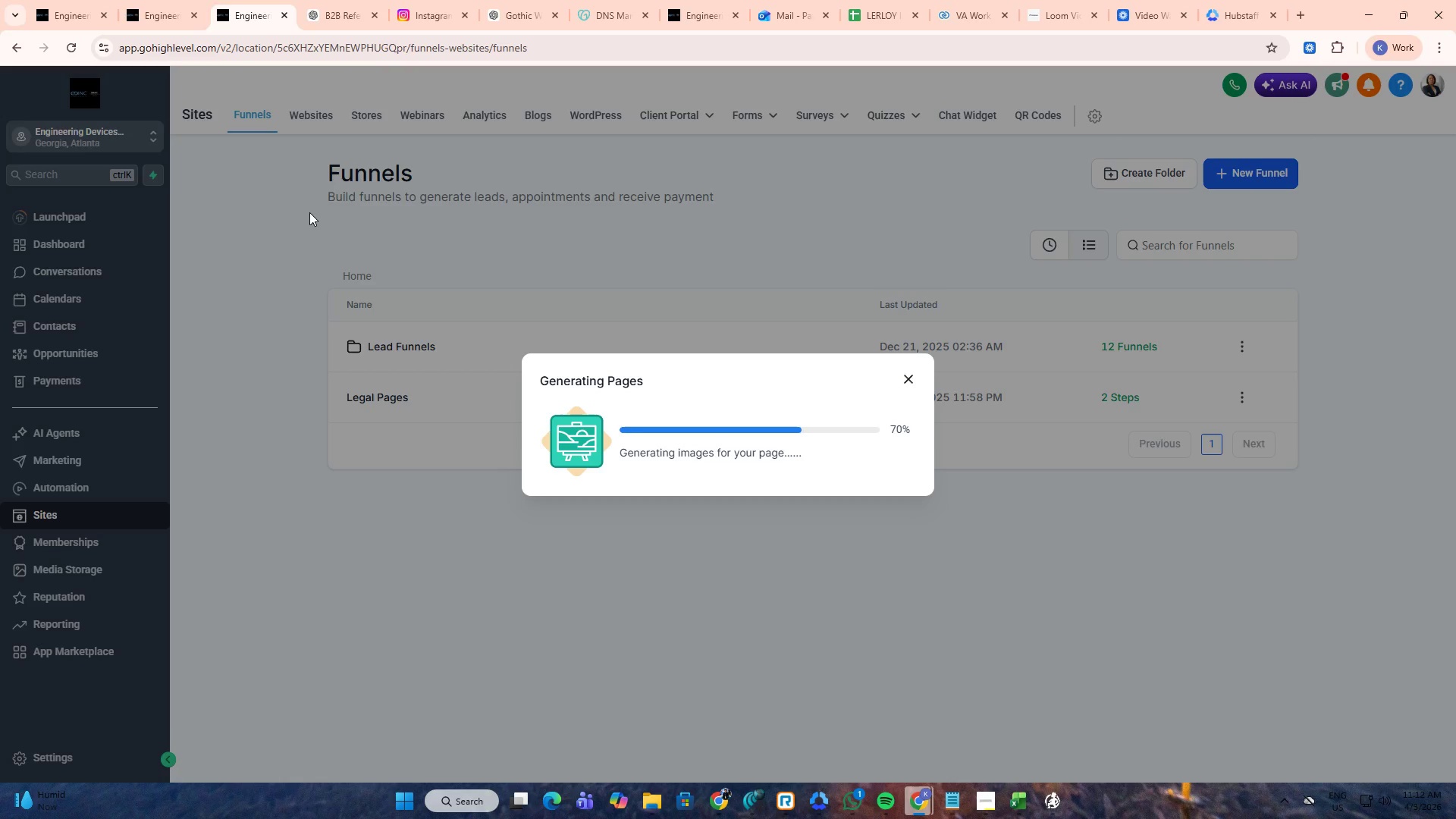 
wait(10.73)
 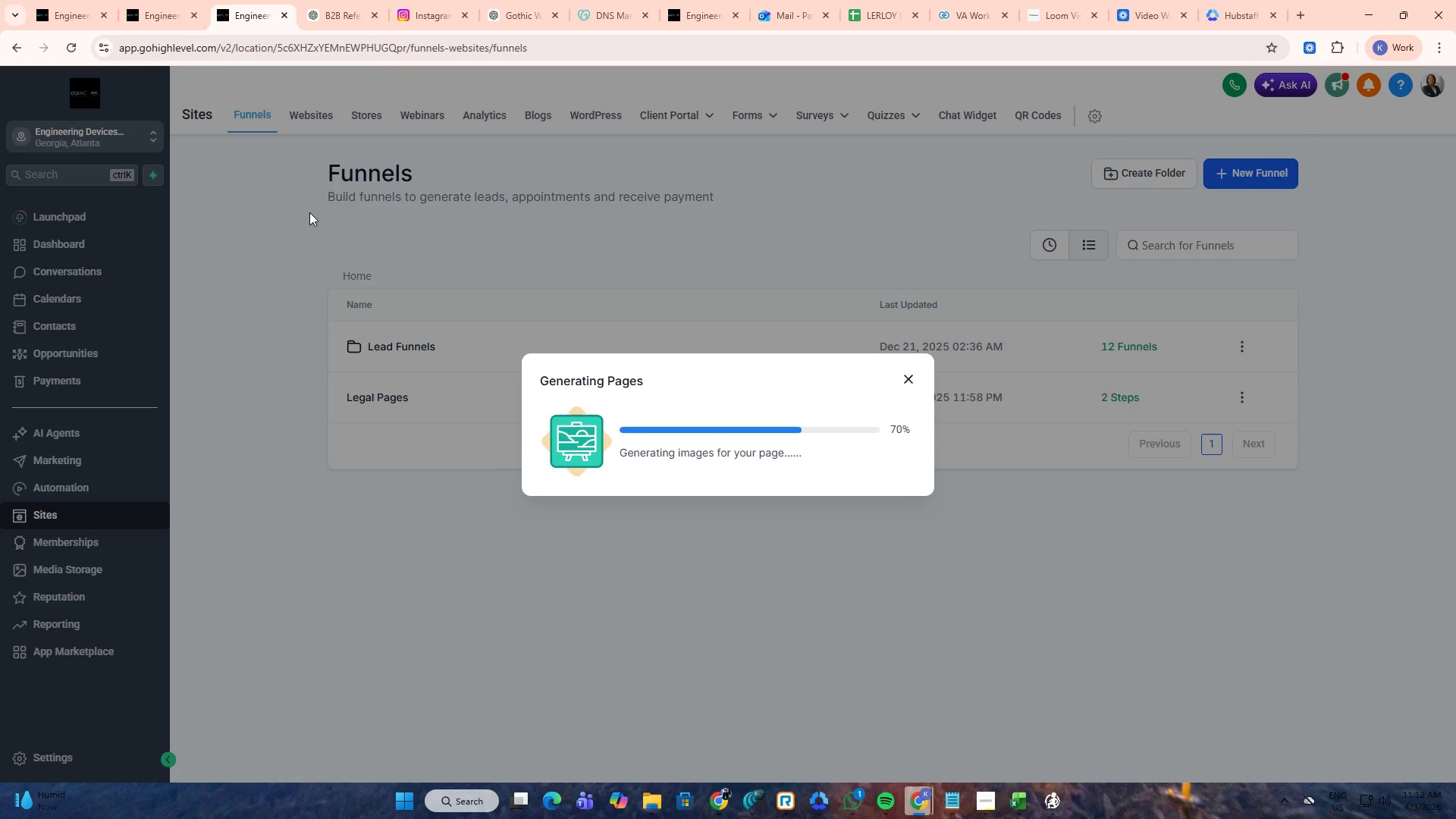 
left_click([824, 792])
 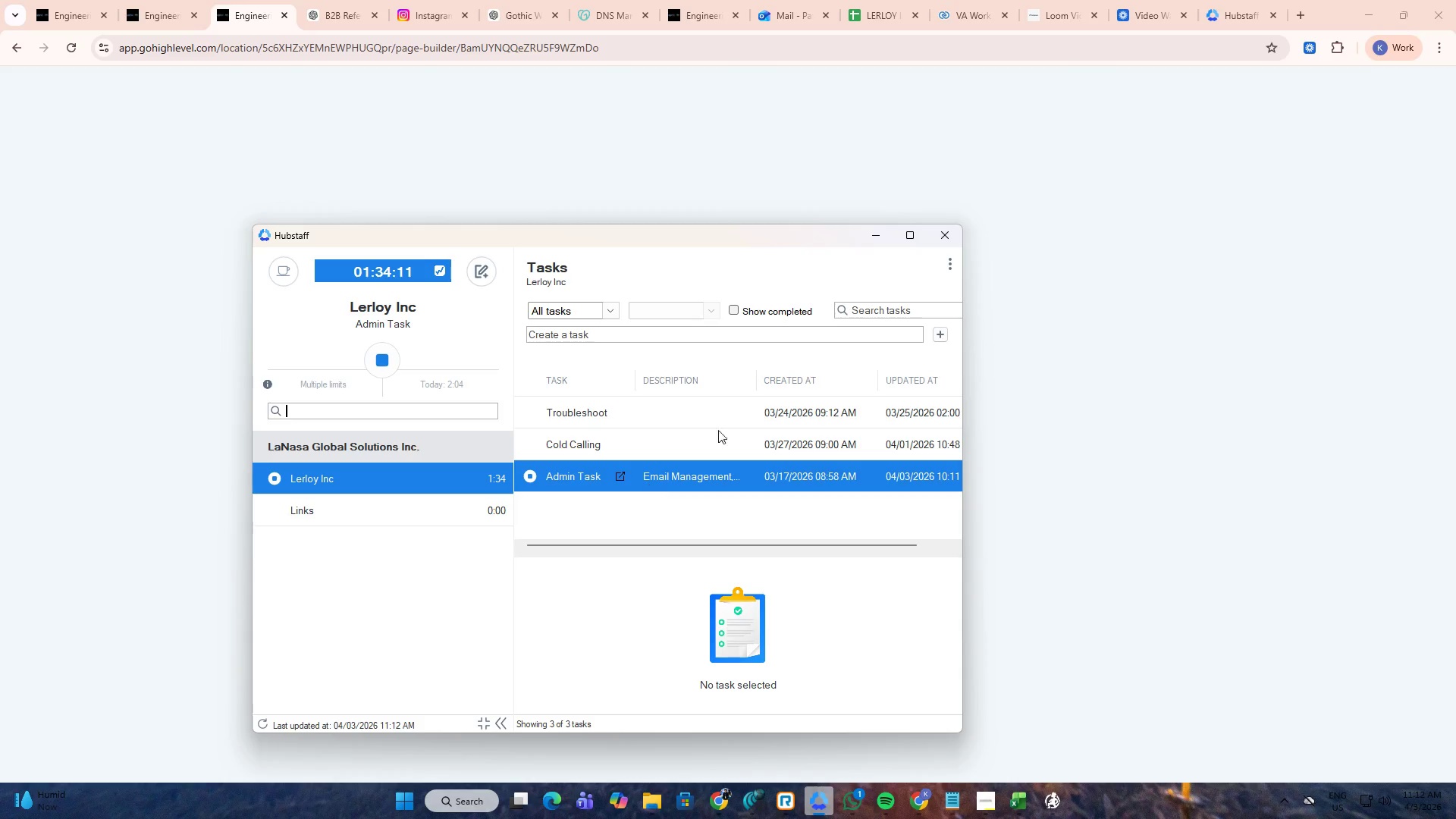 
left_click([875, 240])
 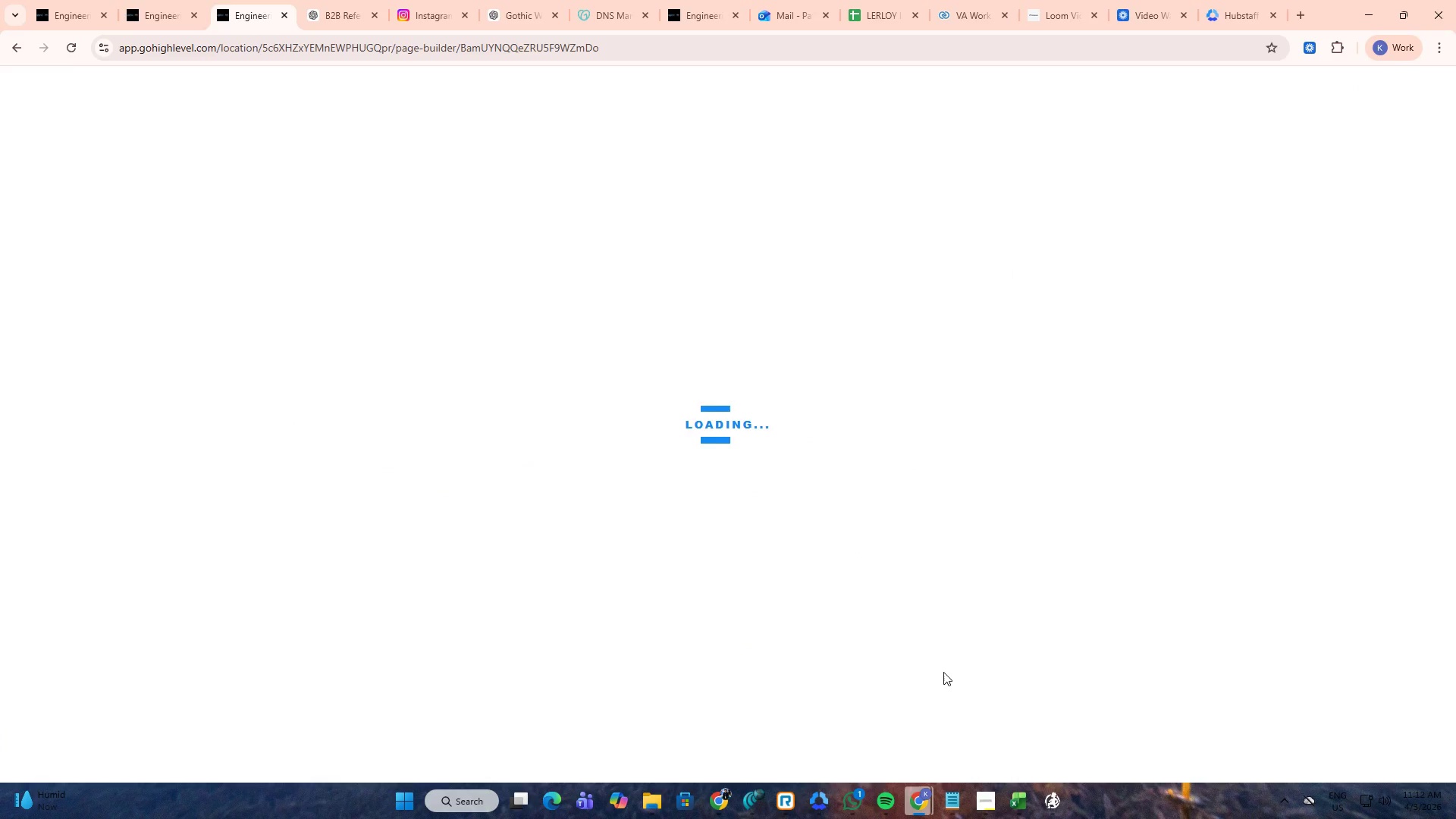 
mouse_move([967, 750])
 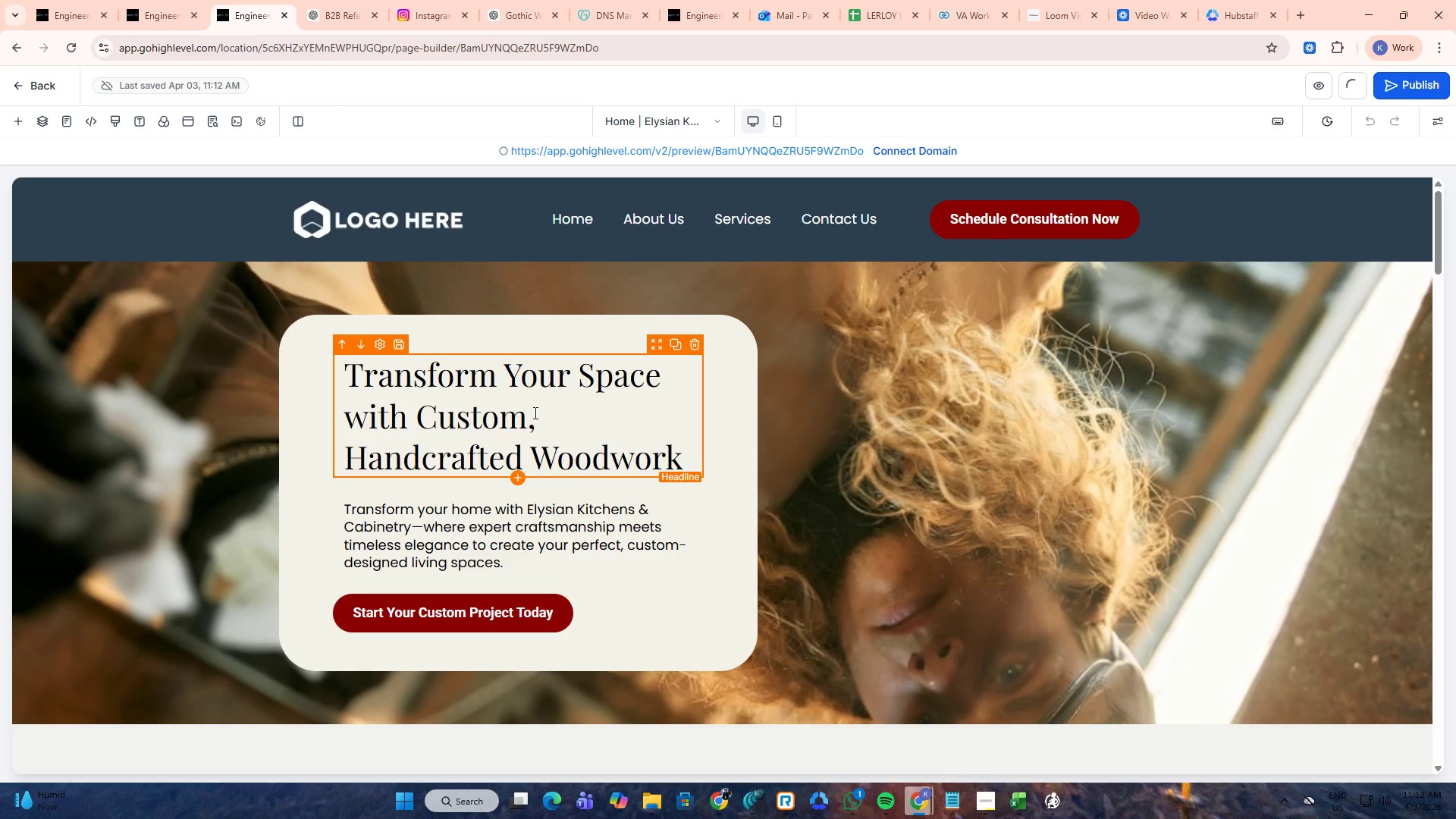 
scroll: coordinate [893, 507], scroll_direction: down, amount: 3.0
 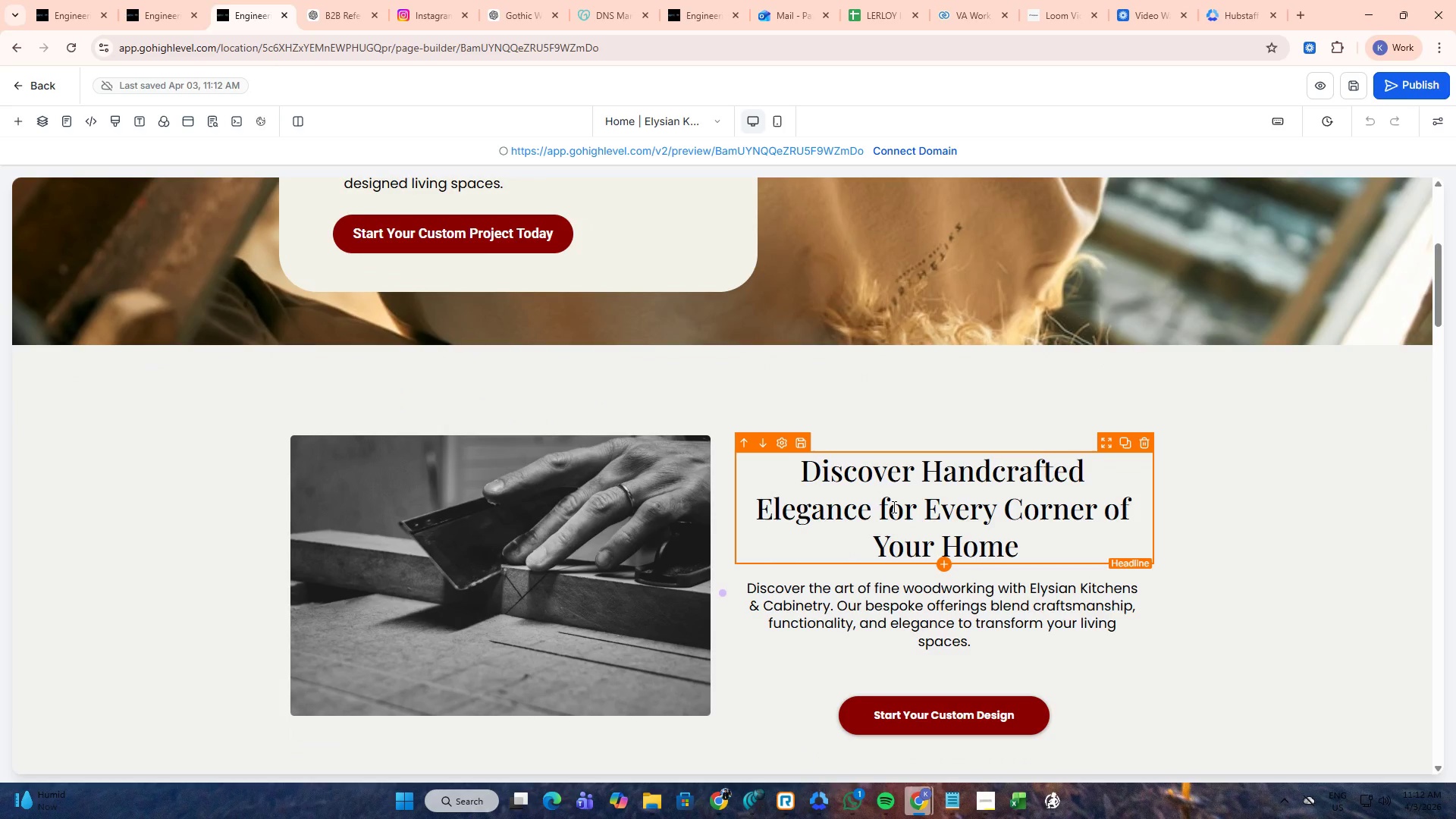 
scroll: coordinate [874, 499], scroll_direction: up, amount: 6.0
 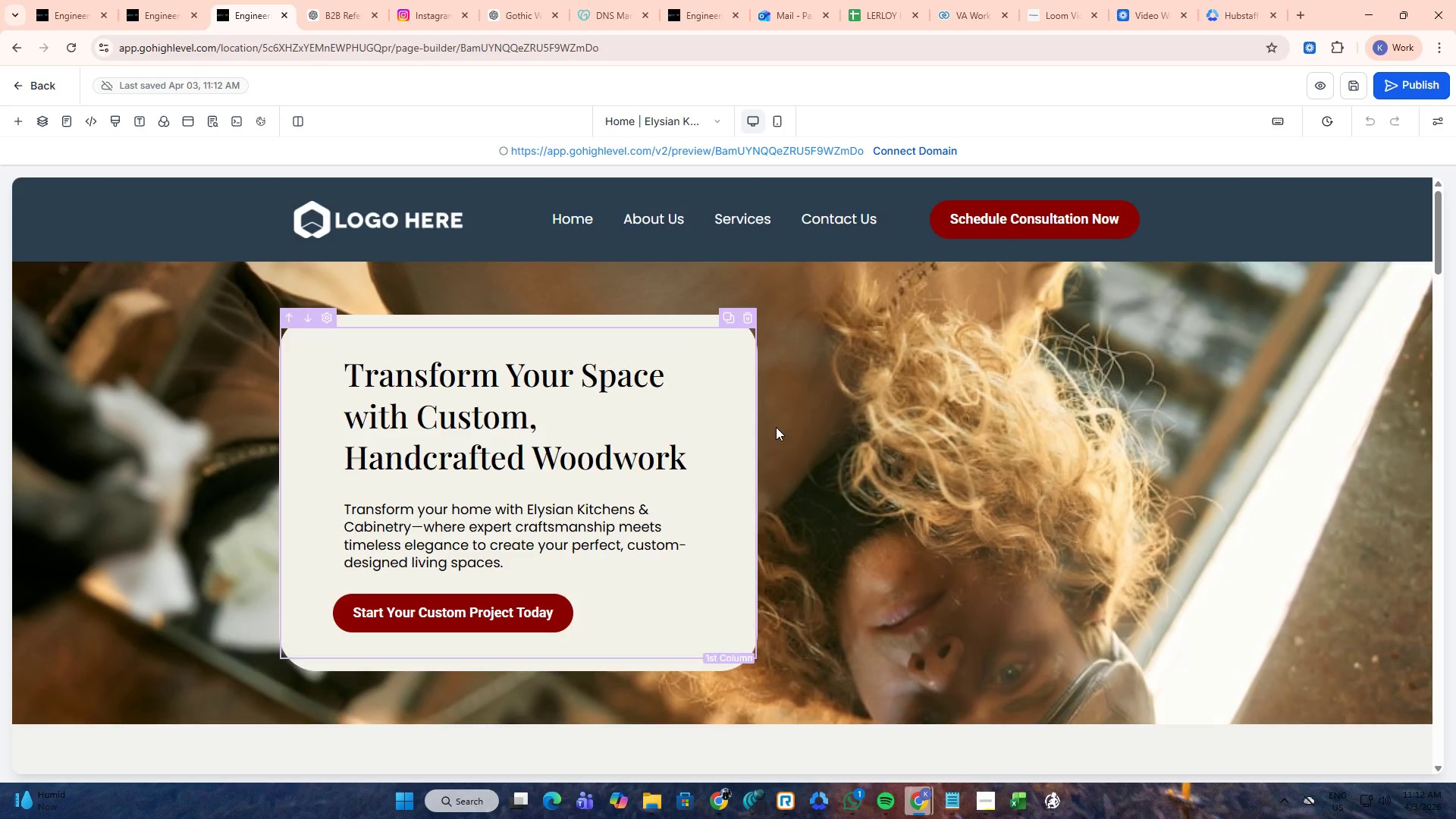 
scroll: coordinate [876, 399], scroll_direction: down, amount: 42.0
 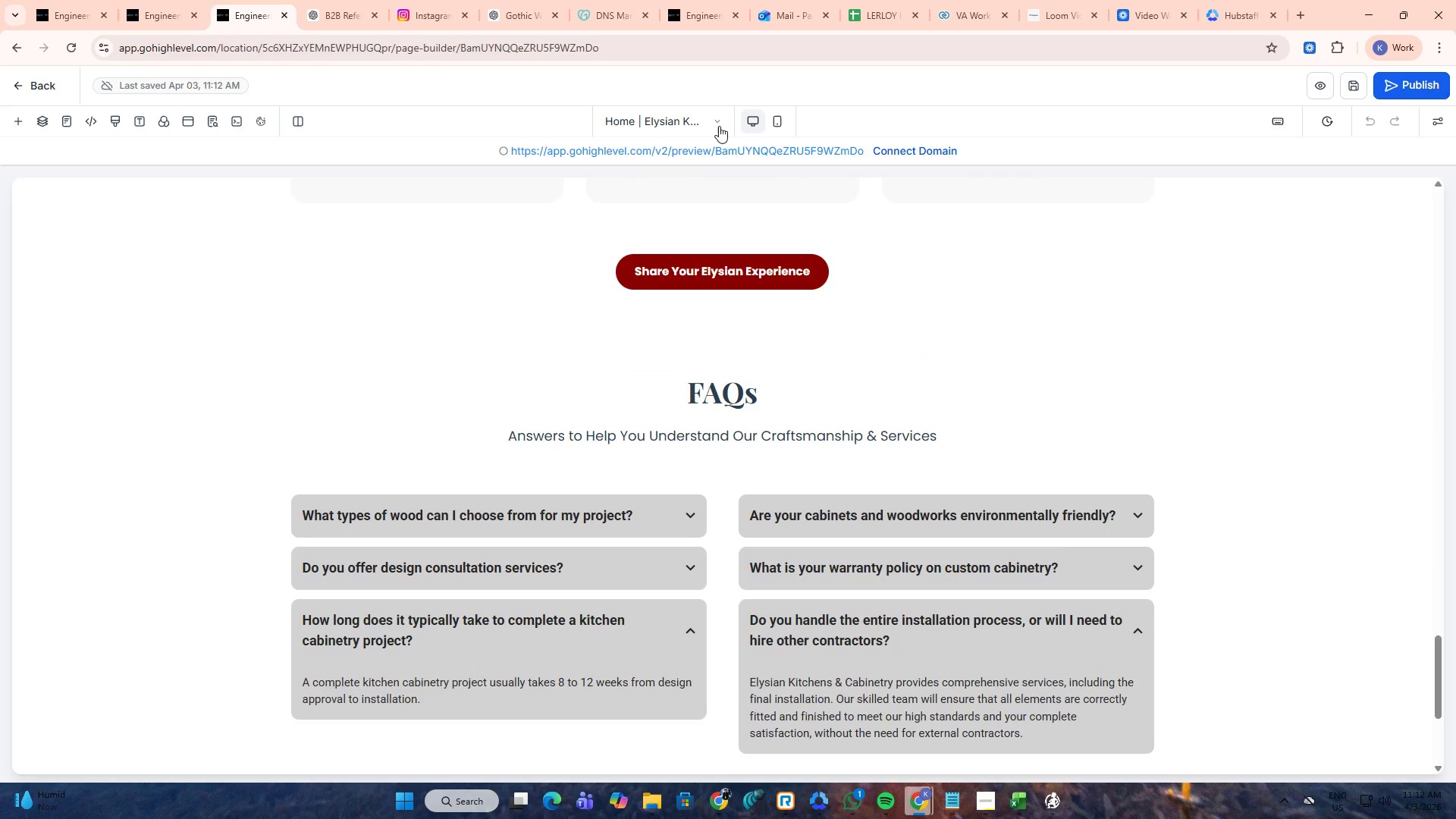 
left_click([707, 115])
 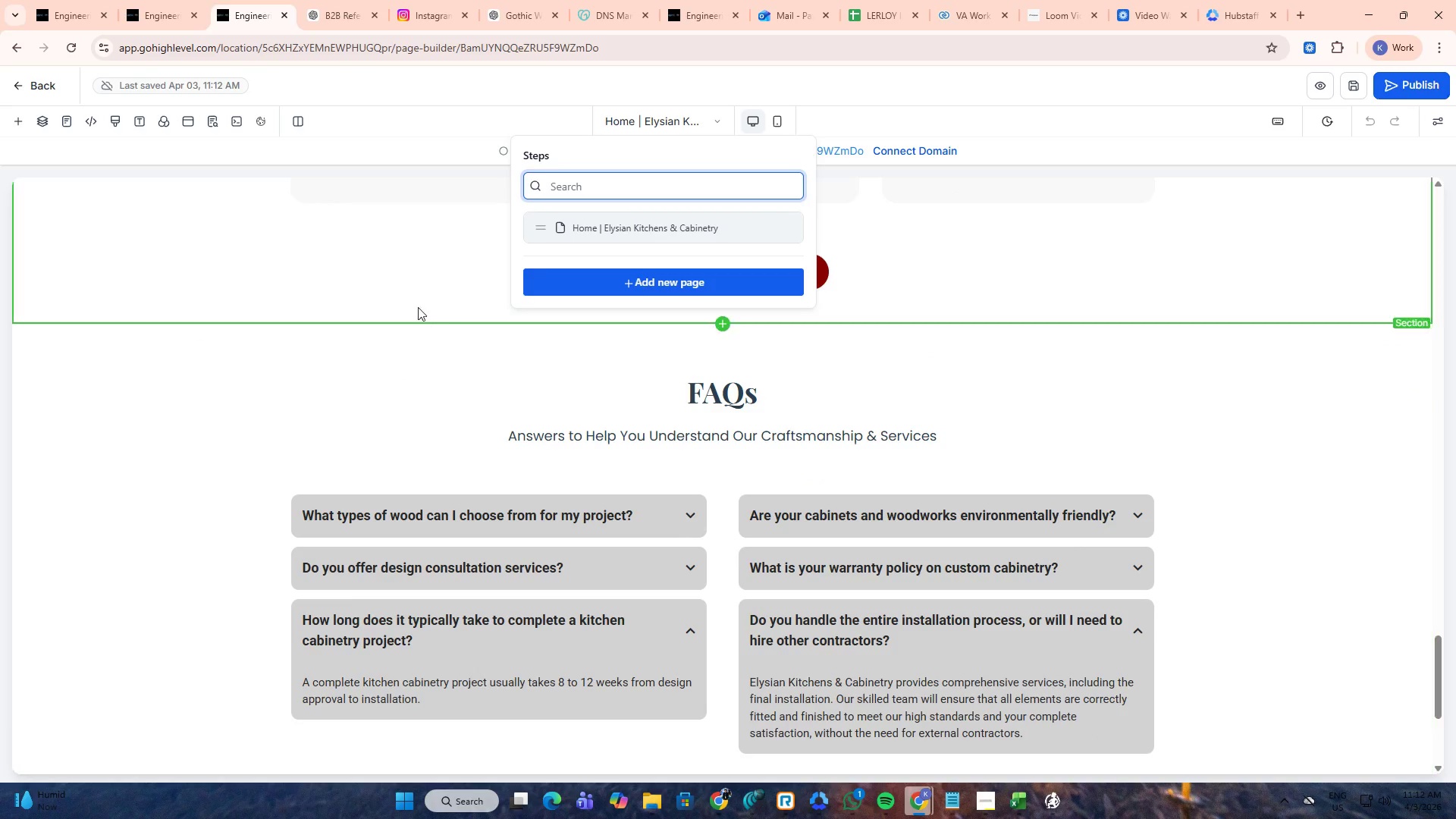 
wait(7.19)
 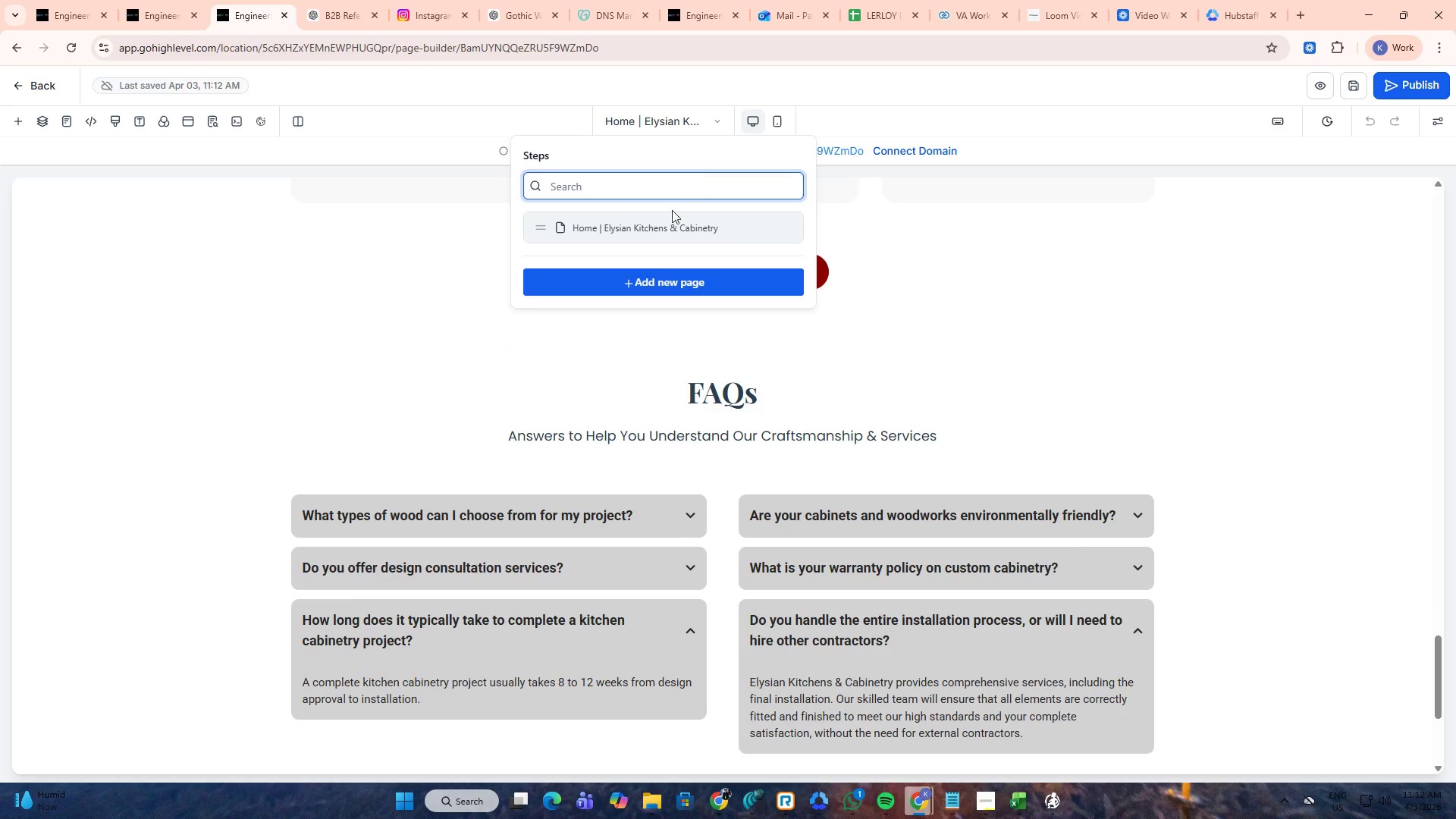 
left_click([267, 364])
 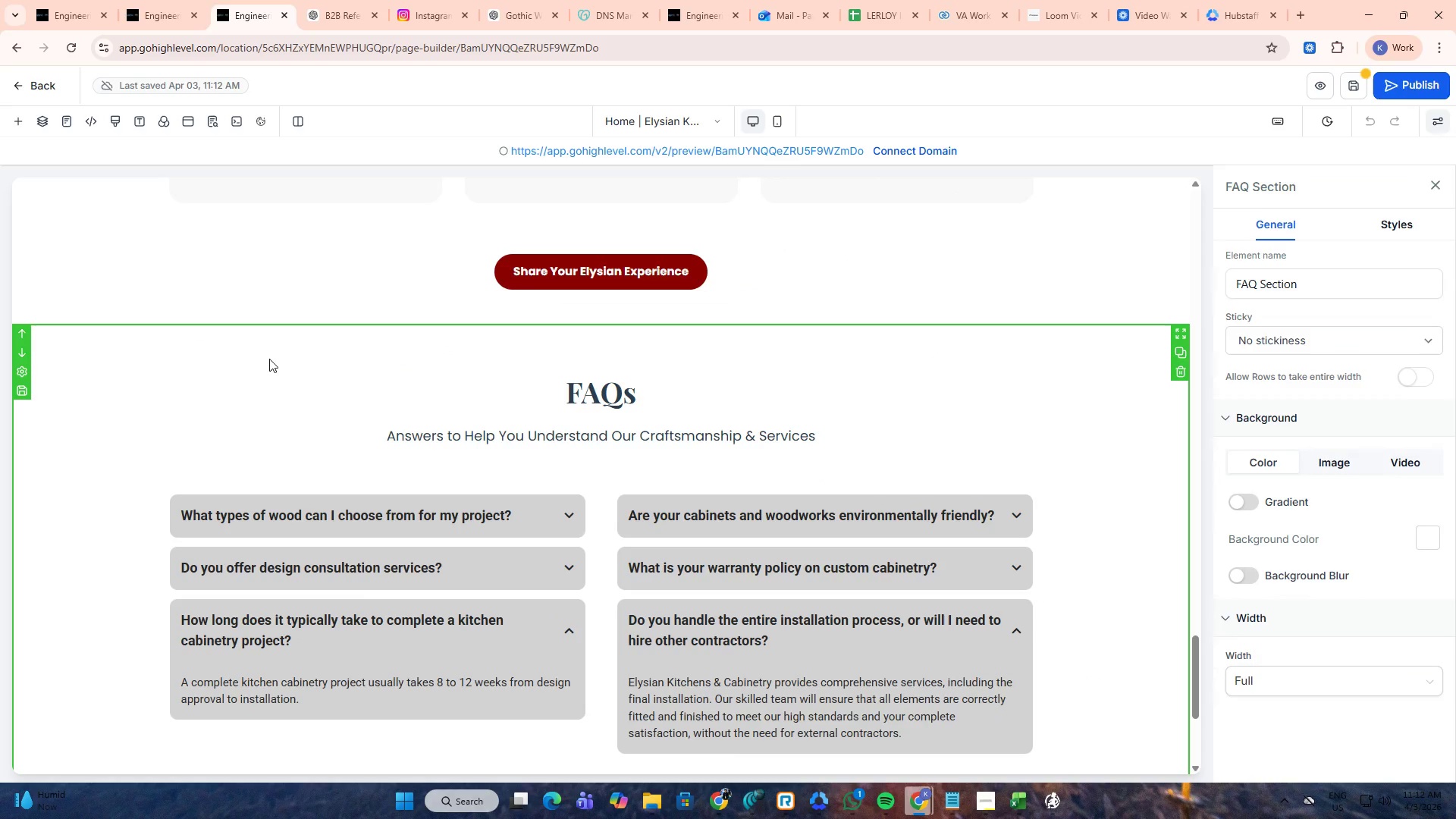 
scroll: coordinate [579, 395], scroll_direction: up, amount: 10.0
 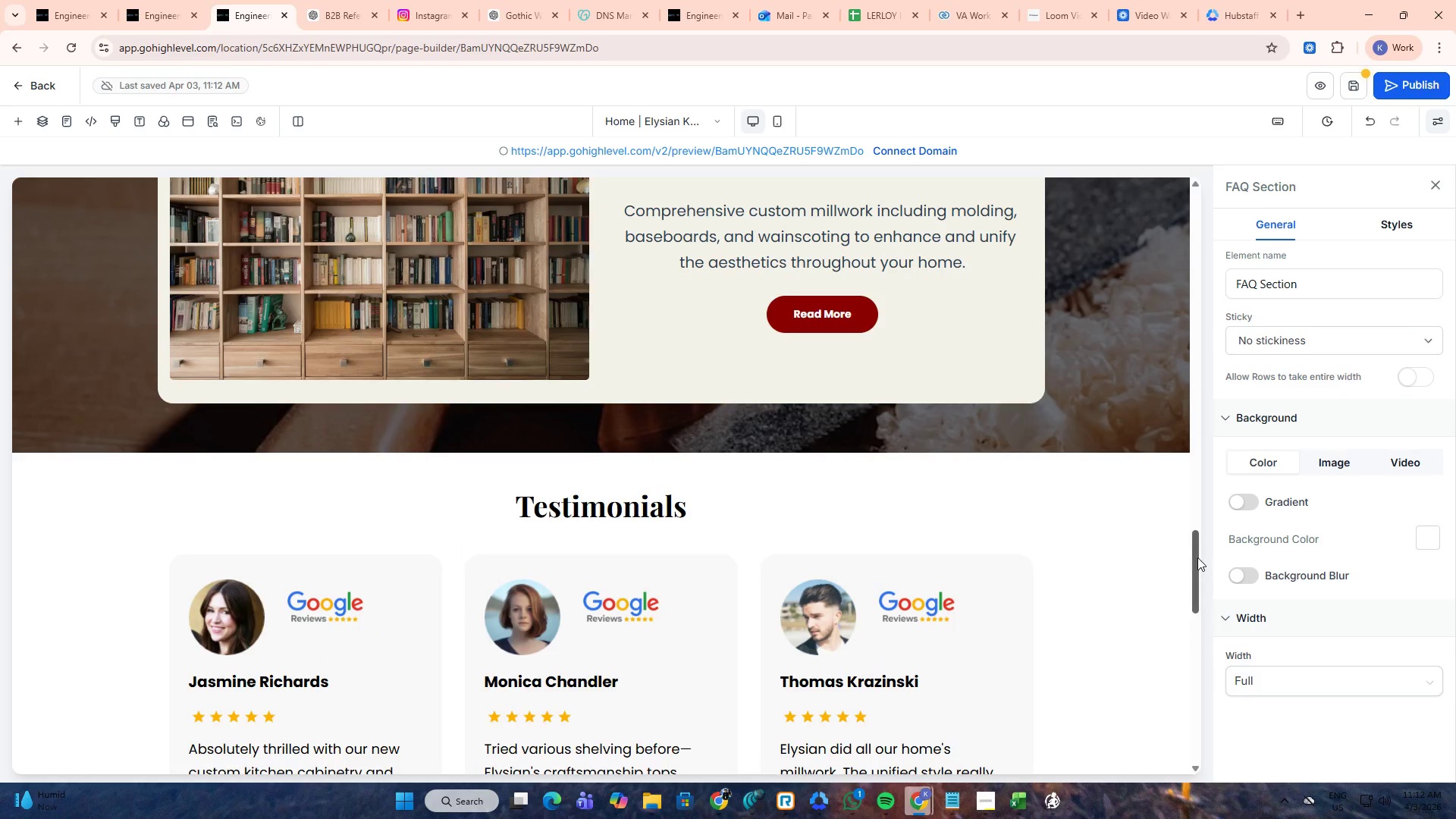 
left_click_drag(start_coordinate=[1197, 557], to_coordinate=[1197, 197])
 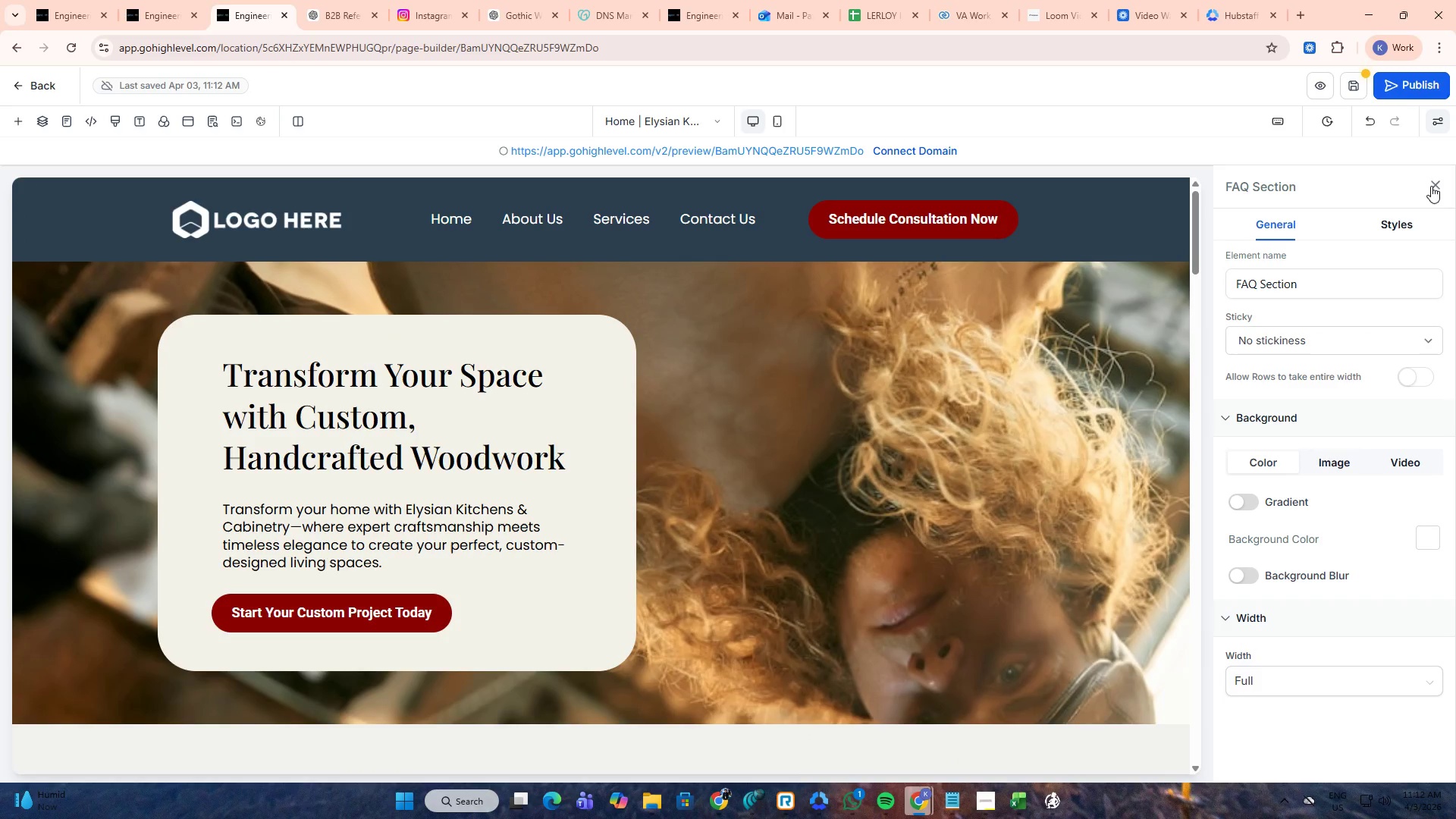 
left_click([1431, 186])
 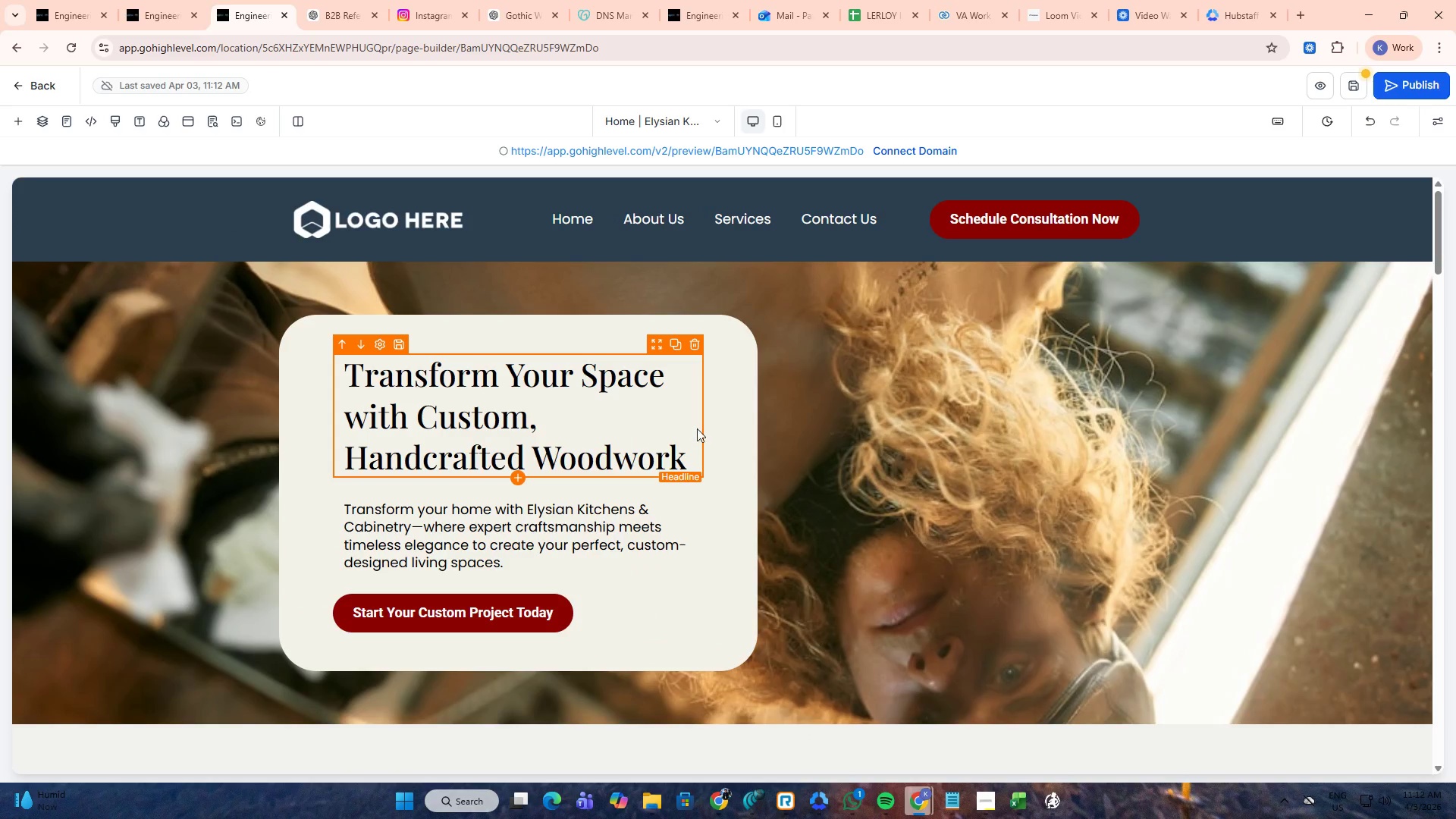 
key(Alt+AltLeft)
 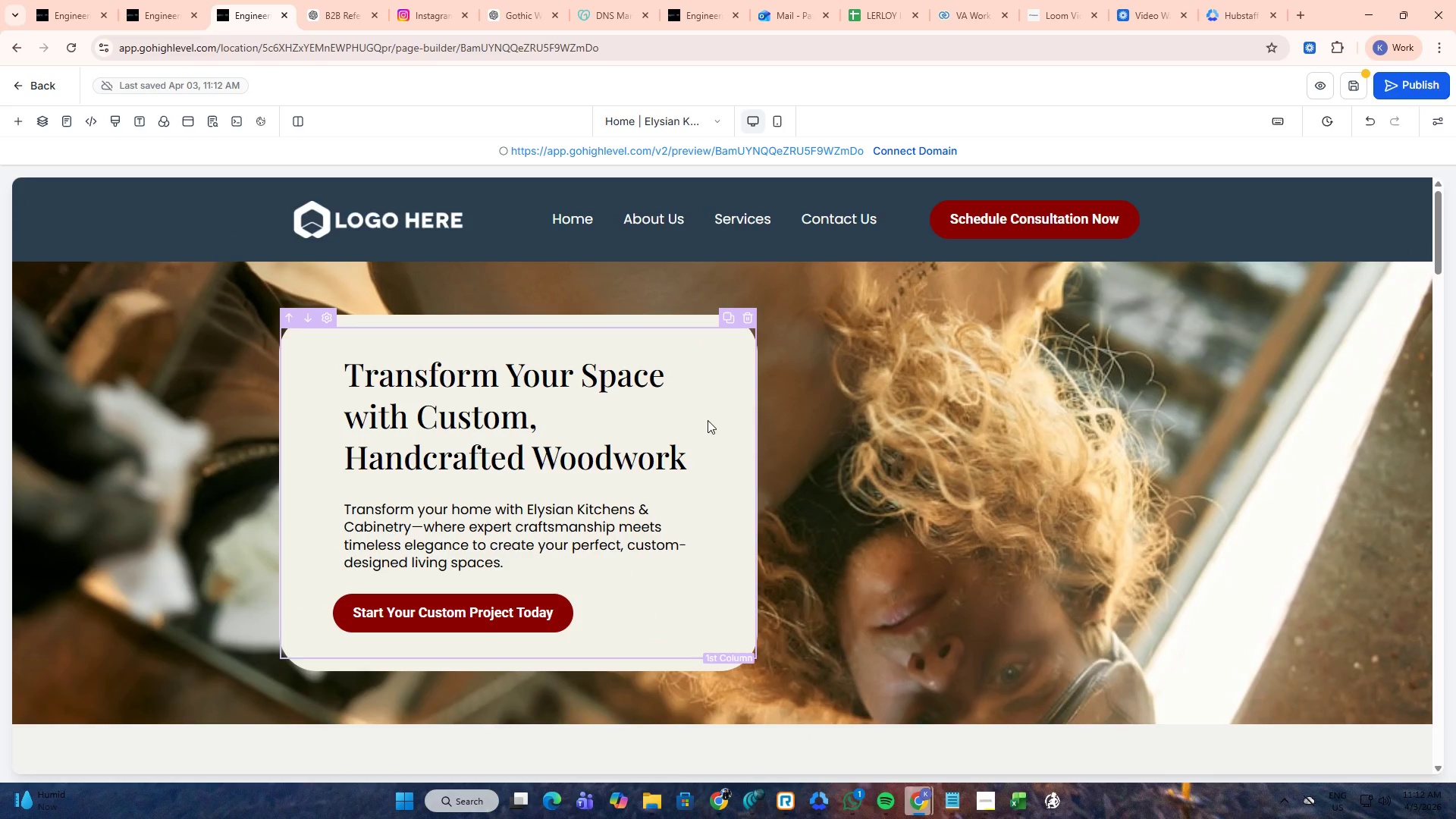 
key(Alt+Tab)
 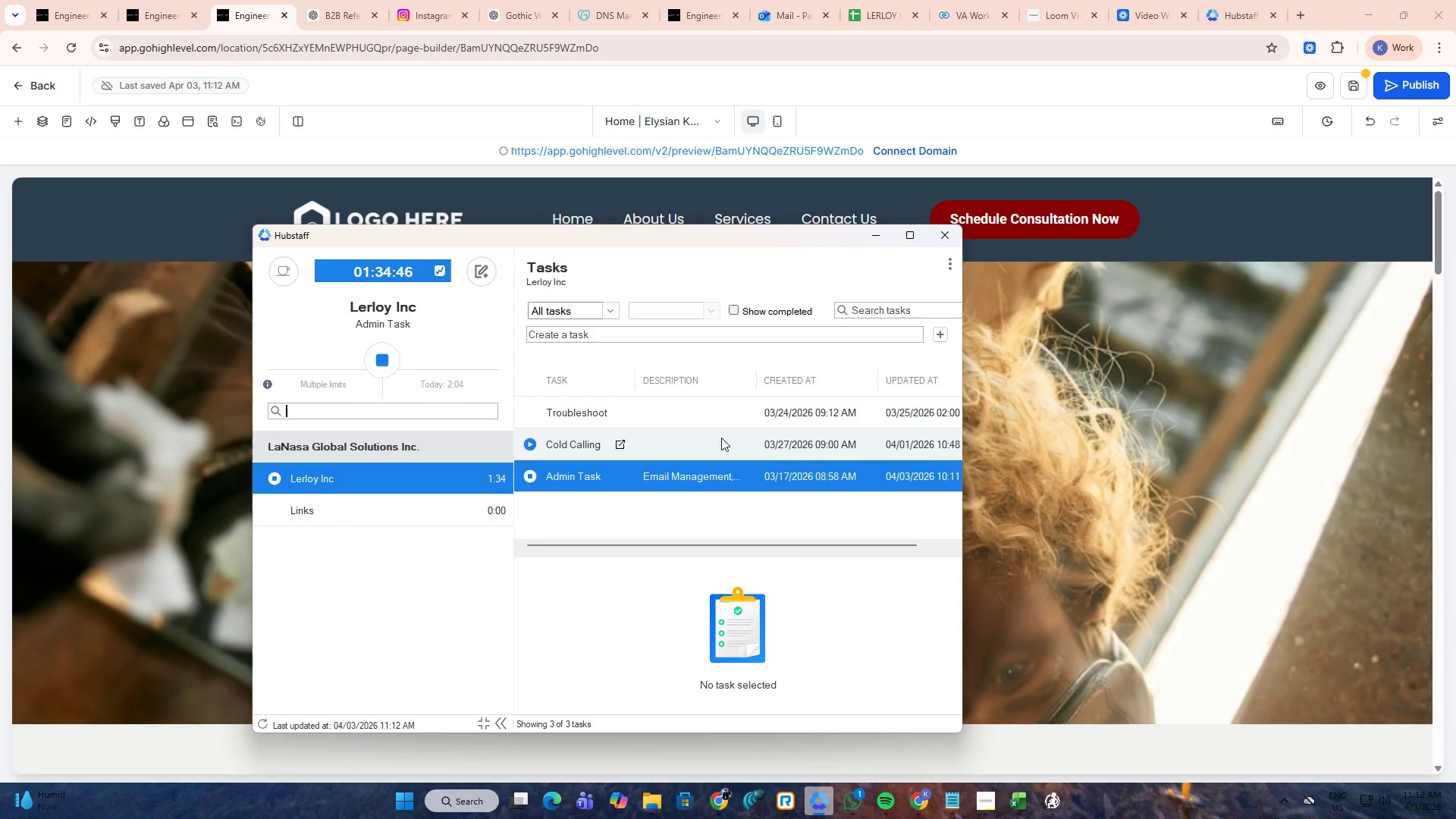 
key(Alt+AltLeft)
 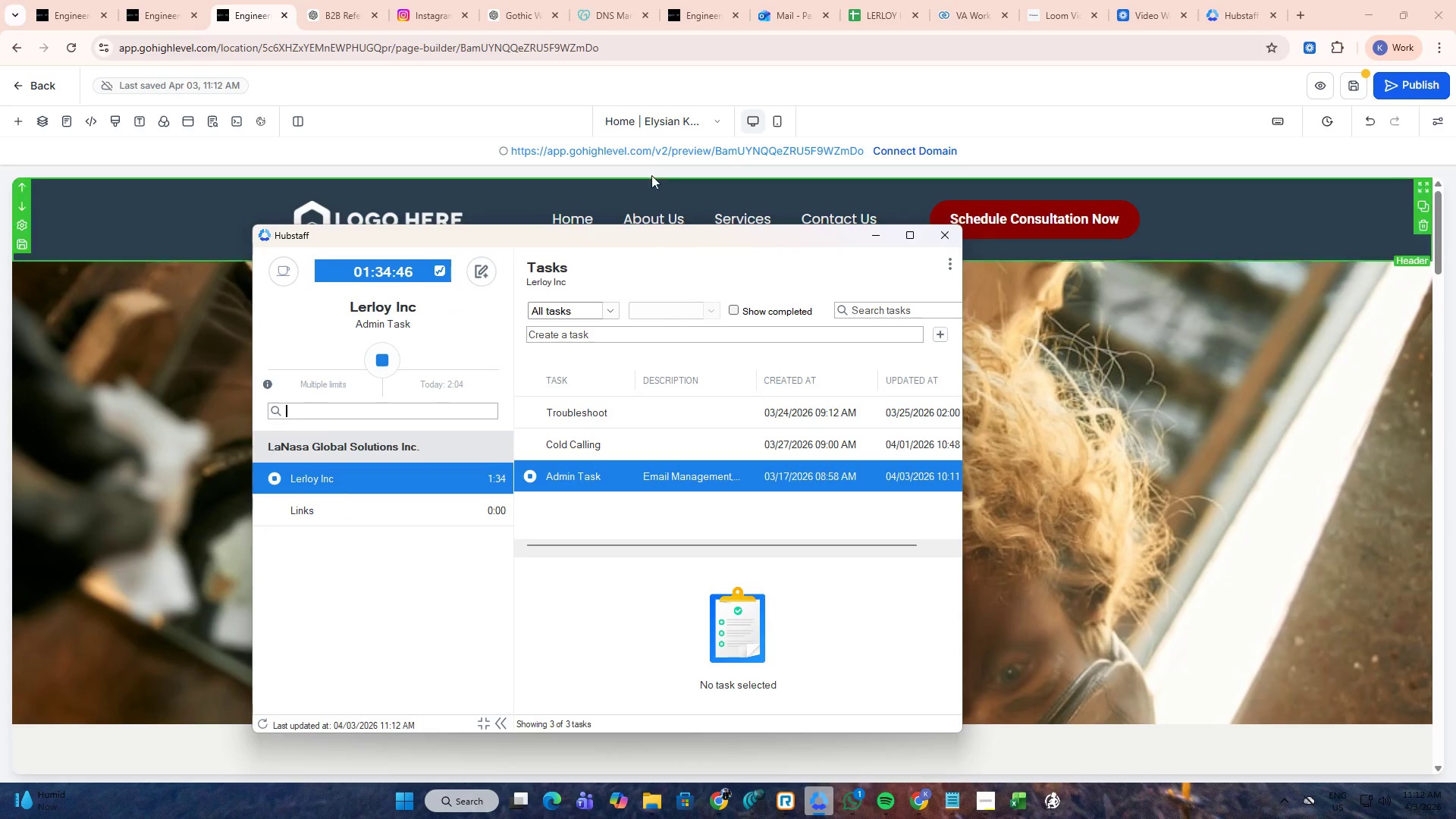 
key(Alt+Tab)
 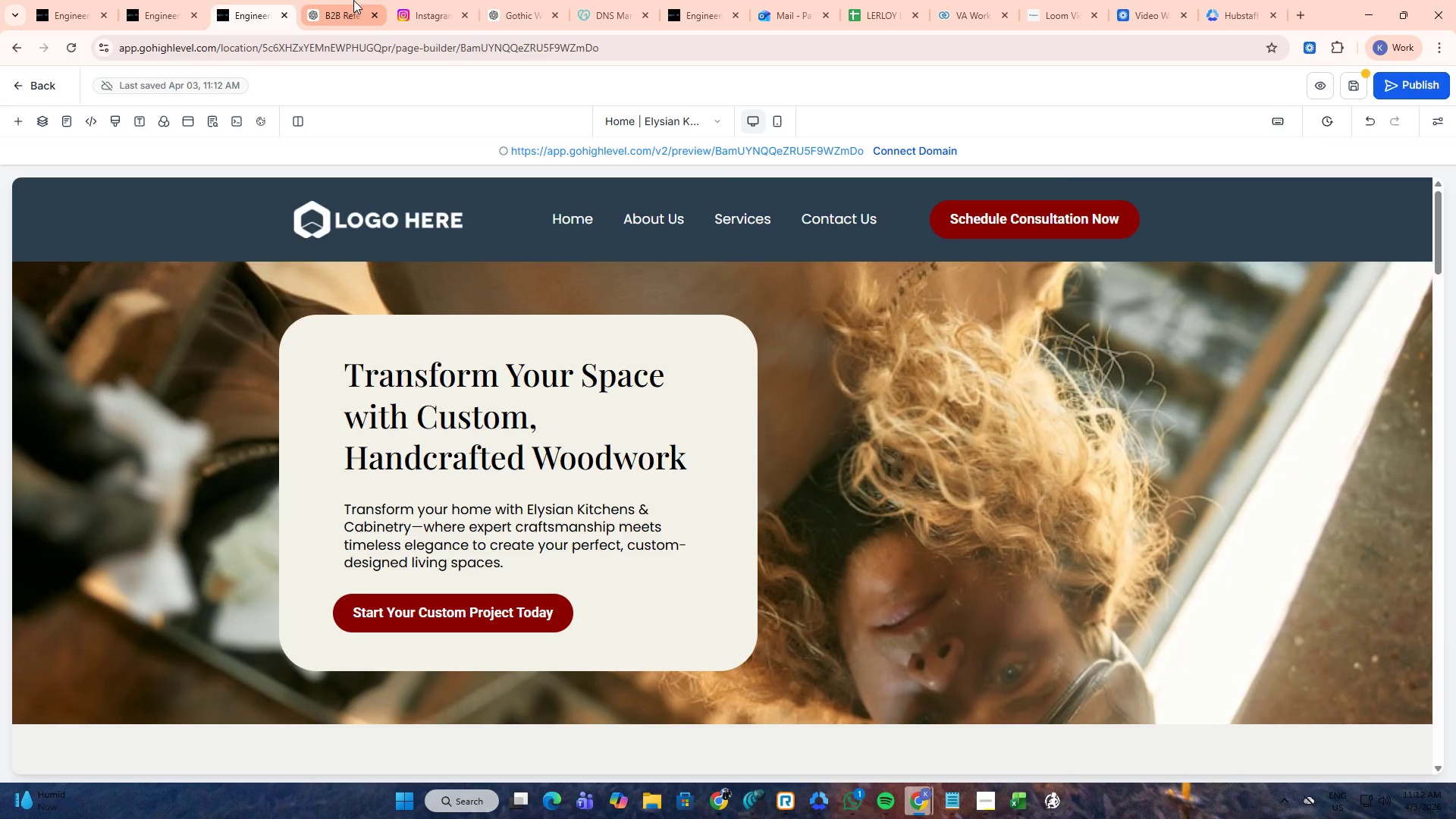 
left_click([193, 0])
 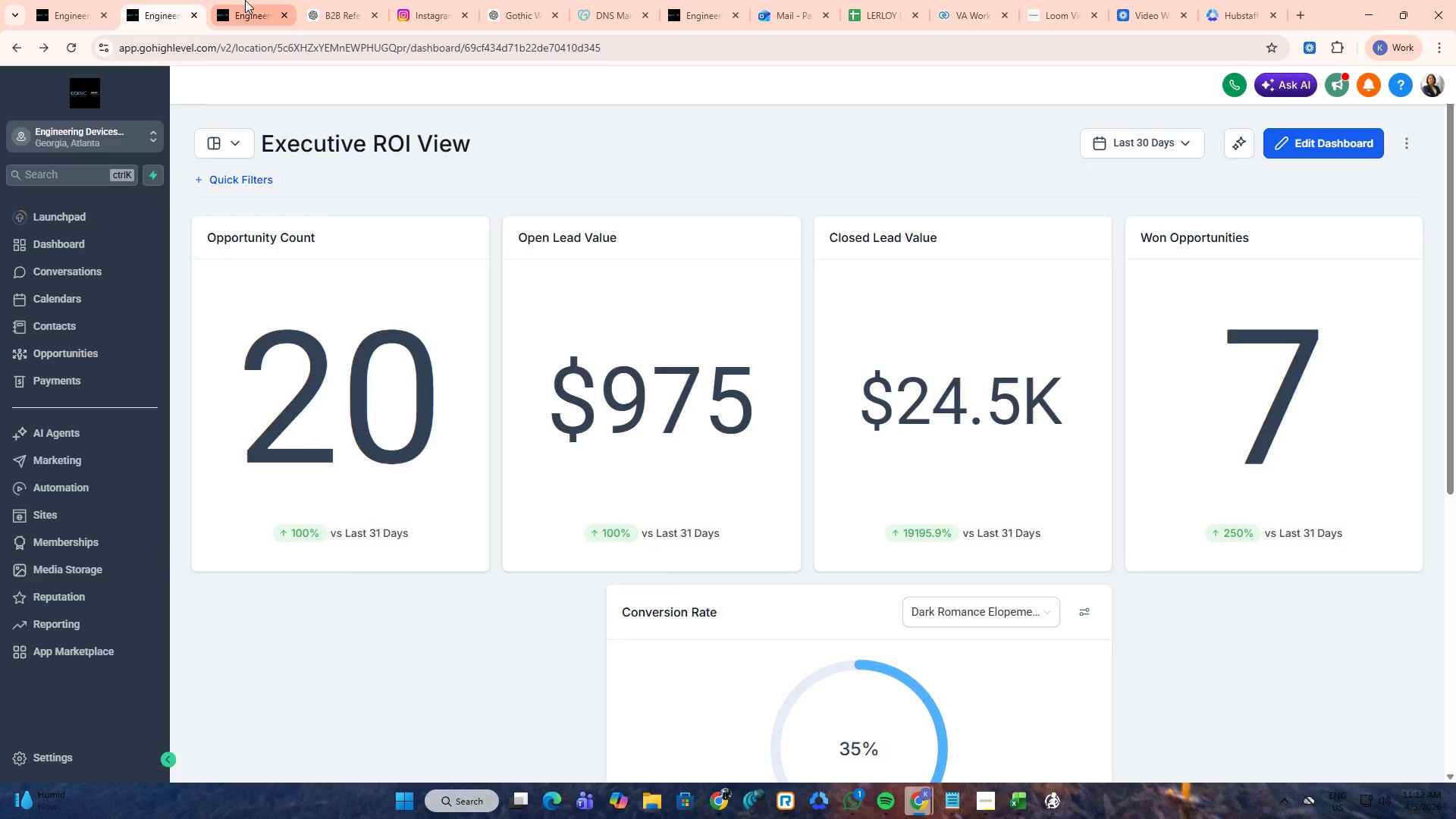 
double_click([328, 0])
 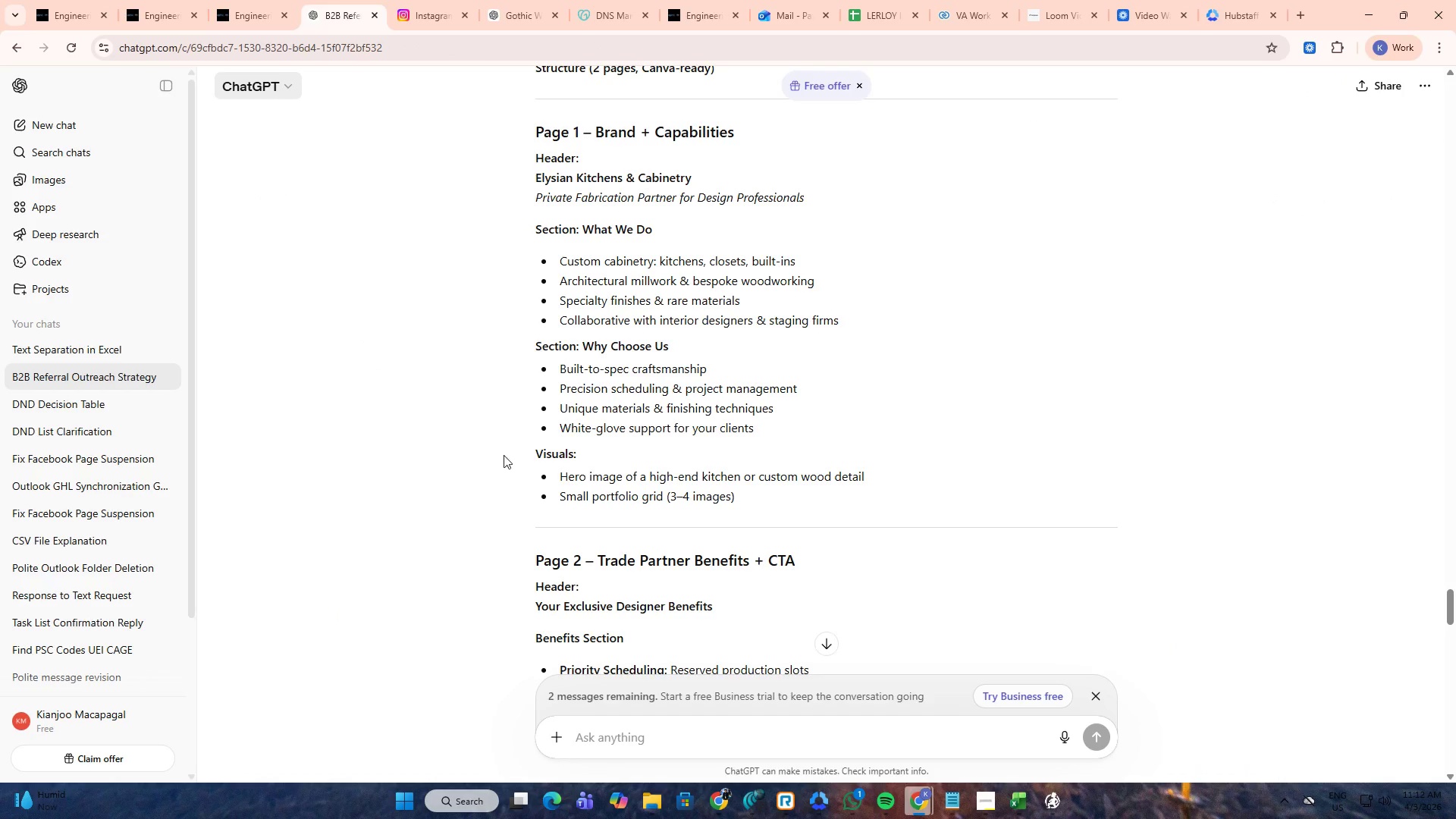 
scroll: coordinate [533, 513], scroll_direction: up, amount: 4.0
 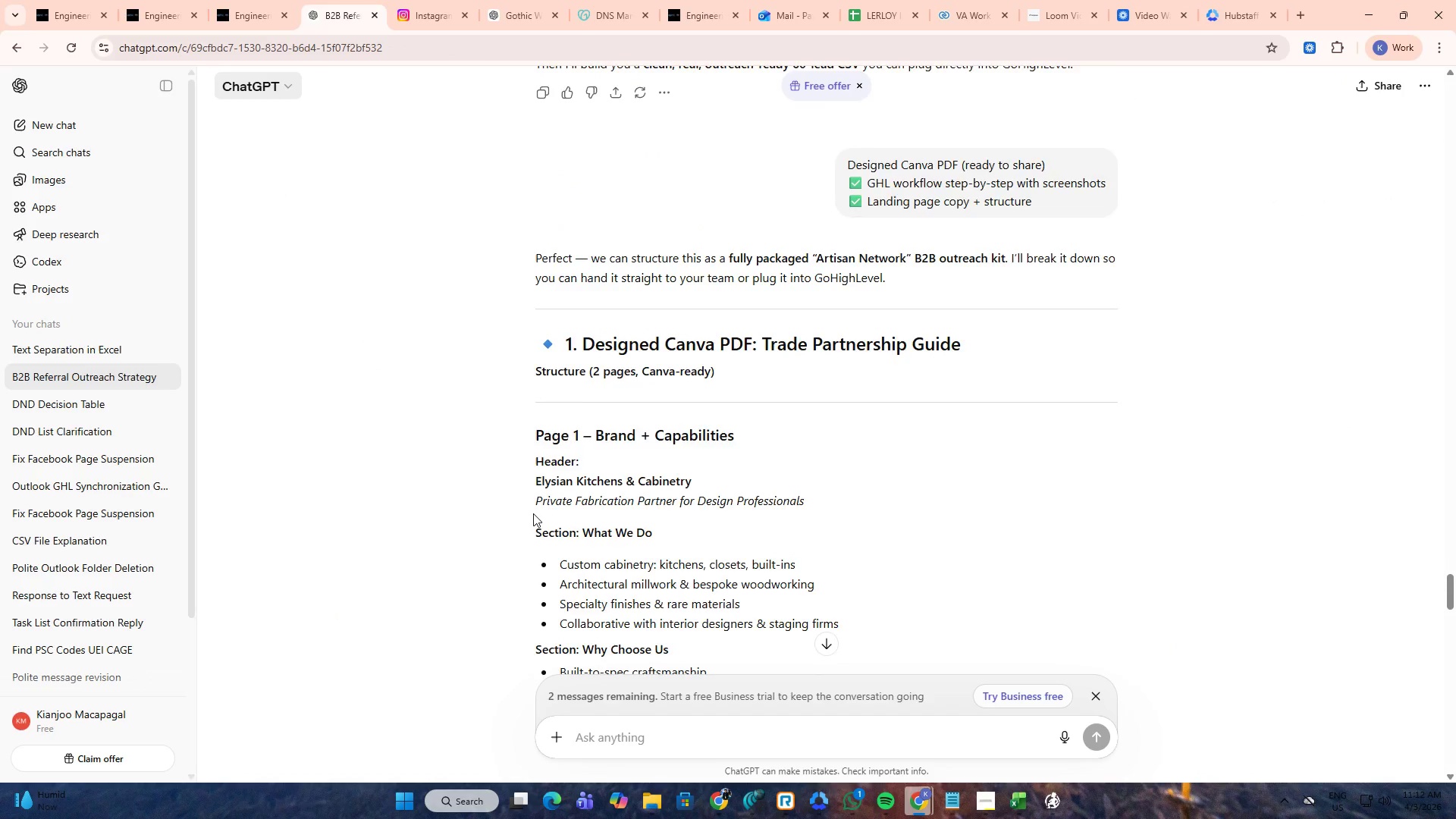 
scroll: coordinate [533, 513], scroll_direction: down, amount: 2.0
 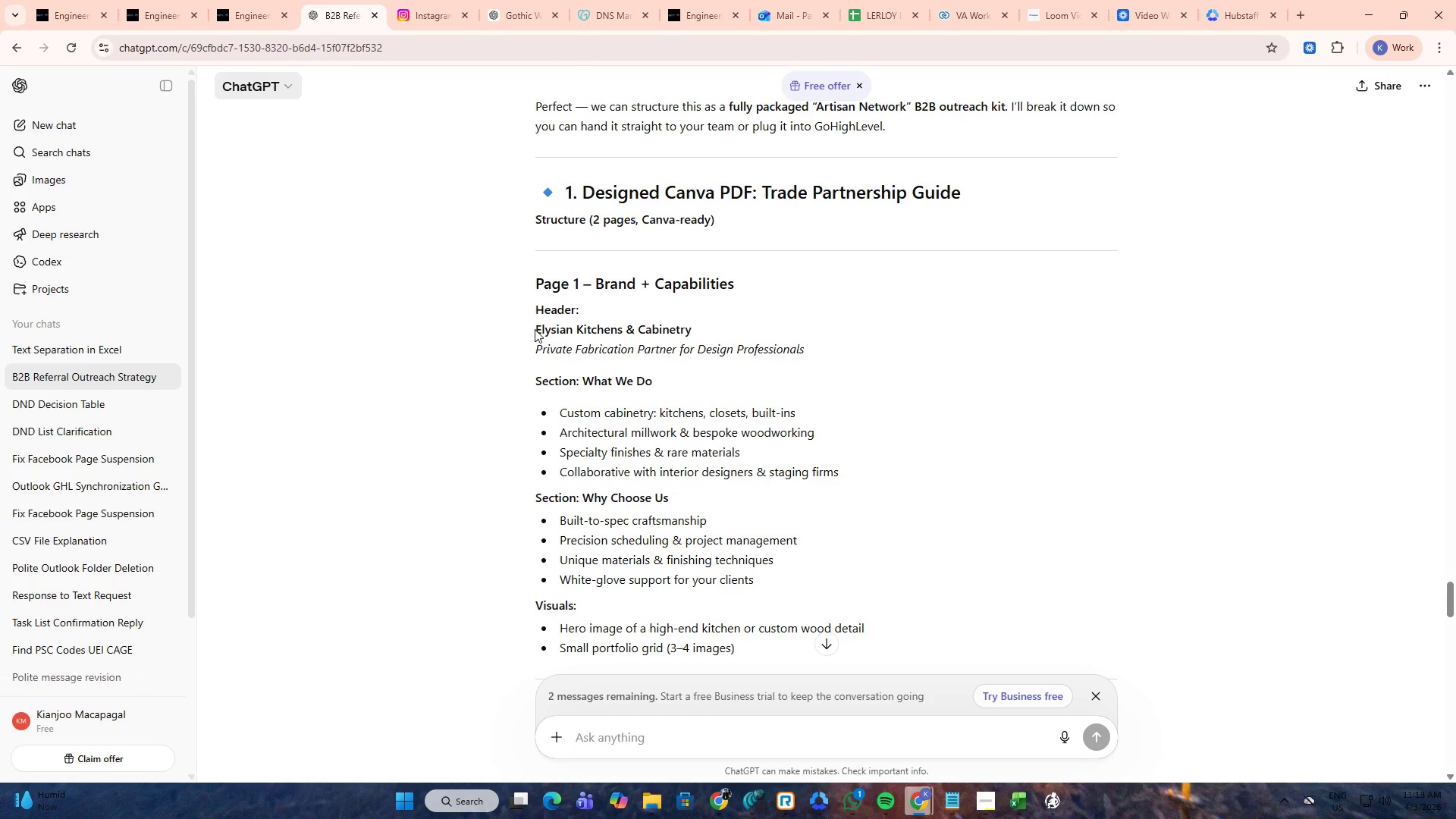 
left_click_drag(start_coordinate=[535, 328], to_coordinate=[699, 328])
 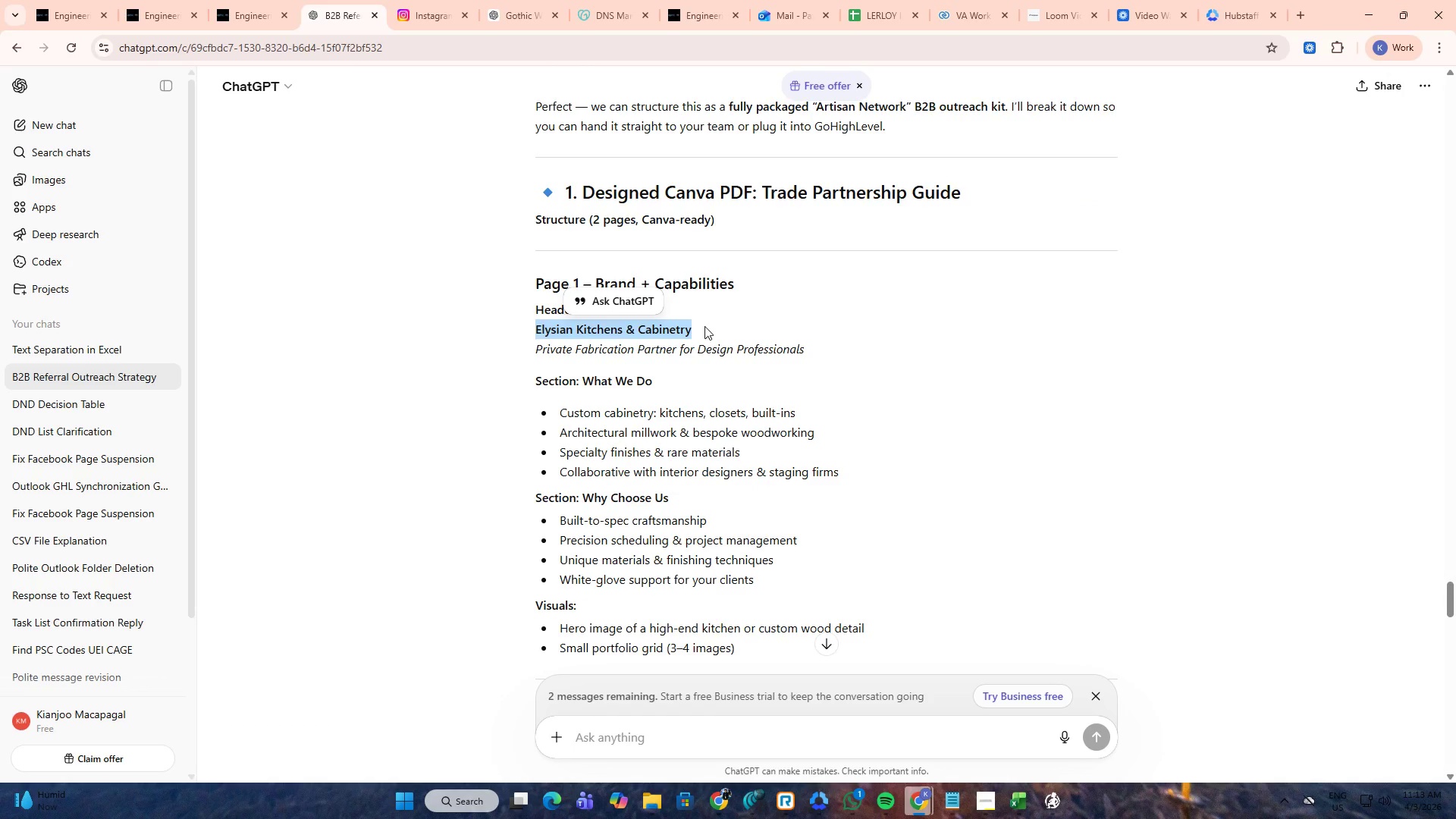 
key(Control+C)
 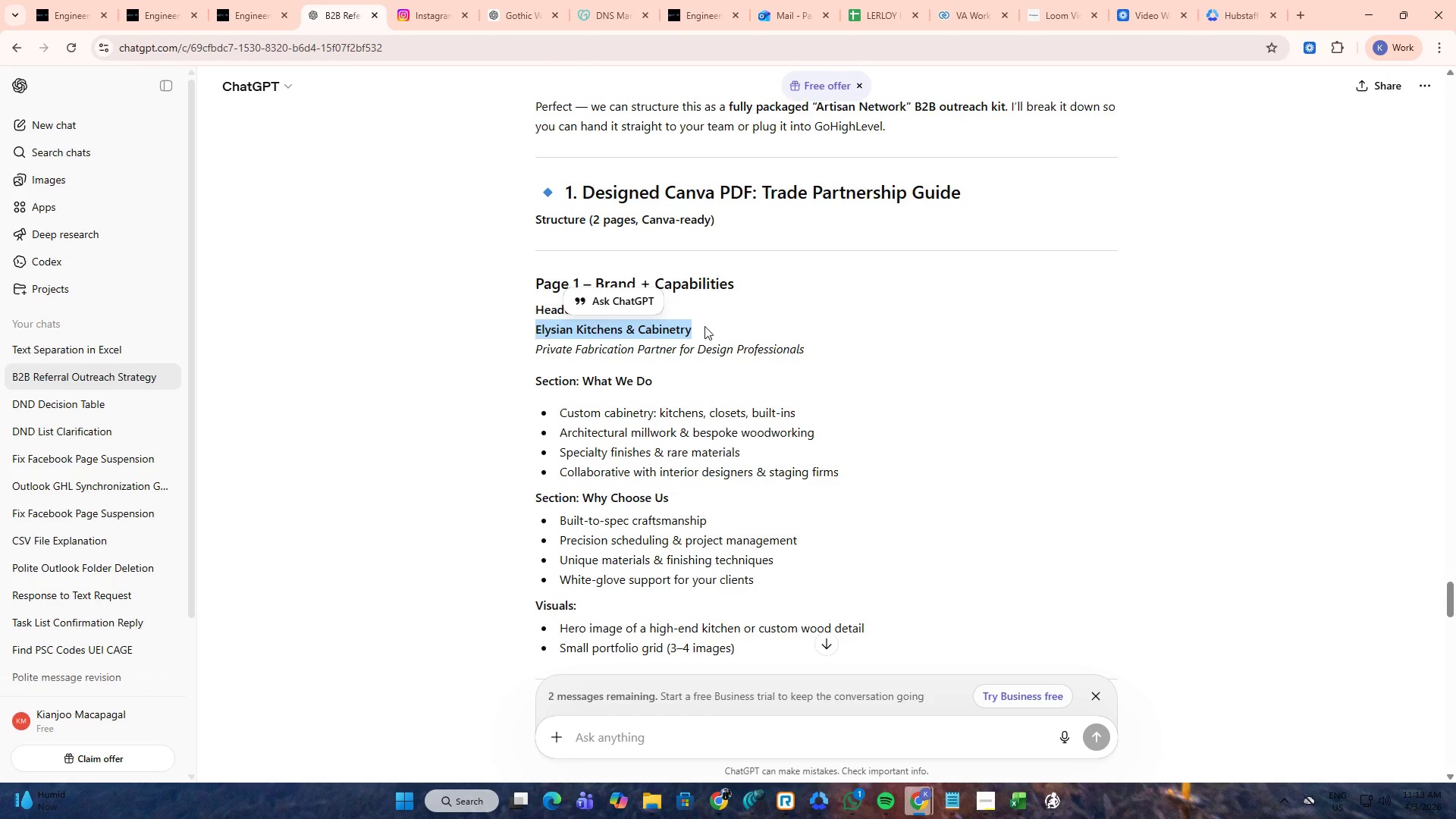 
left_click([704, 326])
 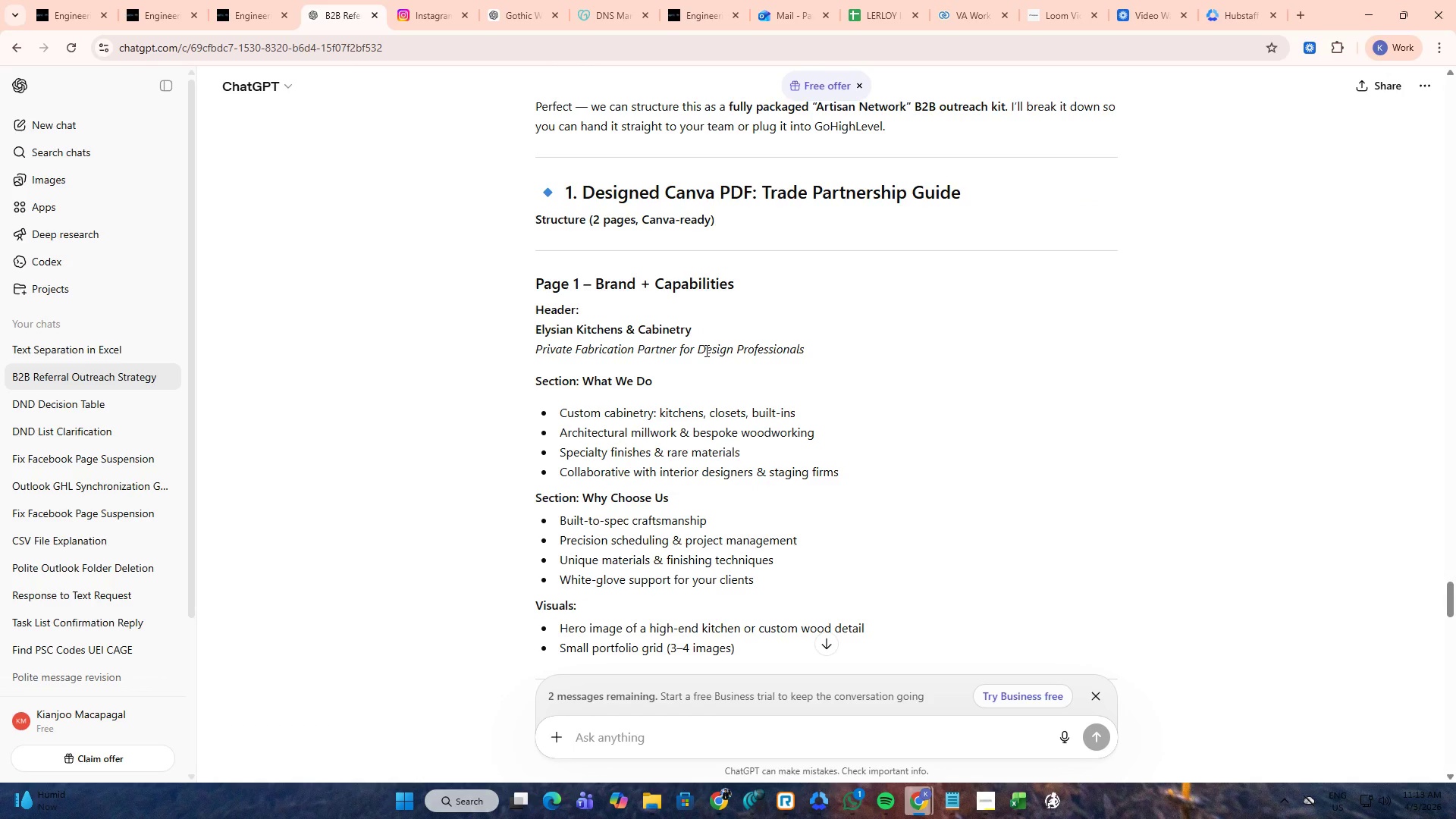 
wait(5.61)
 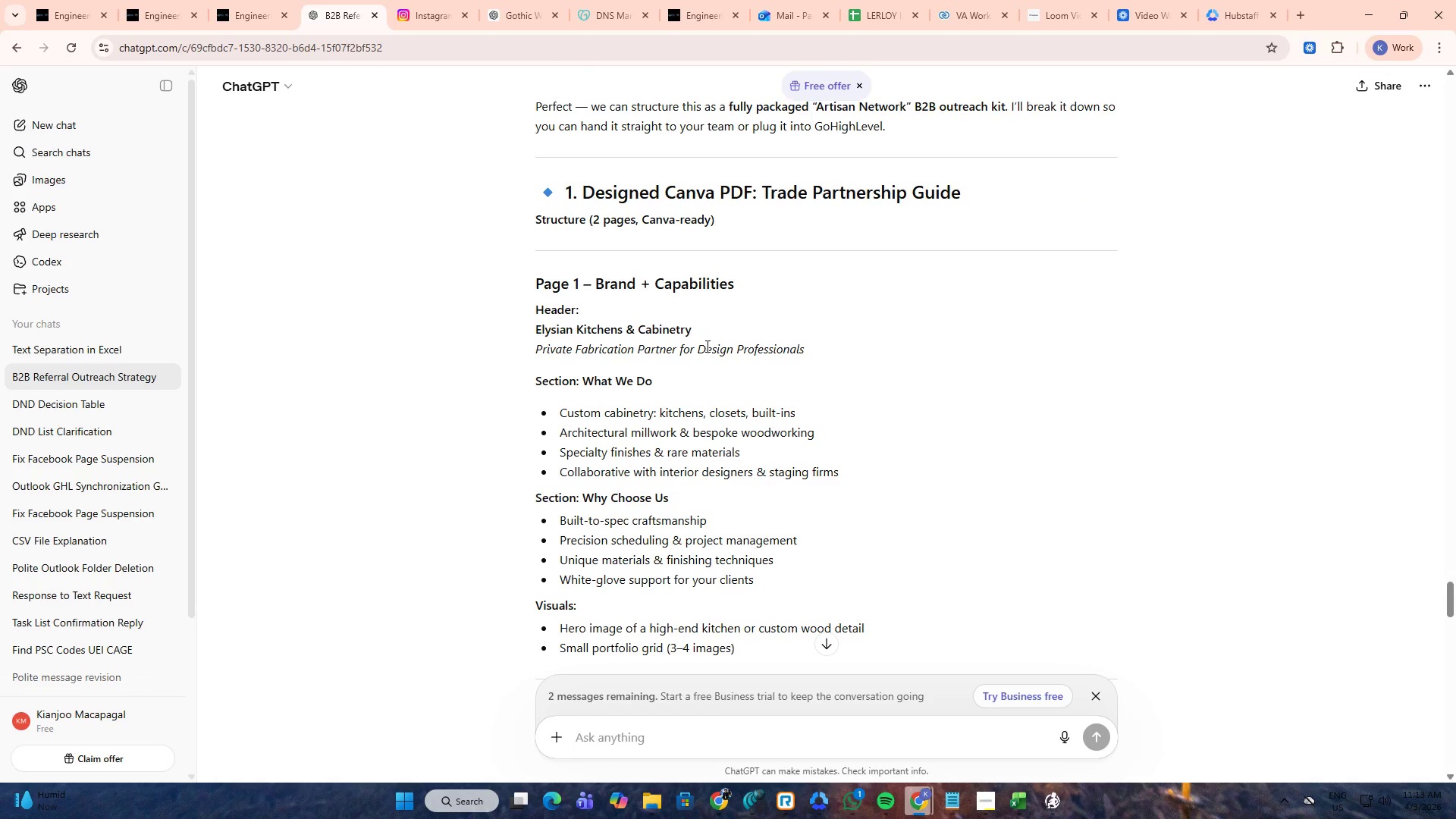 
left_click([250, 0])
 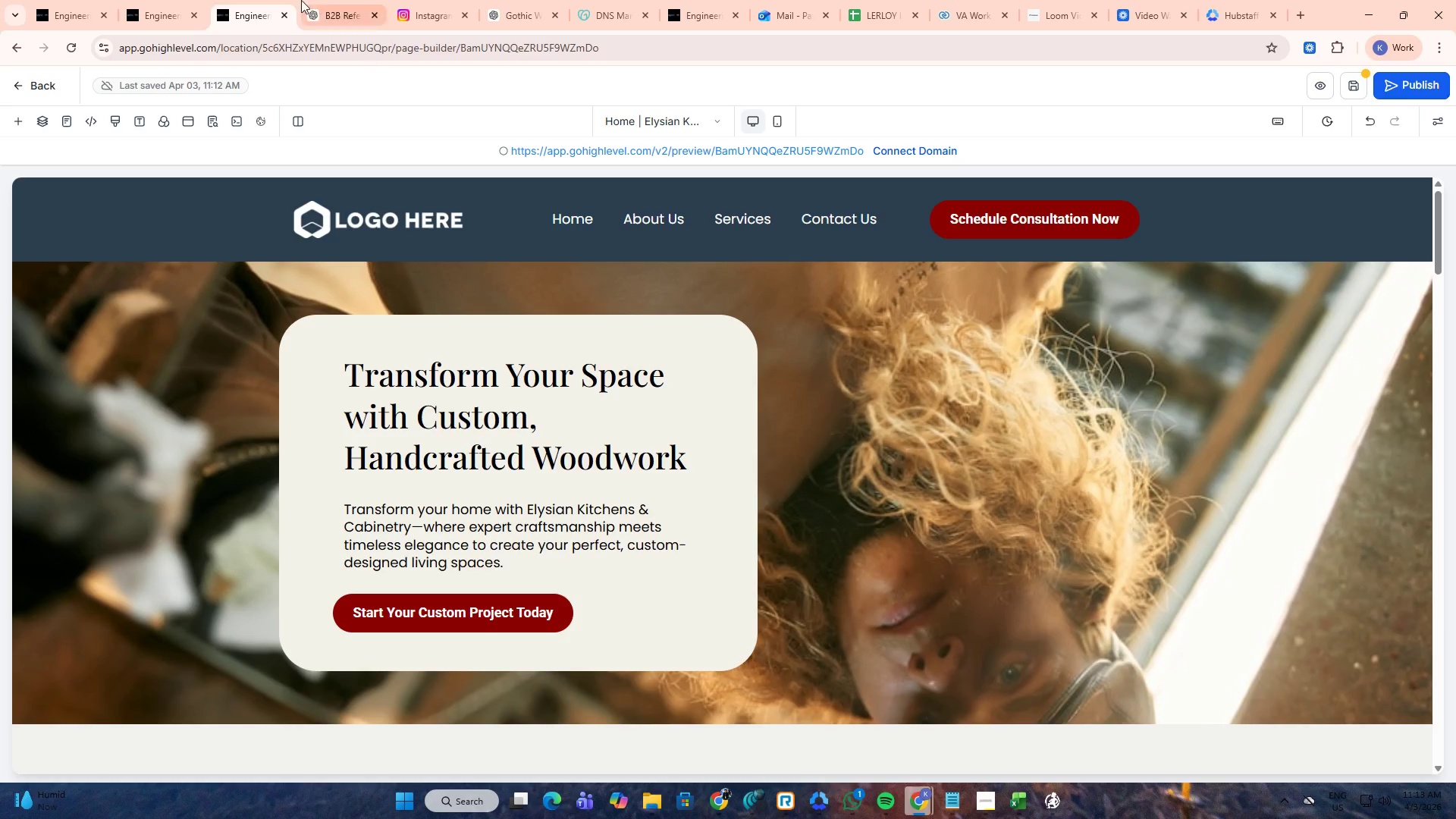 
left_click([331, 0])
 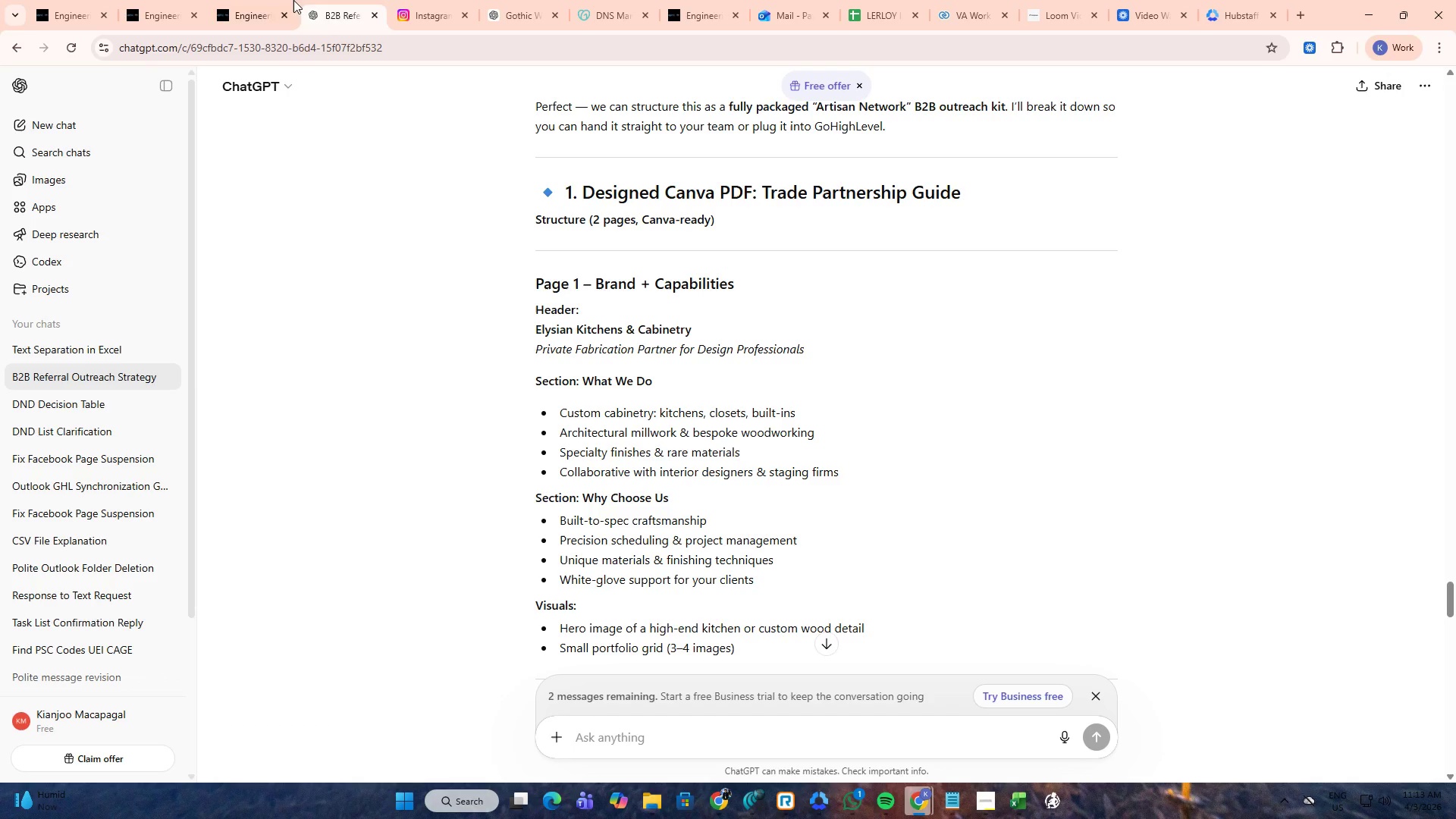 
mouse_move([273, 15])
 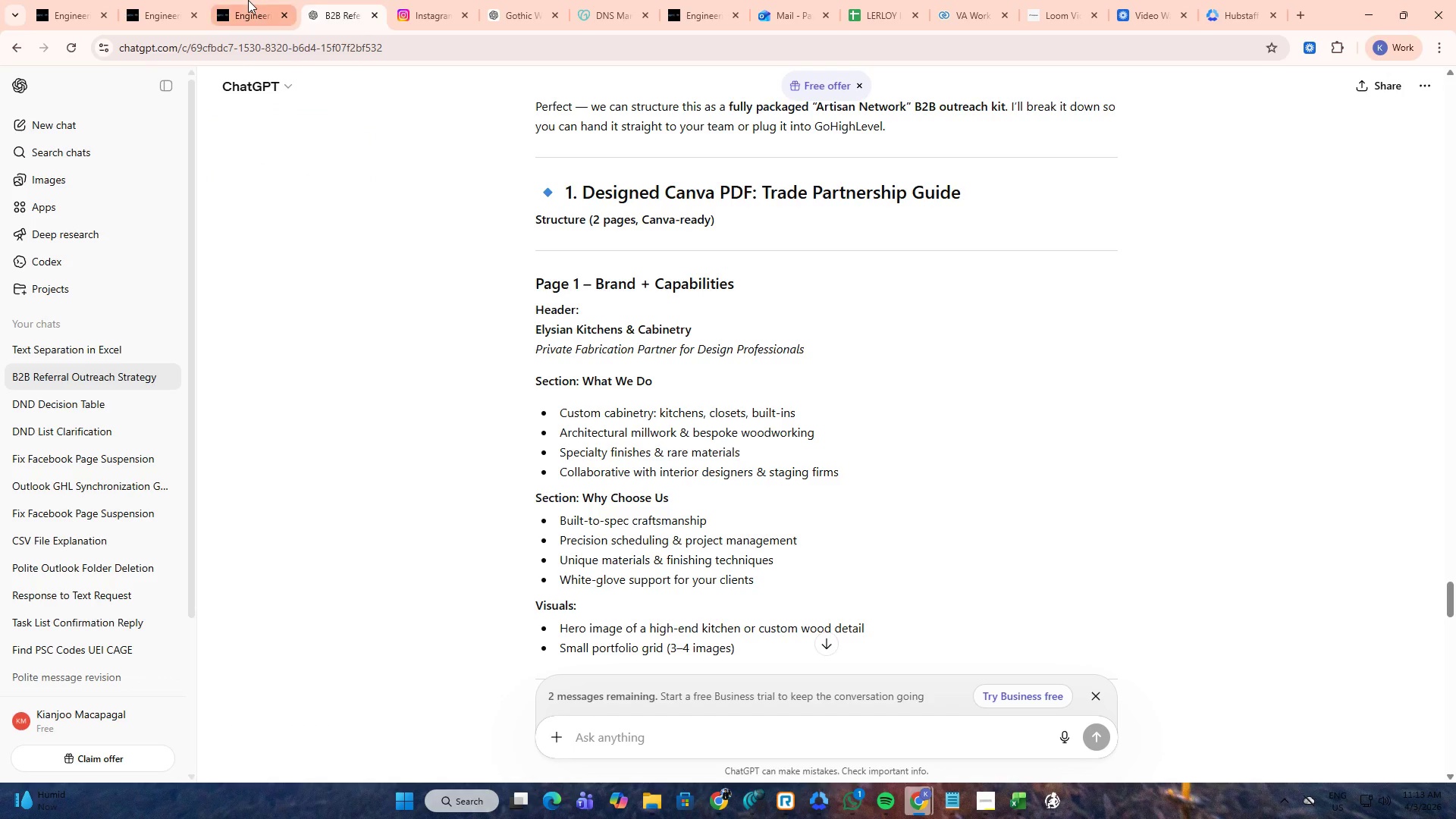 
left_click([248, 0])
 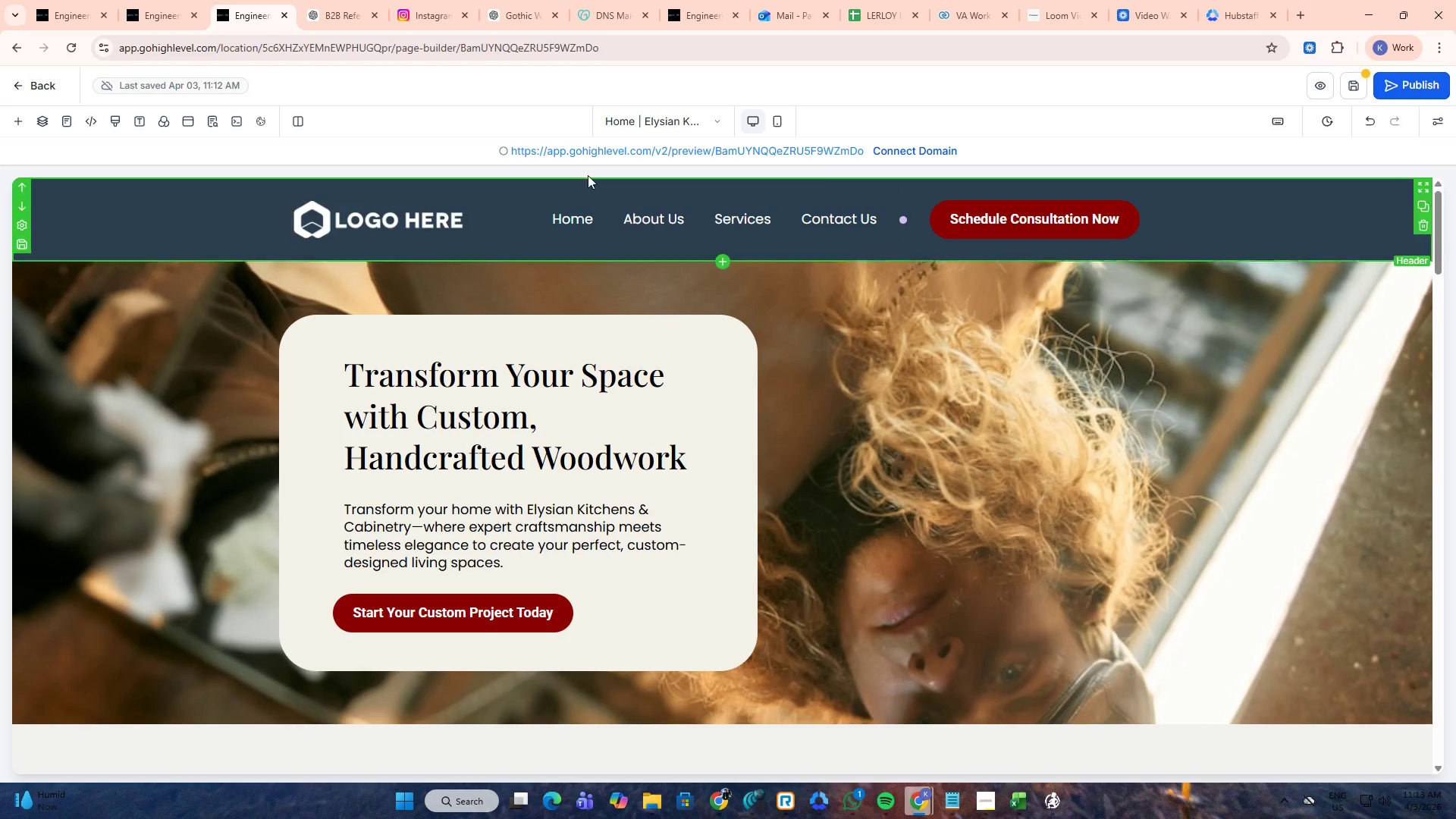 
left_click([356, 0])
 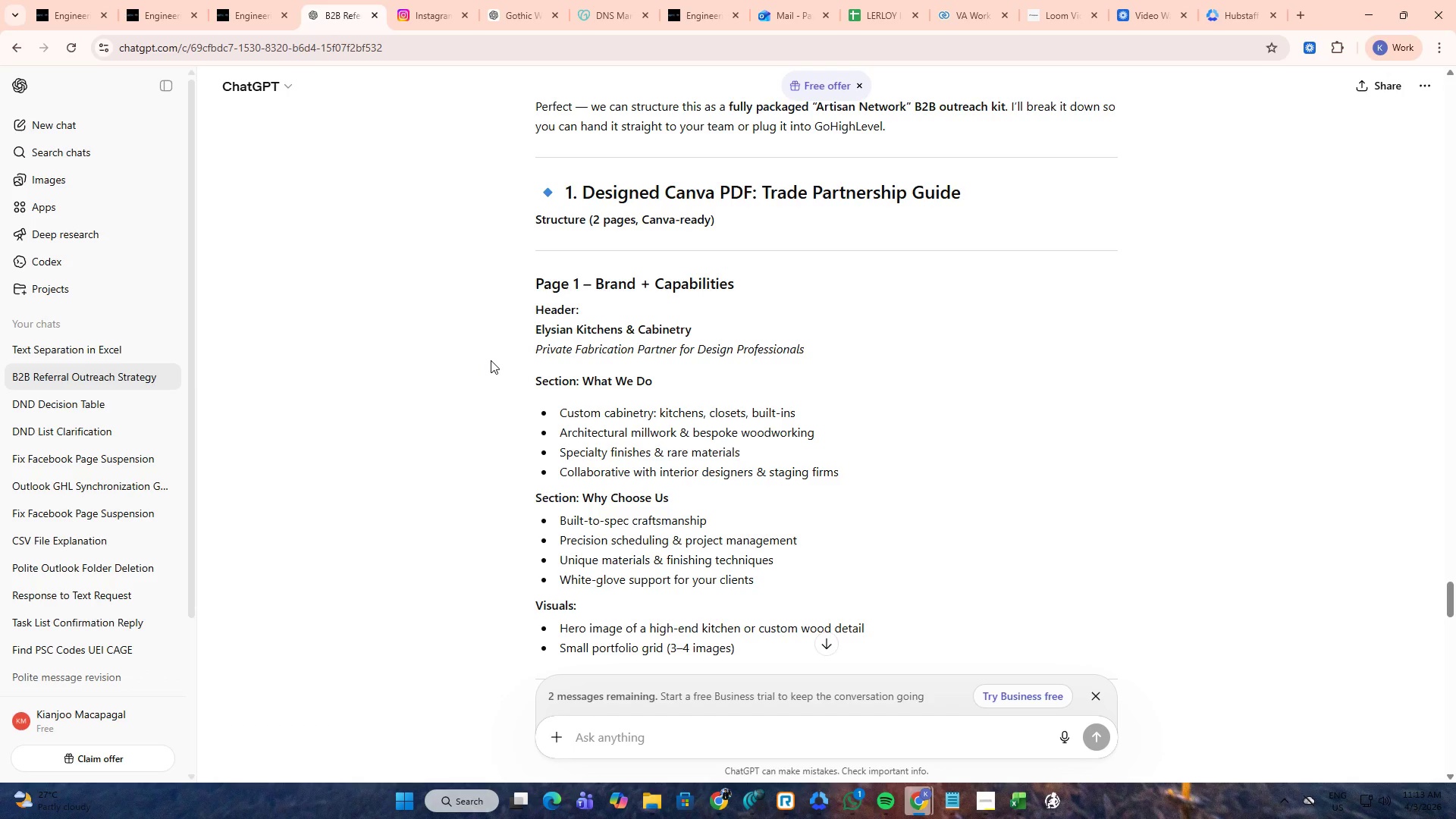 
wait(7.11)
 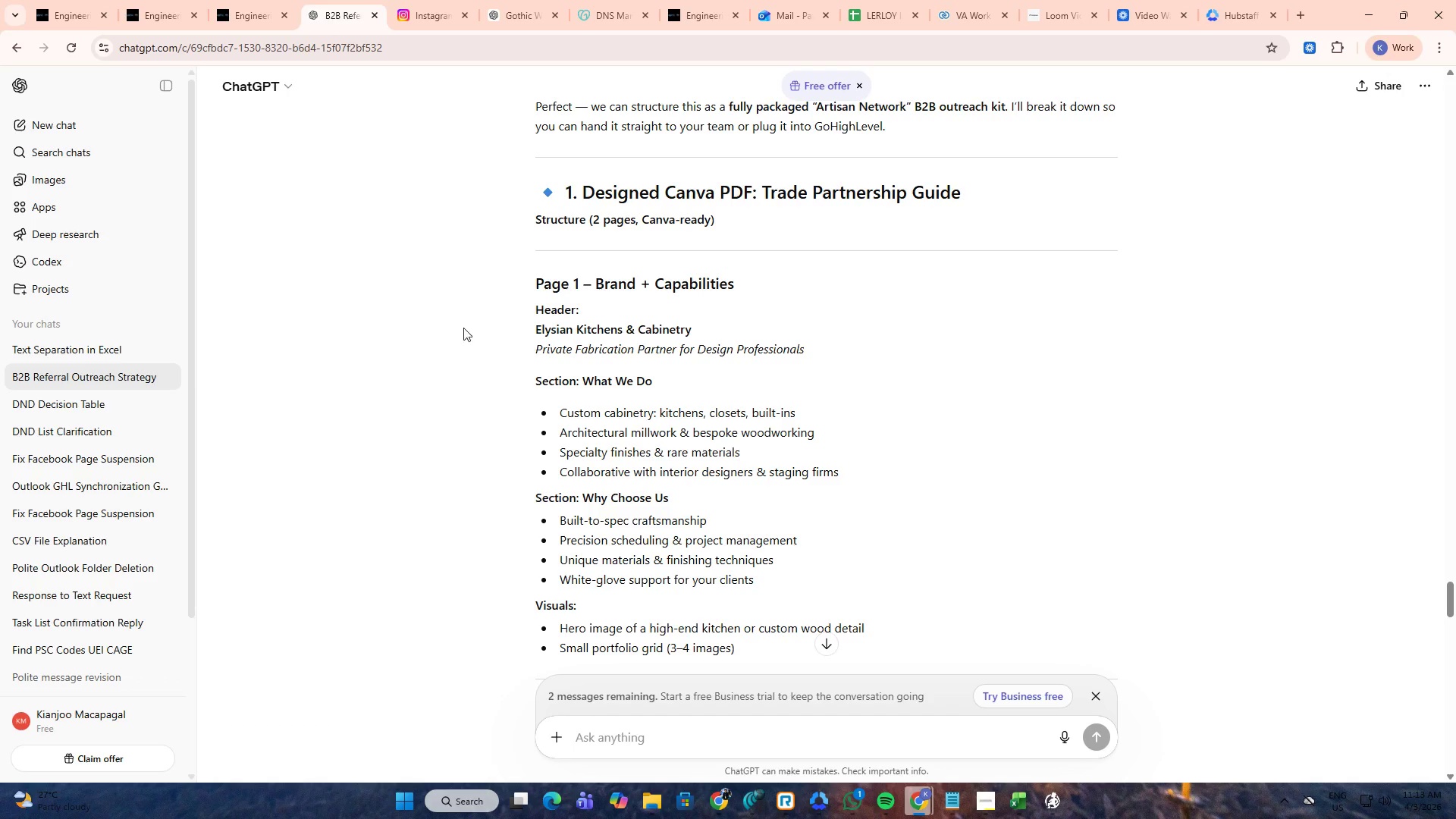 
scroll: coordinate [491, 360], scroll_direction: down, amount: 5.0
 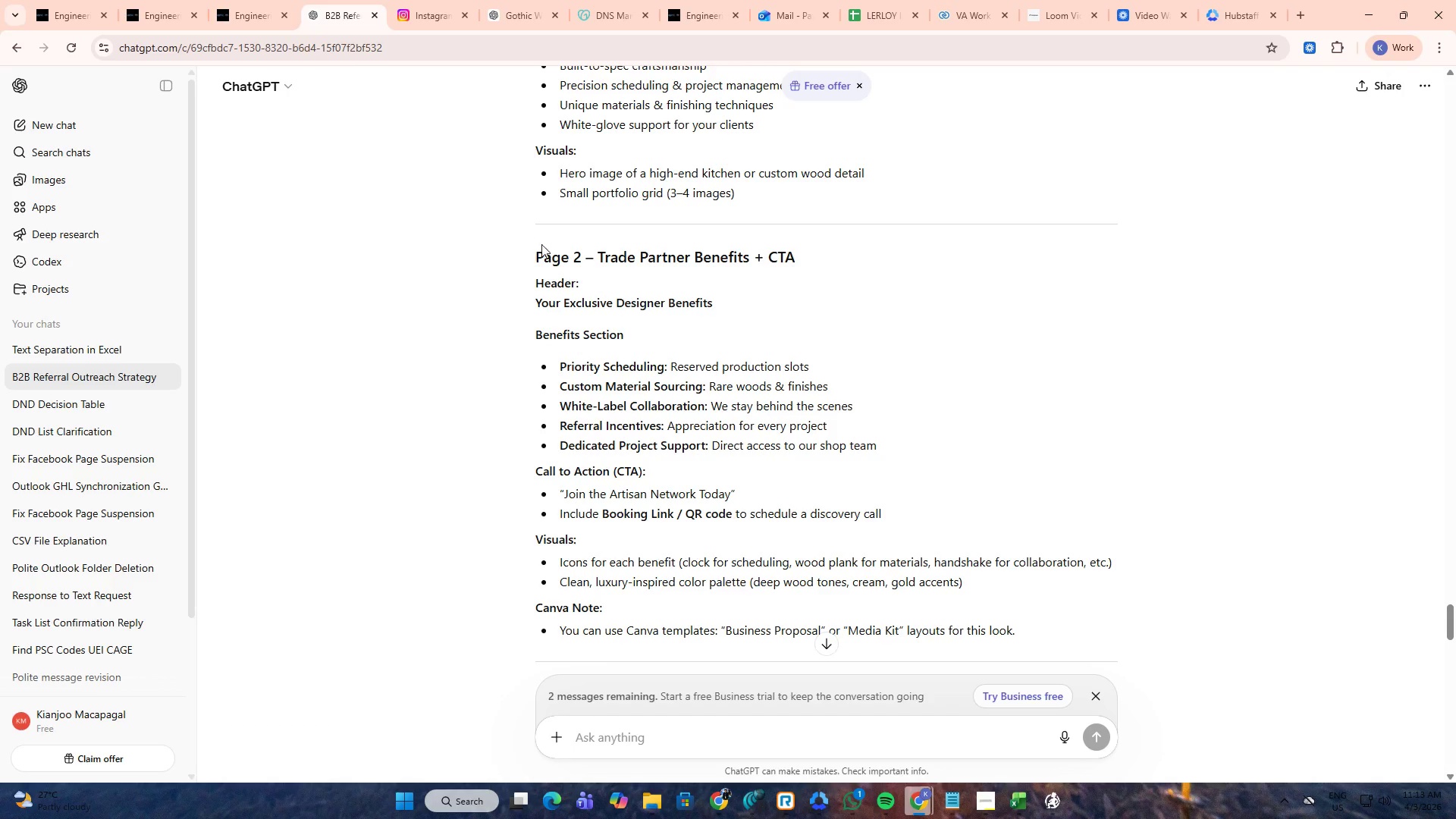 
left_click_drag(start_coordinate=[598, 255], to_coordinate=[748, 255])
 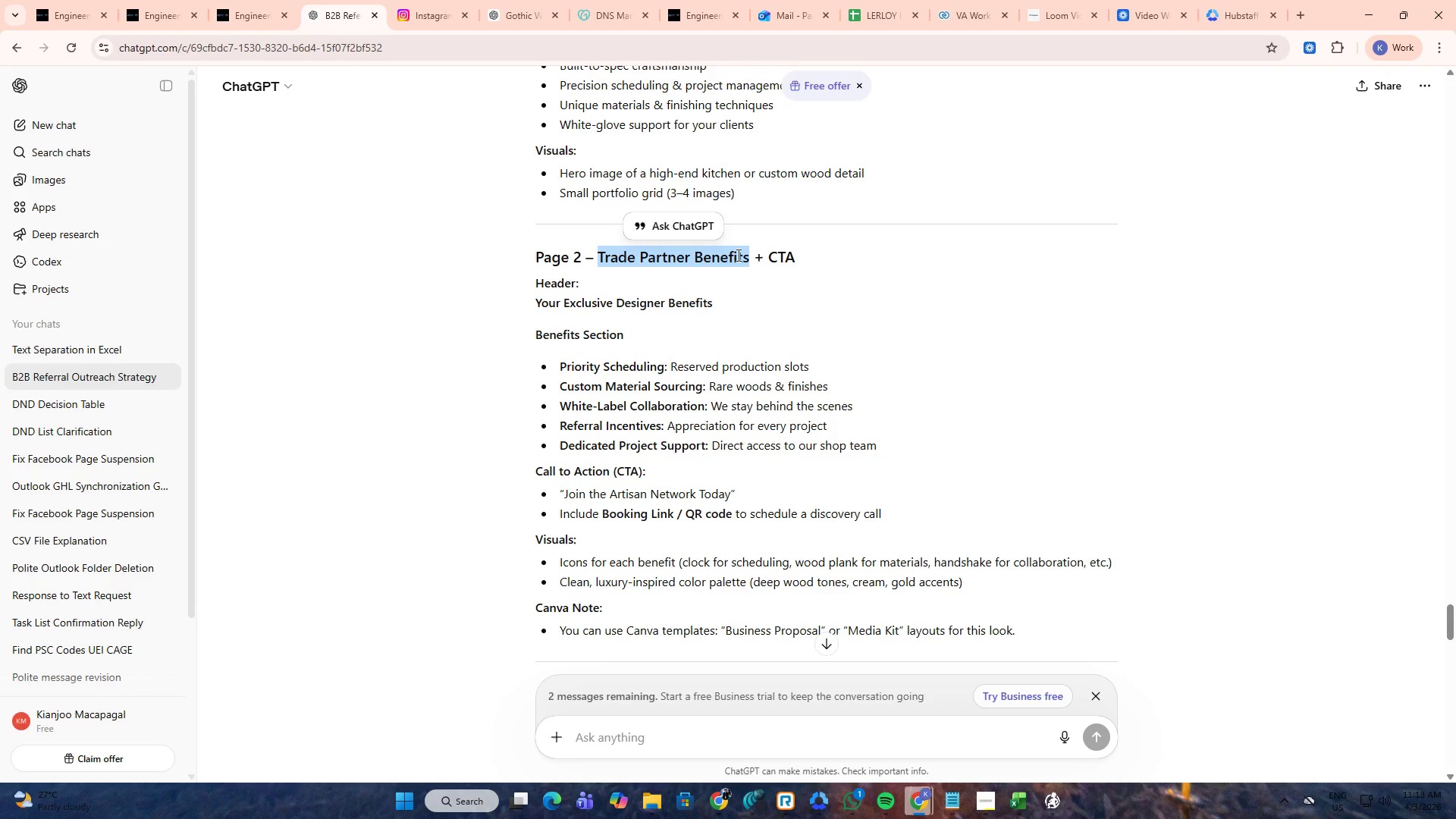 
key(Control+C)
 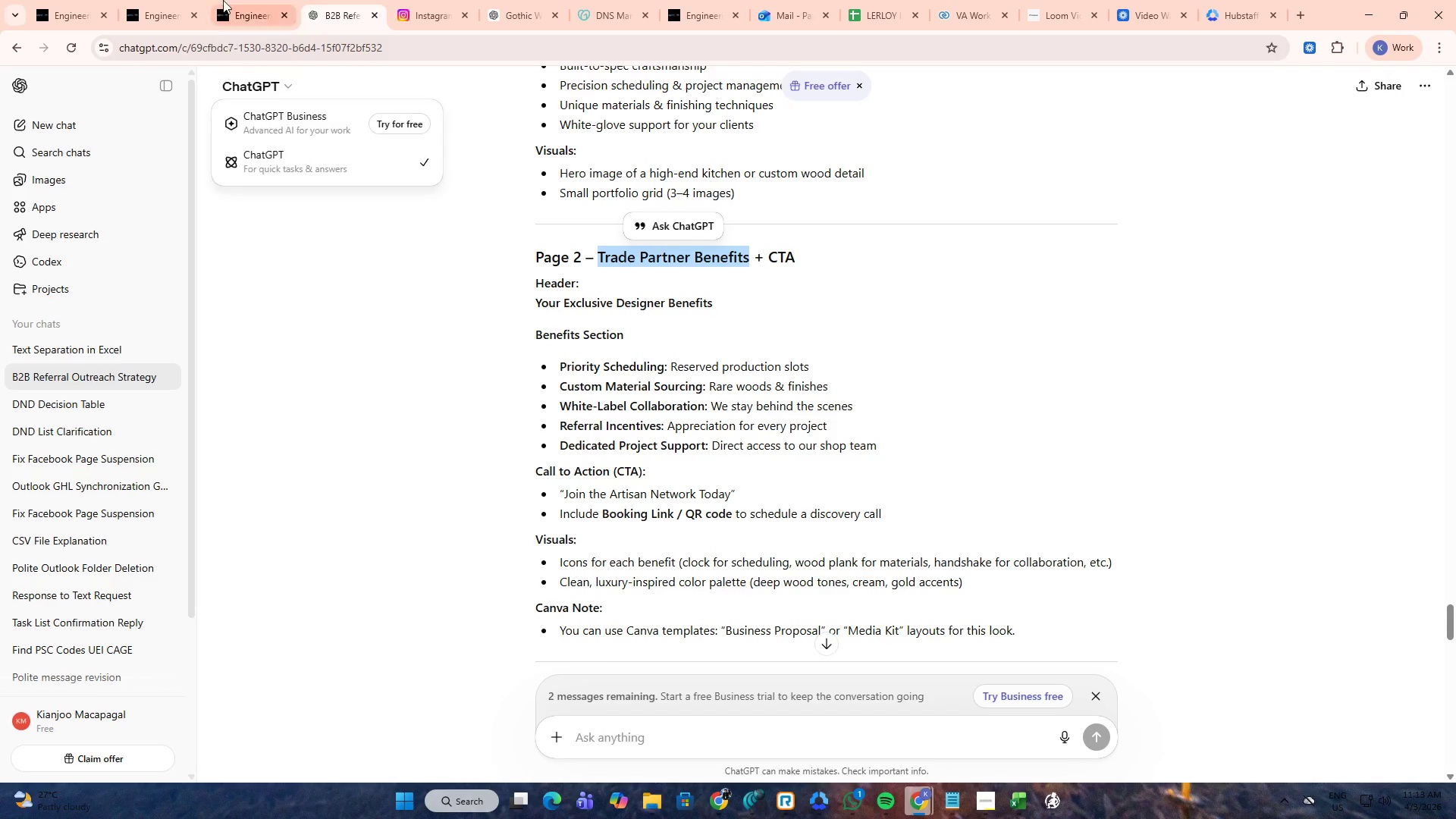 
left_click([224, 0])
 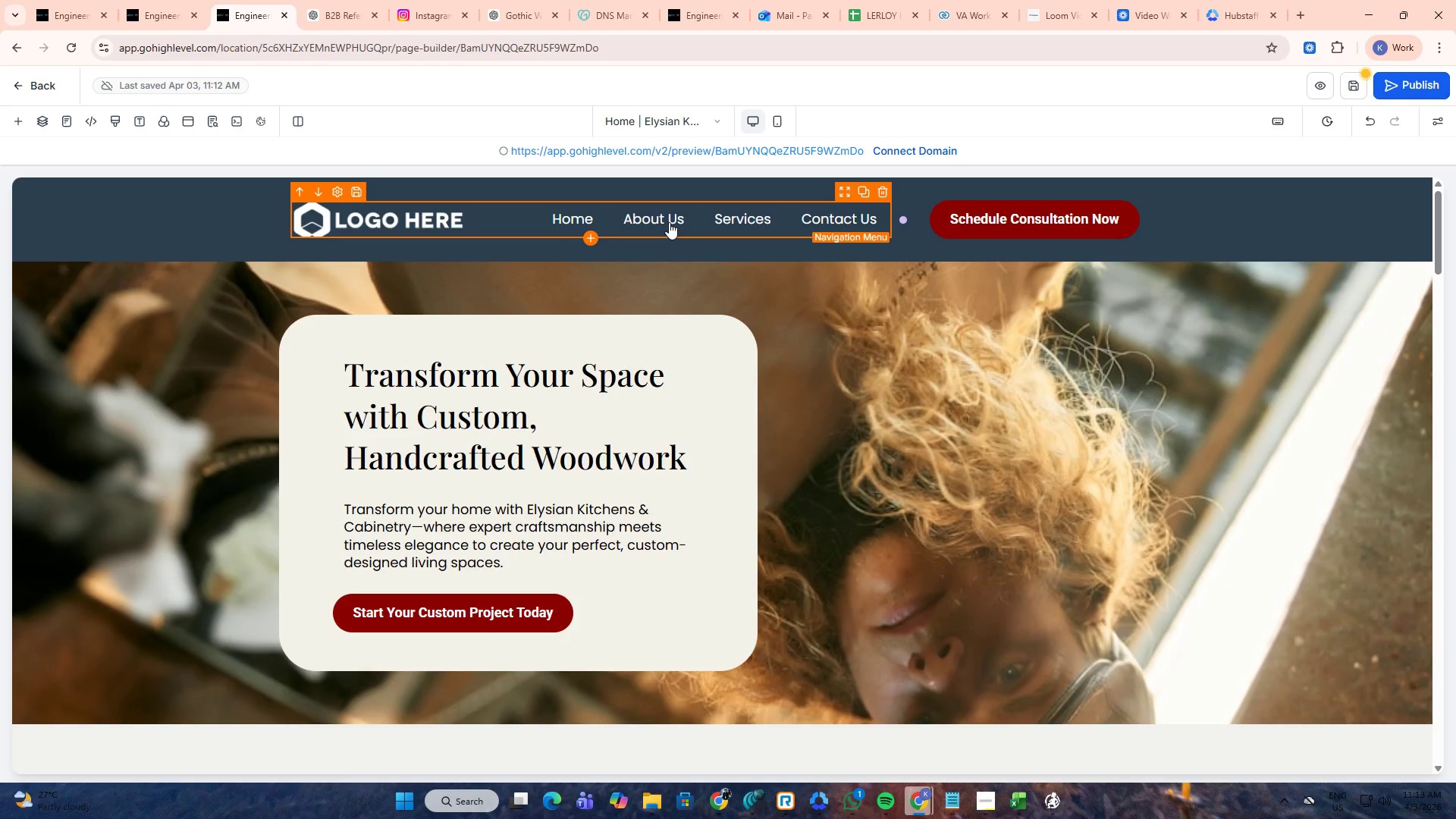 
left_click([669, 222])
 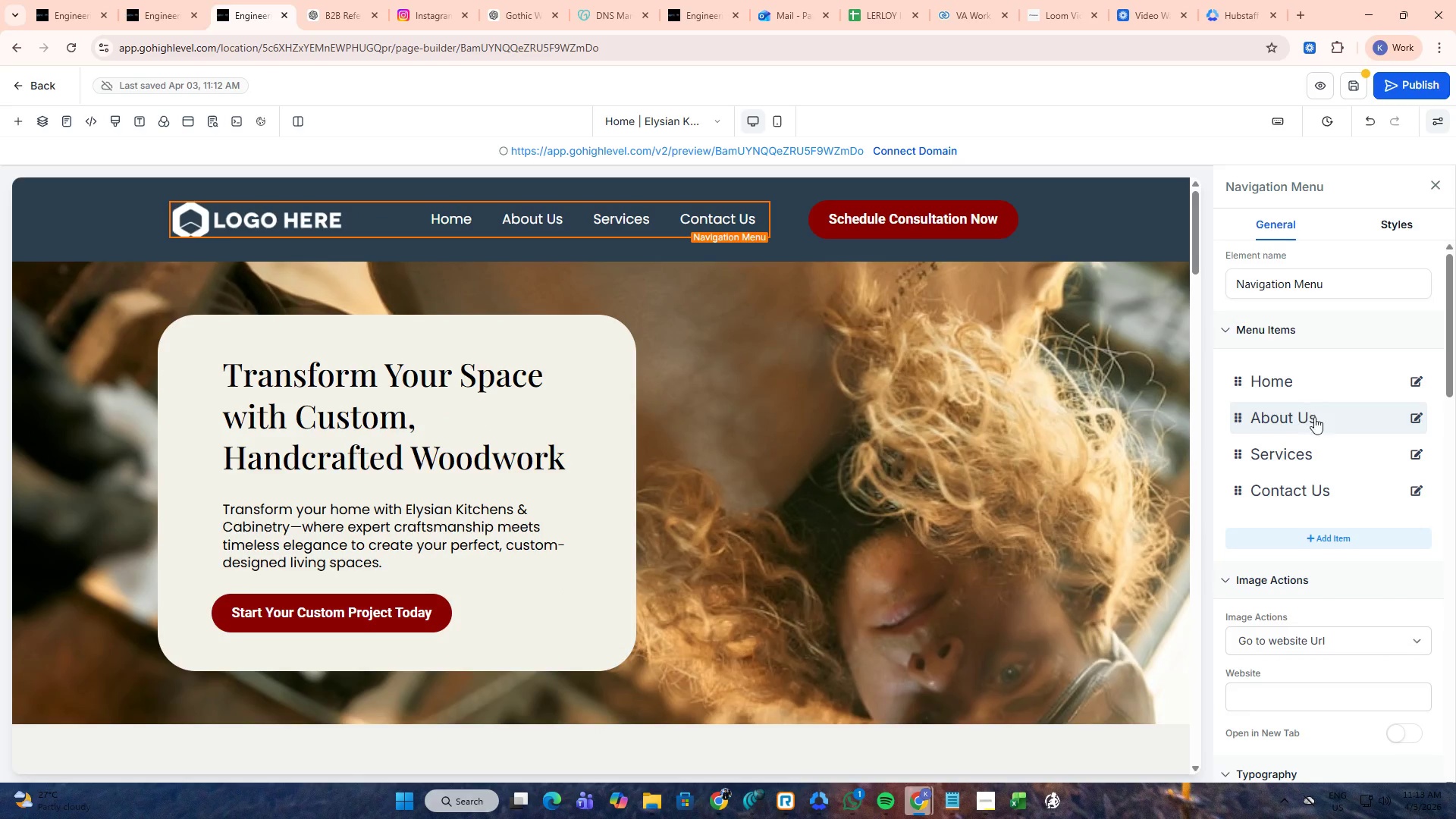 
left_click([1411, 419])
 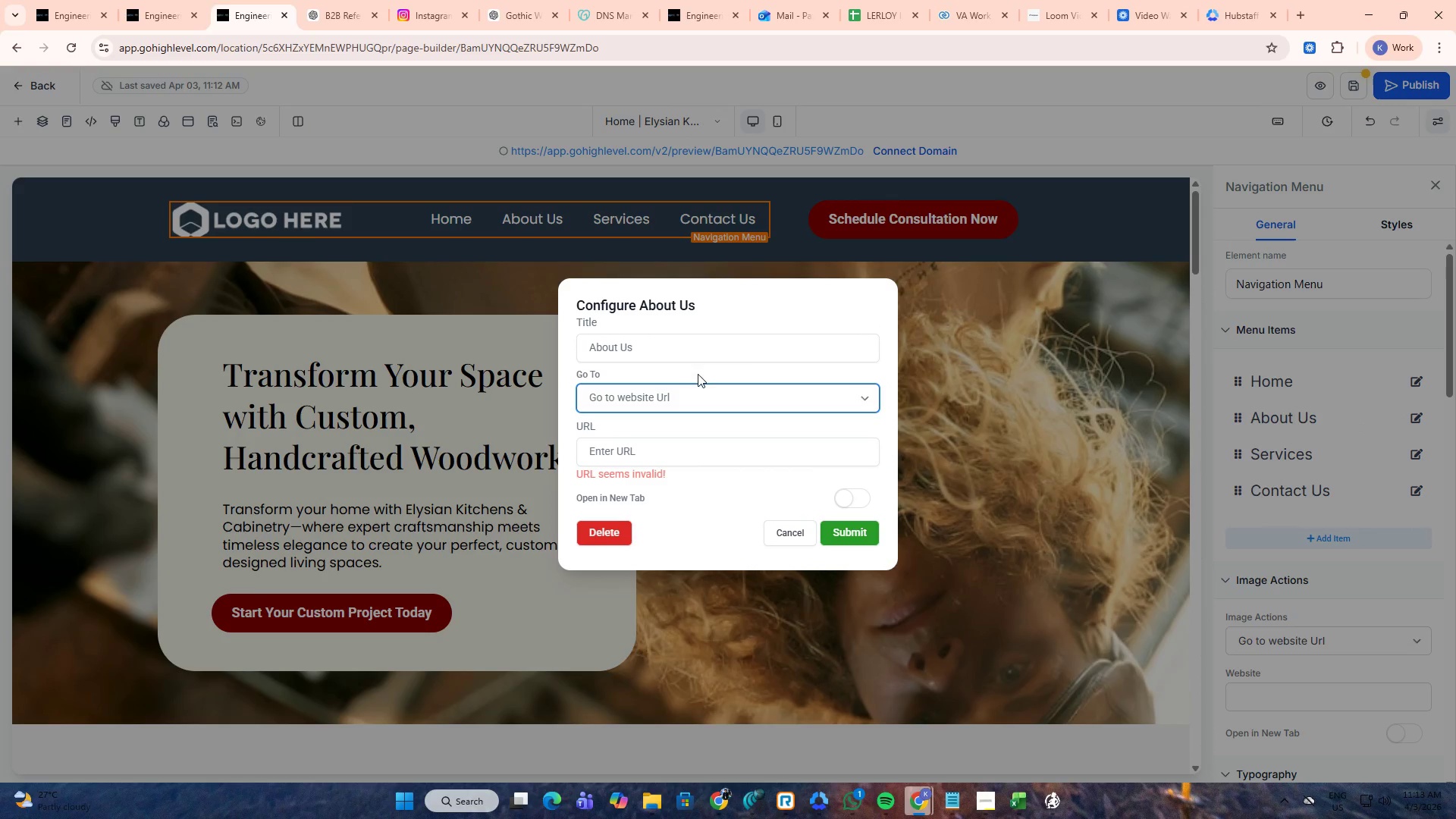 
left_click([689, 350])
 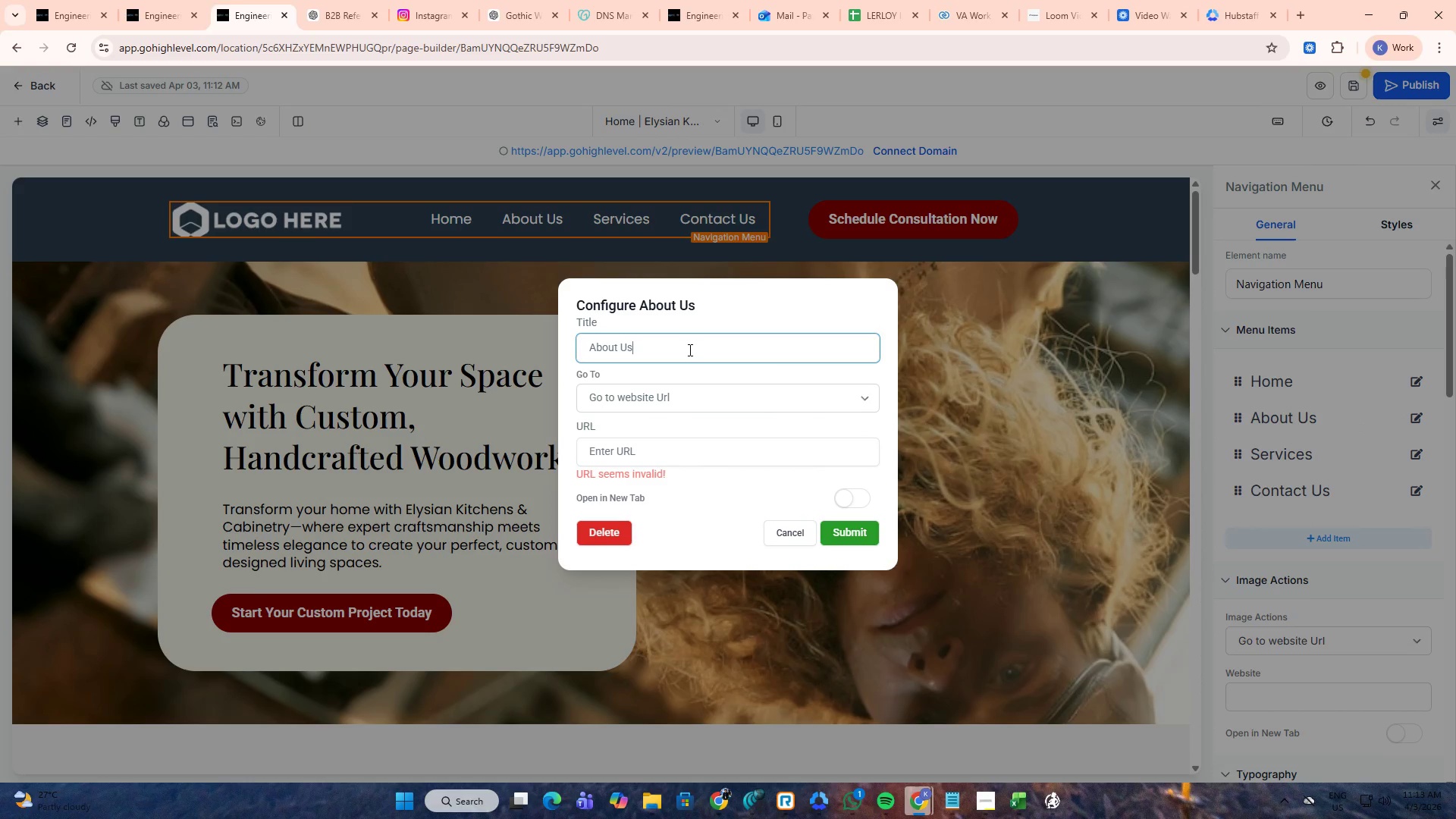 
key(Control+A)
 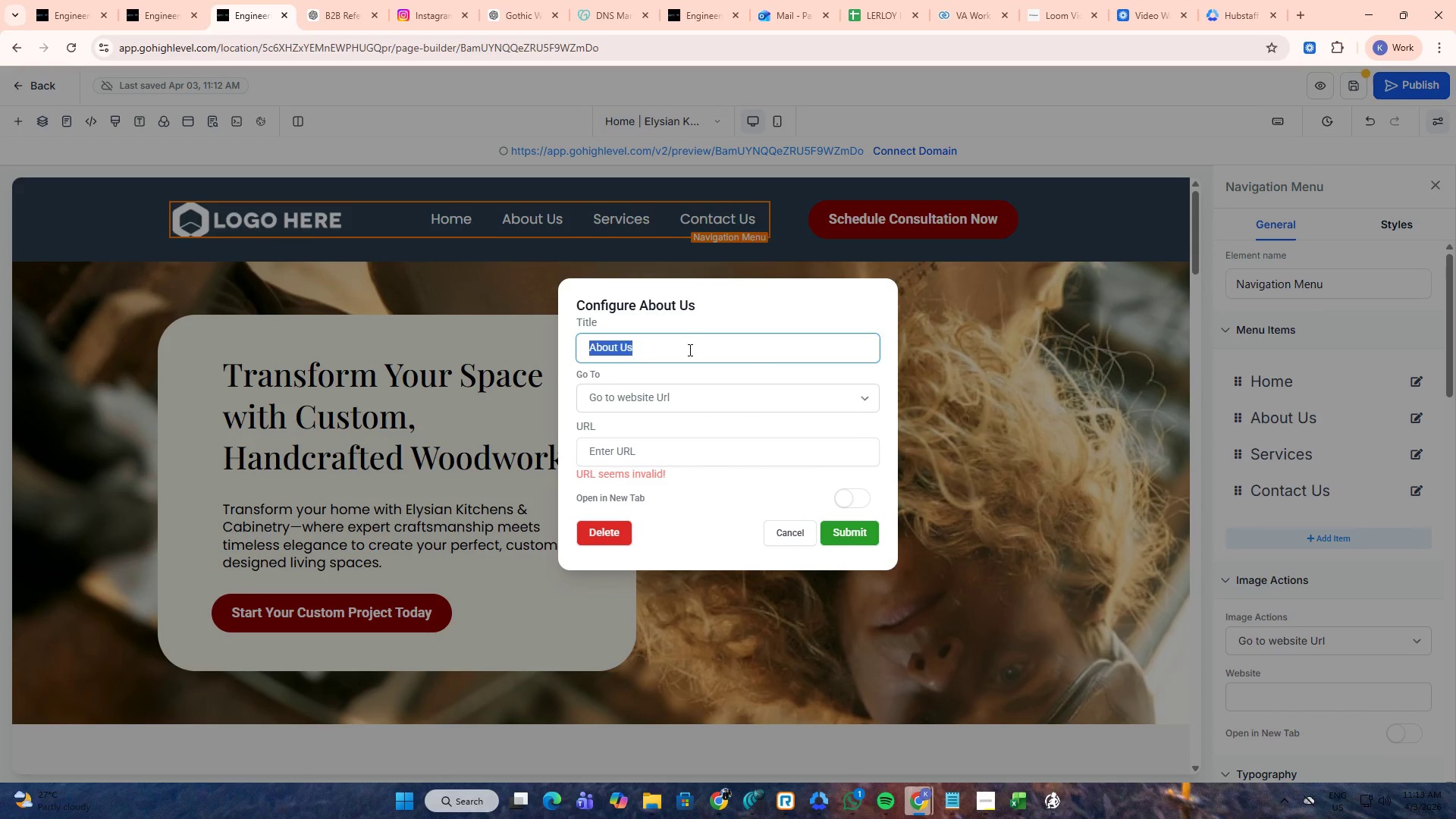 
key(Control+V)
 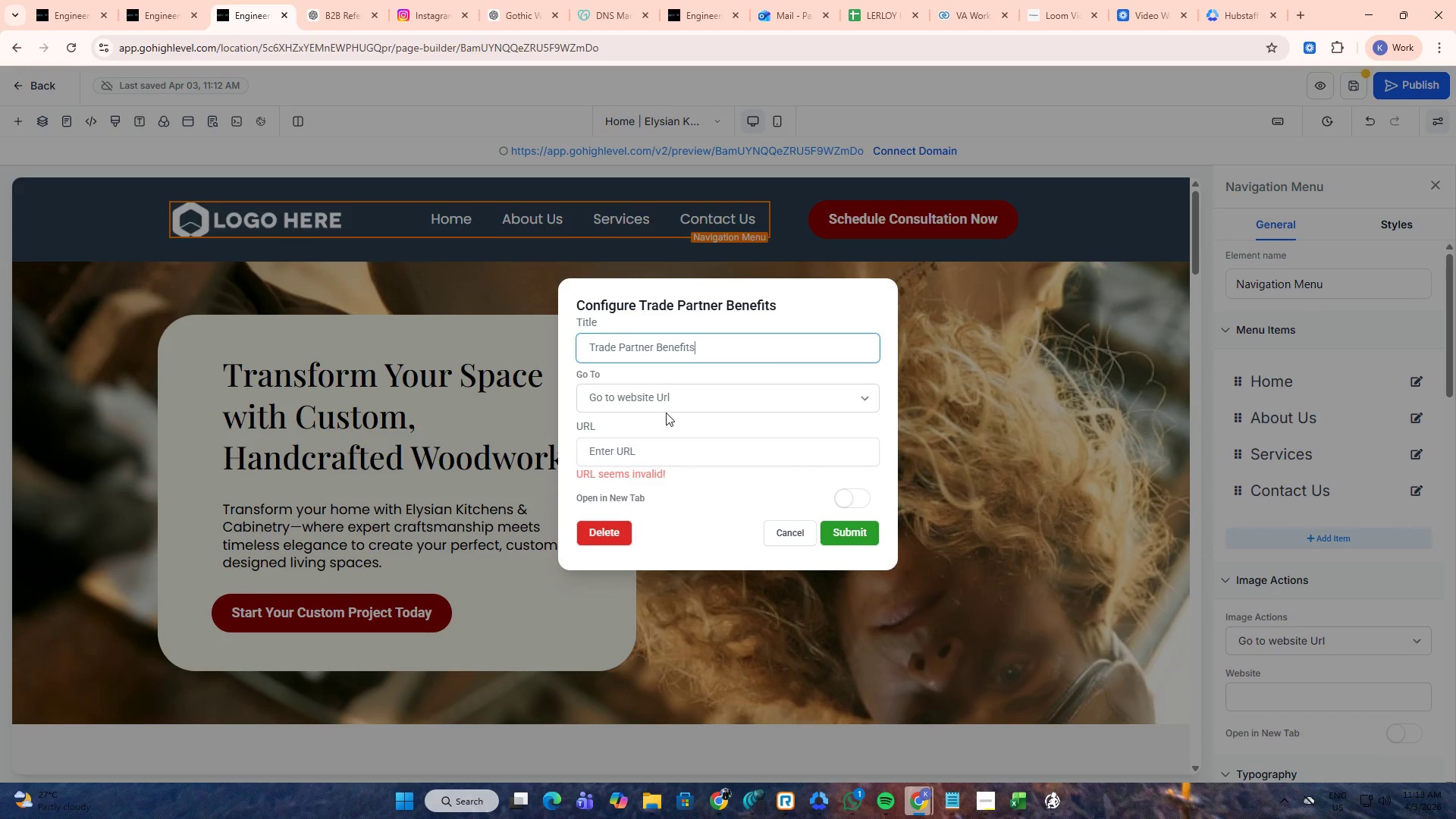 
mouse_move([682, 436])
 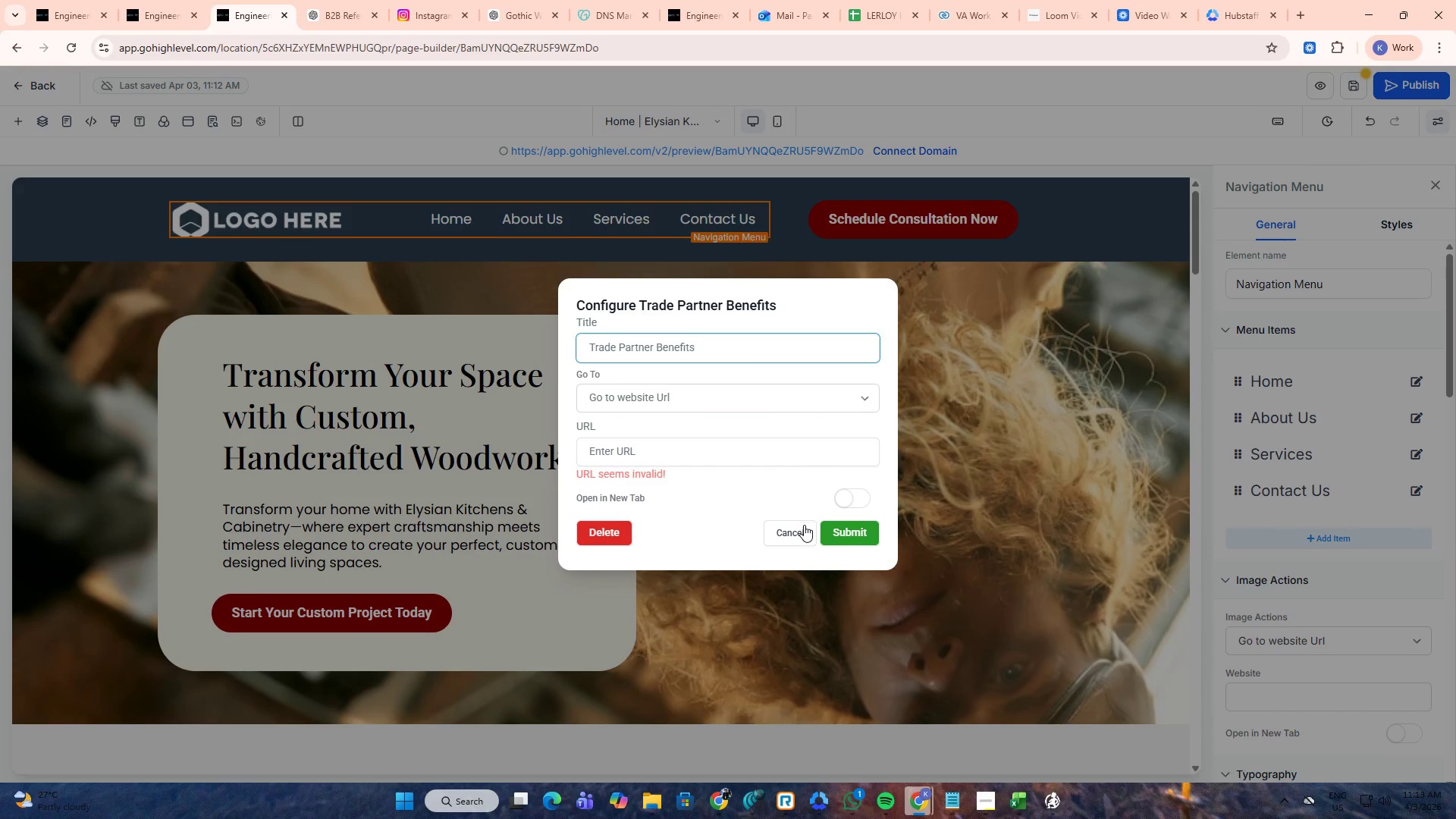 
left_click([804, 529])
 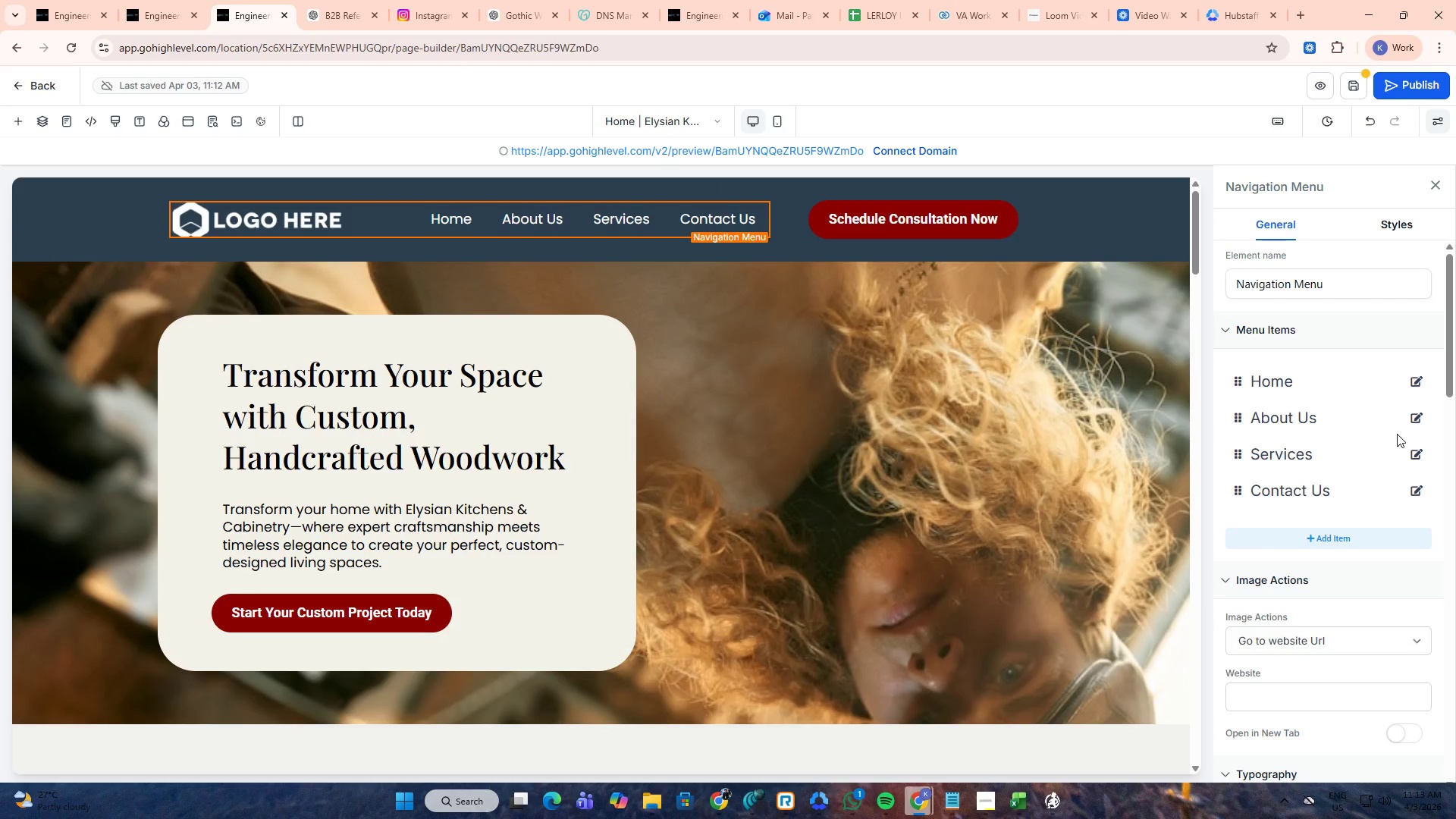 
double_click([1313, 417])
 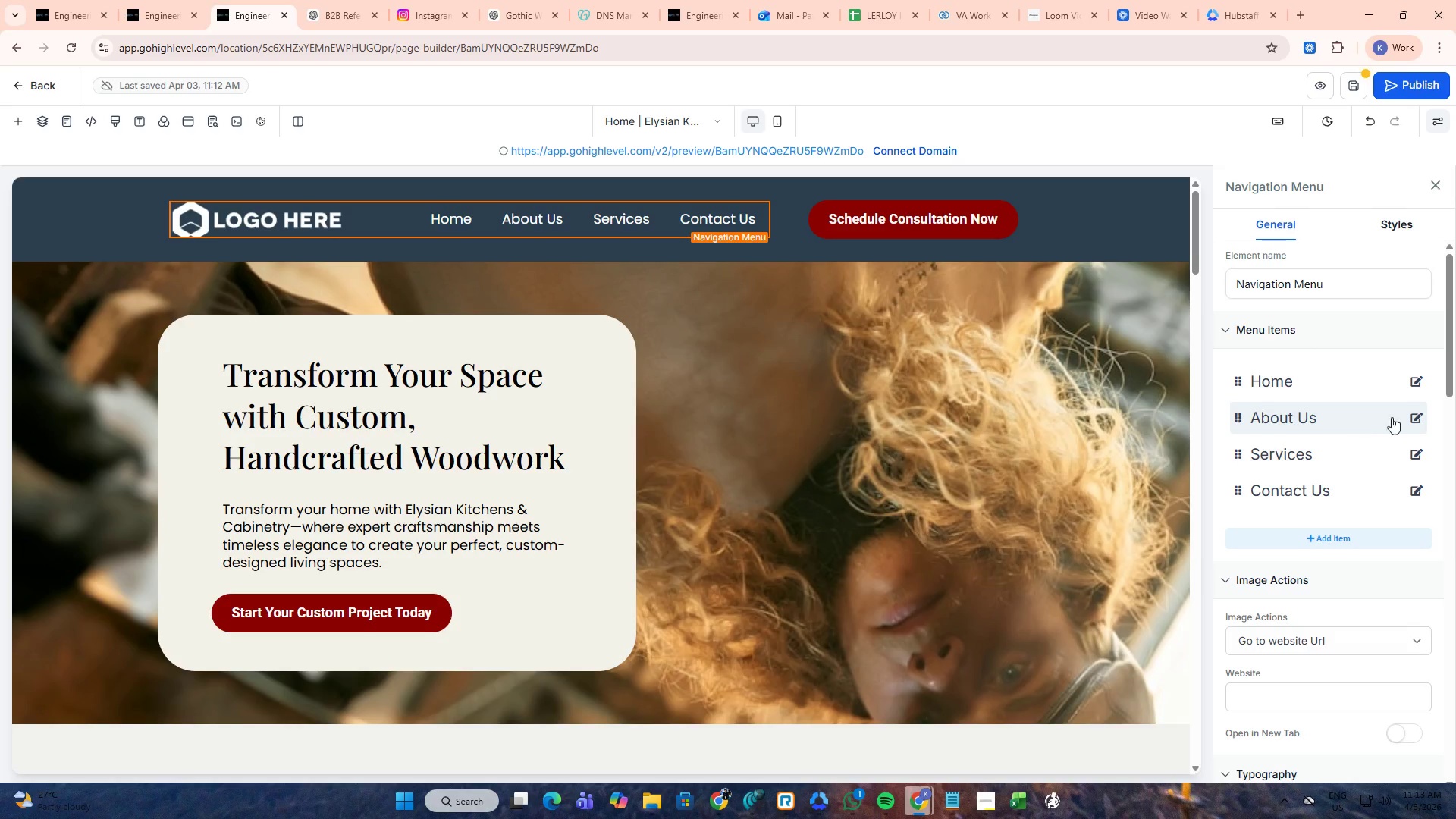 
left_click([1411, 416])
 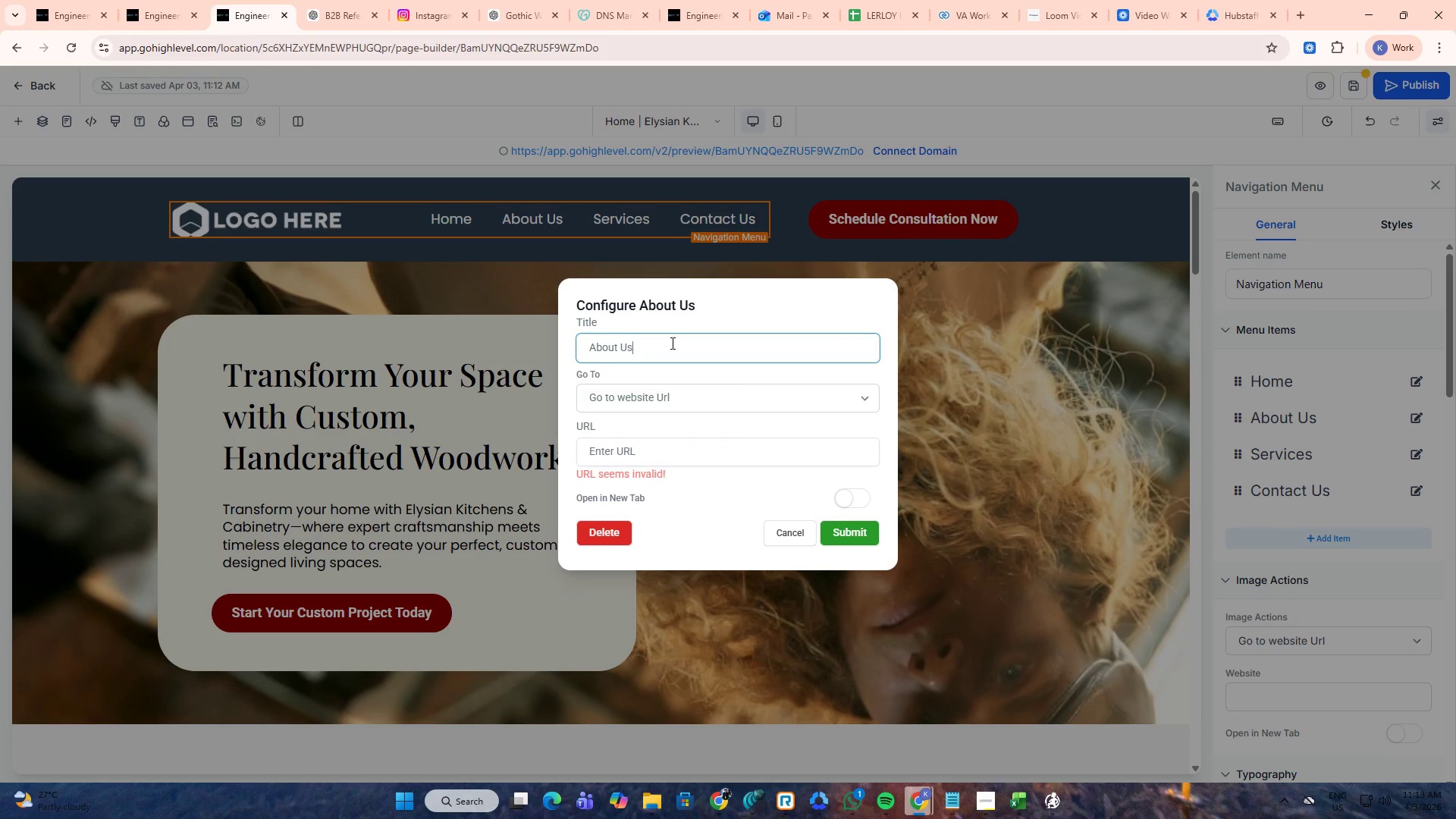 
left_click_drag(start_coordinate=[671, 343], to_coordinate=[572, 343])
 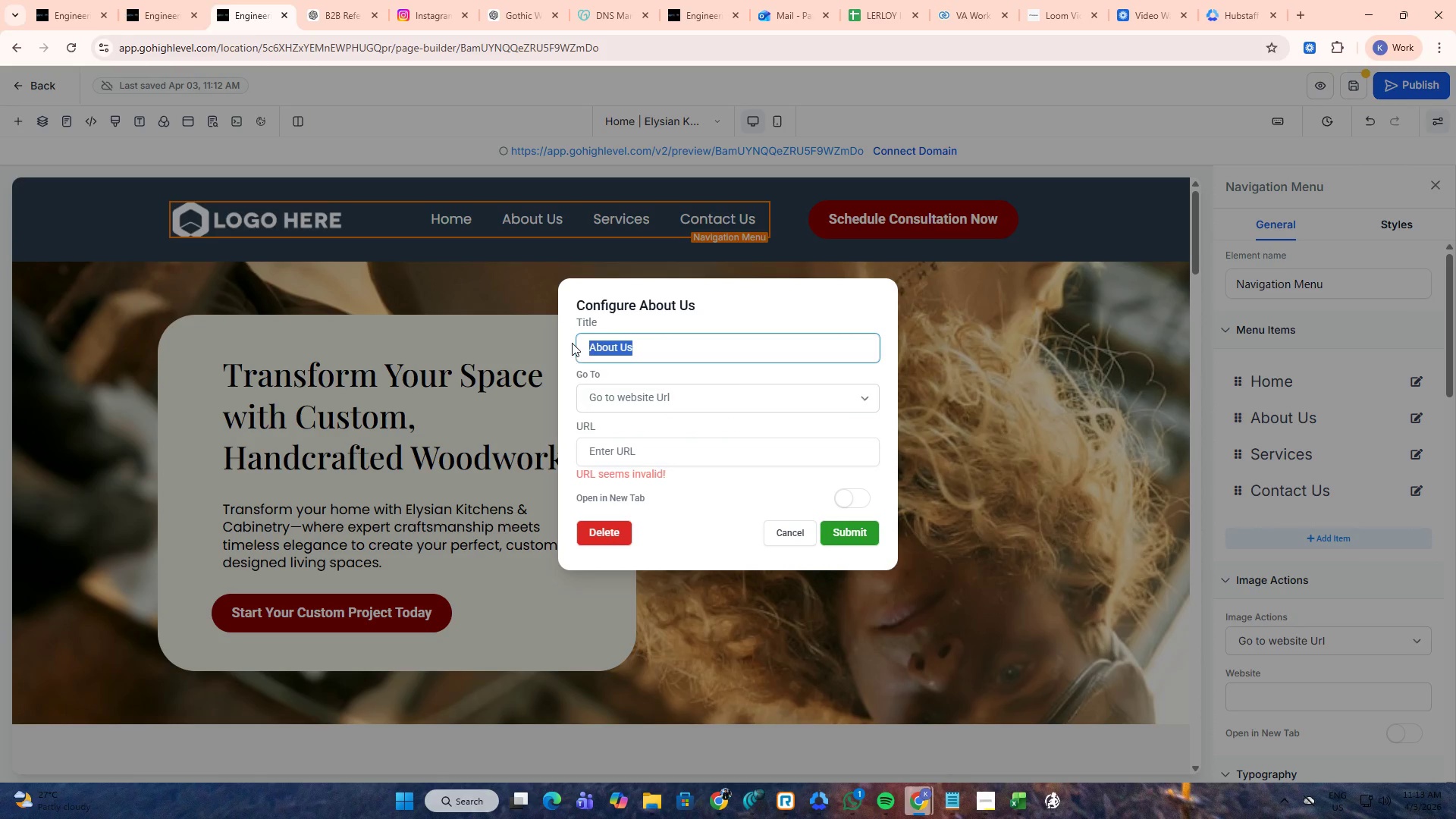 
key(Control+ControlLeft)
 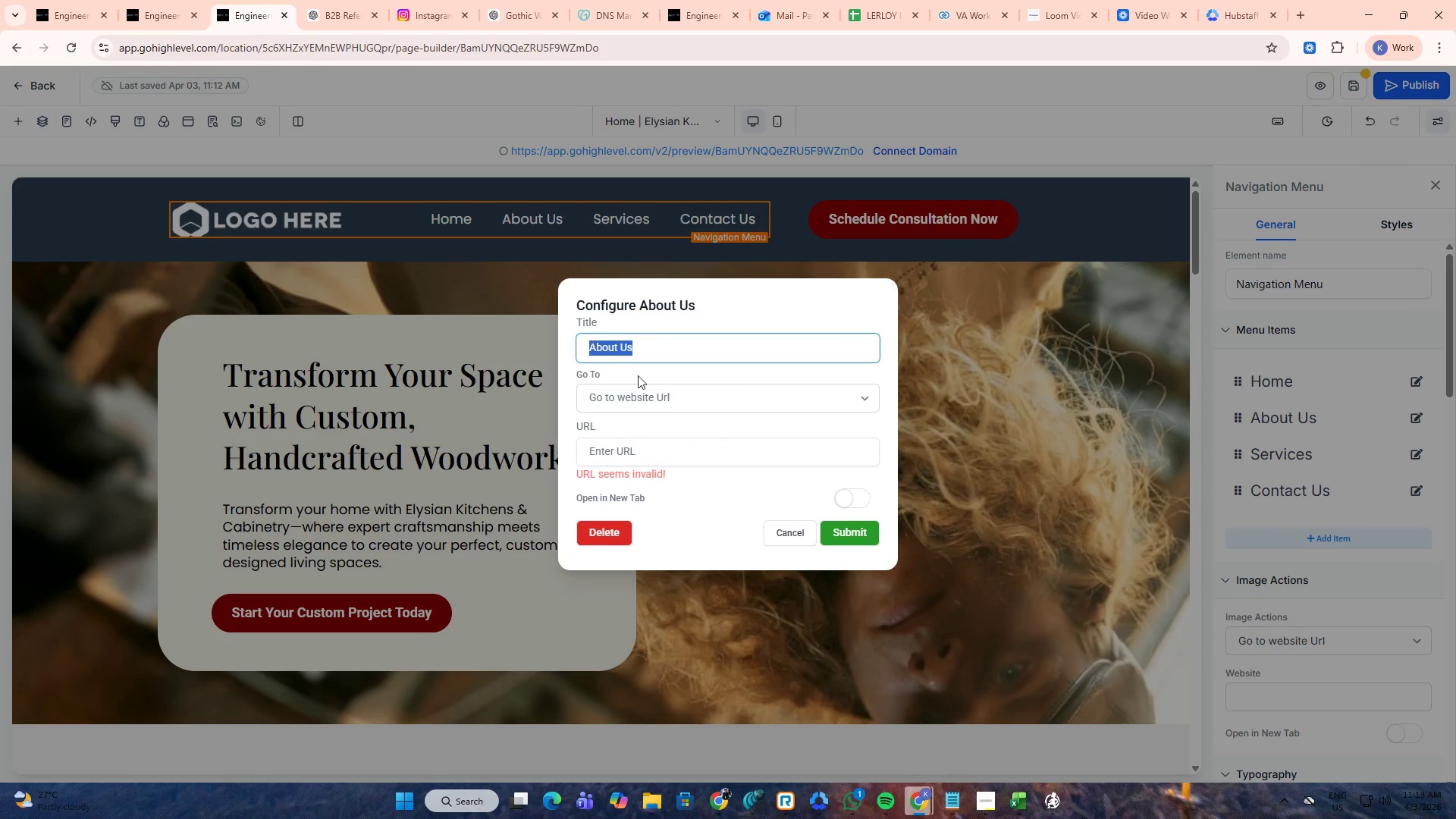 
key(Control+V)
 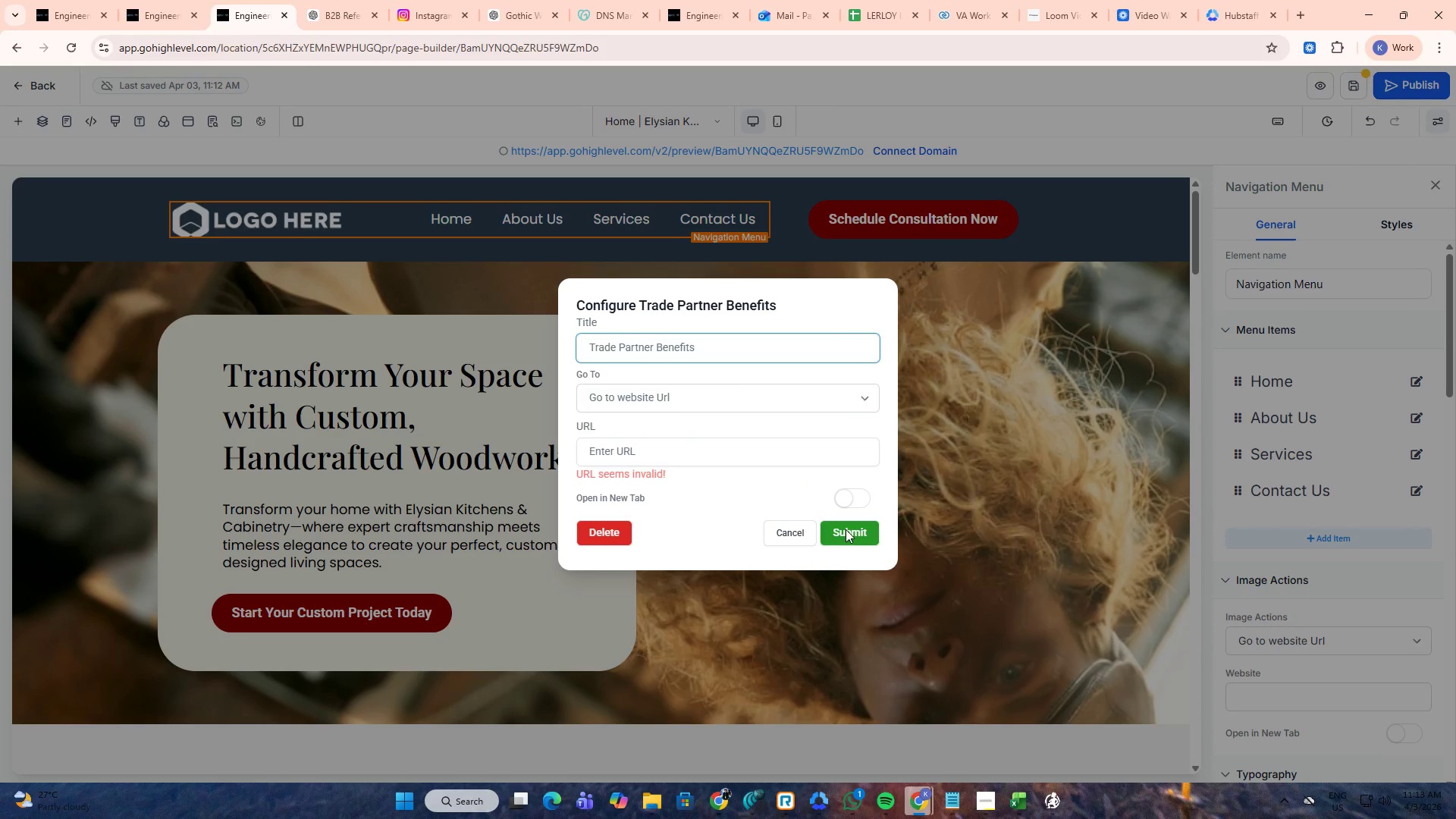 
left_click([846, 532])
 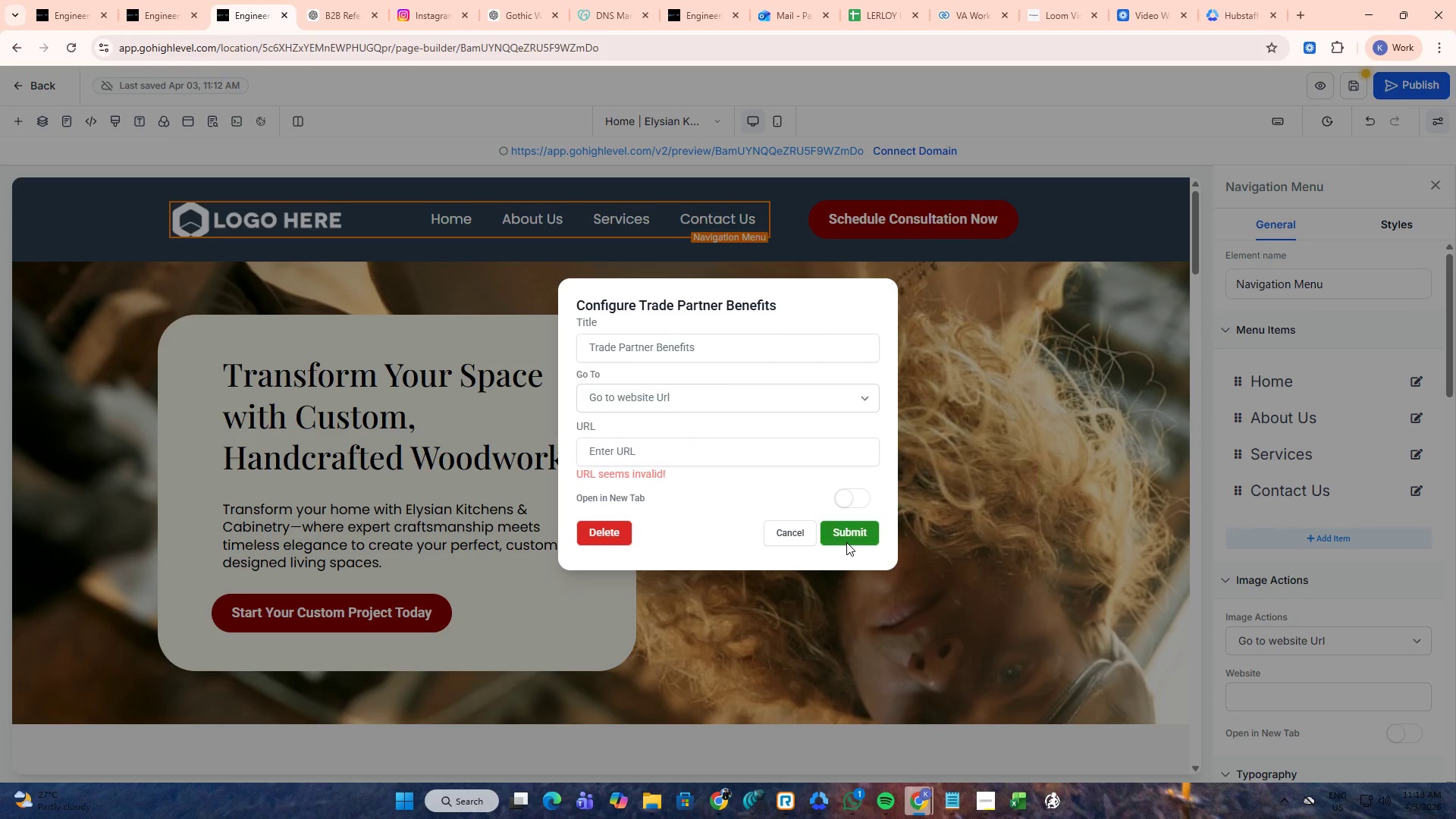 
double_click([813, 530])
 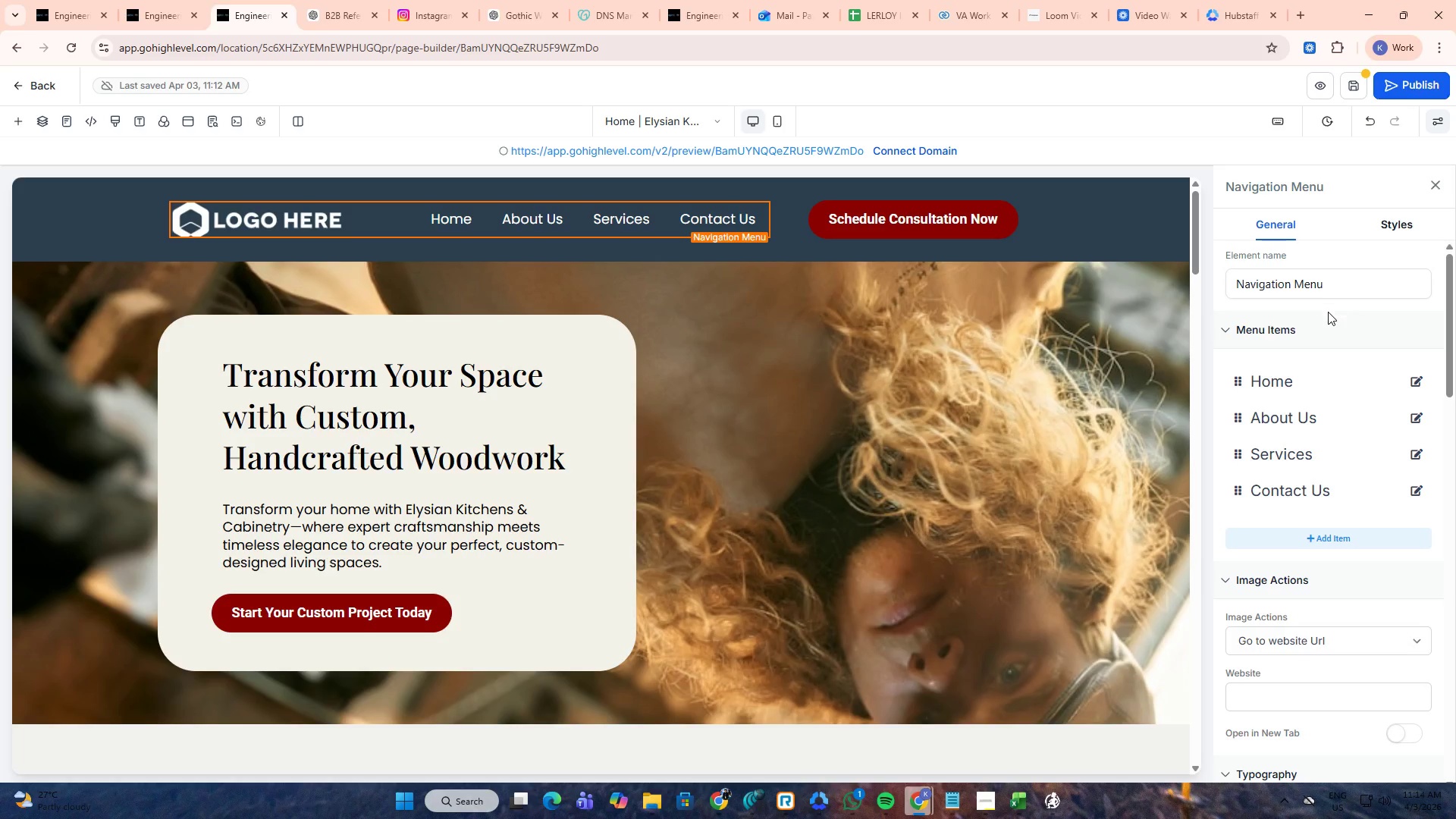 
scroll: coordinate [1331, 584], scroll_direction: down, amount: 2.0
 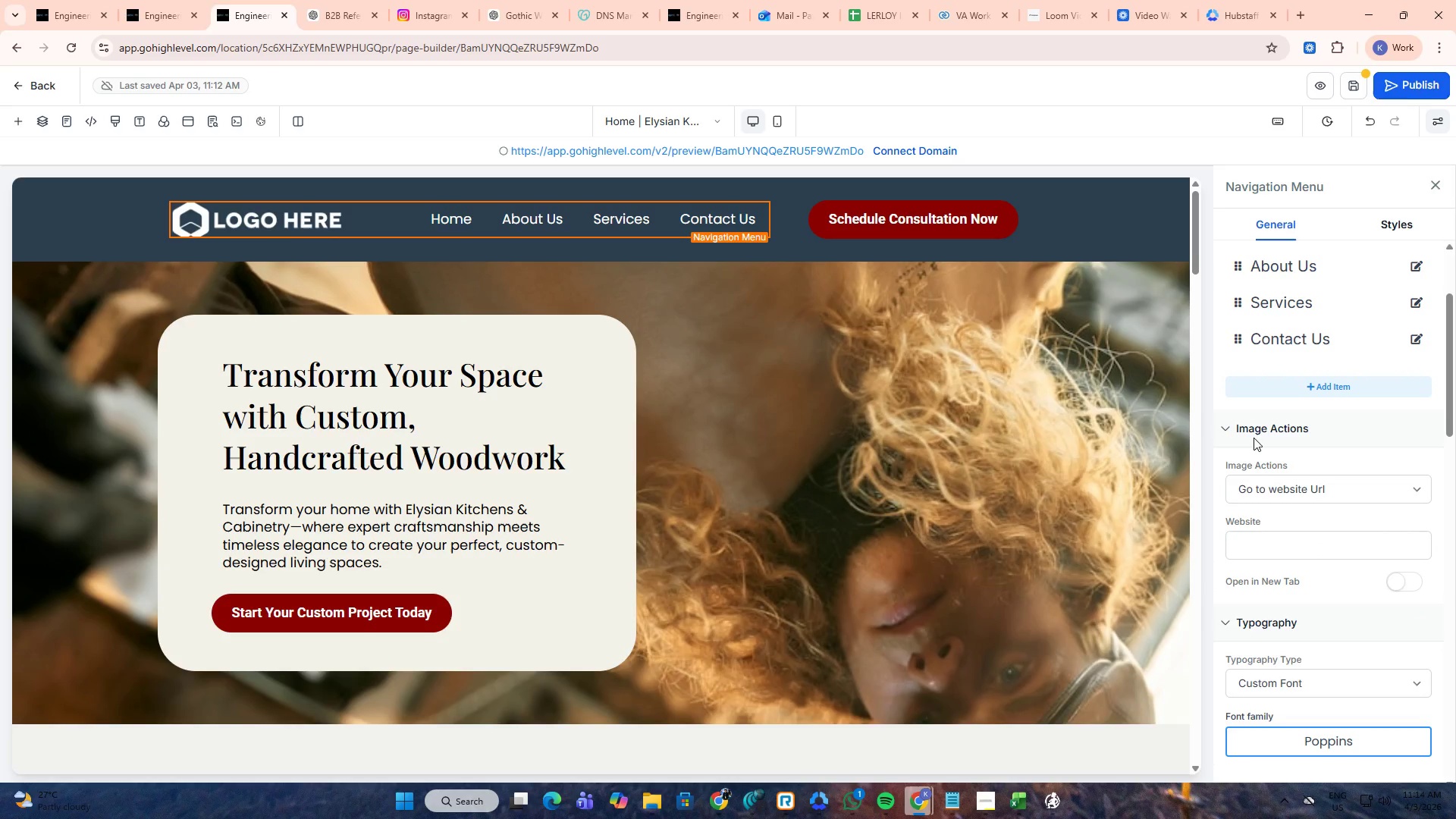 
left_click([1244, 428])
 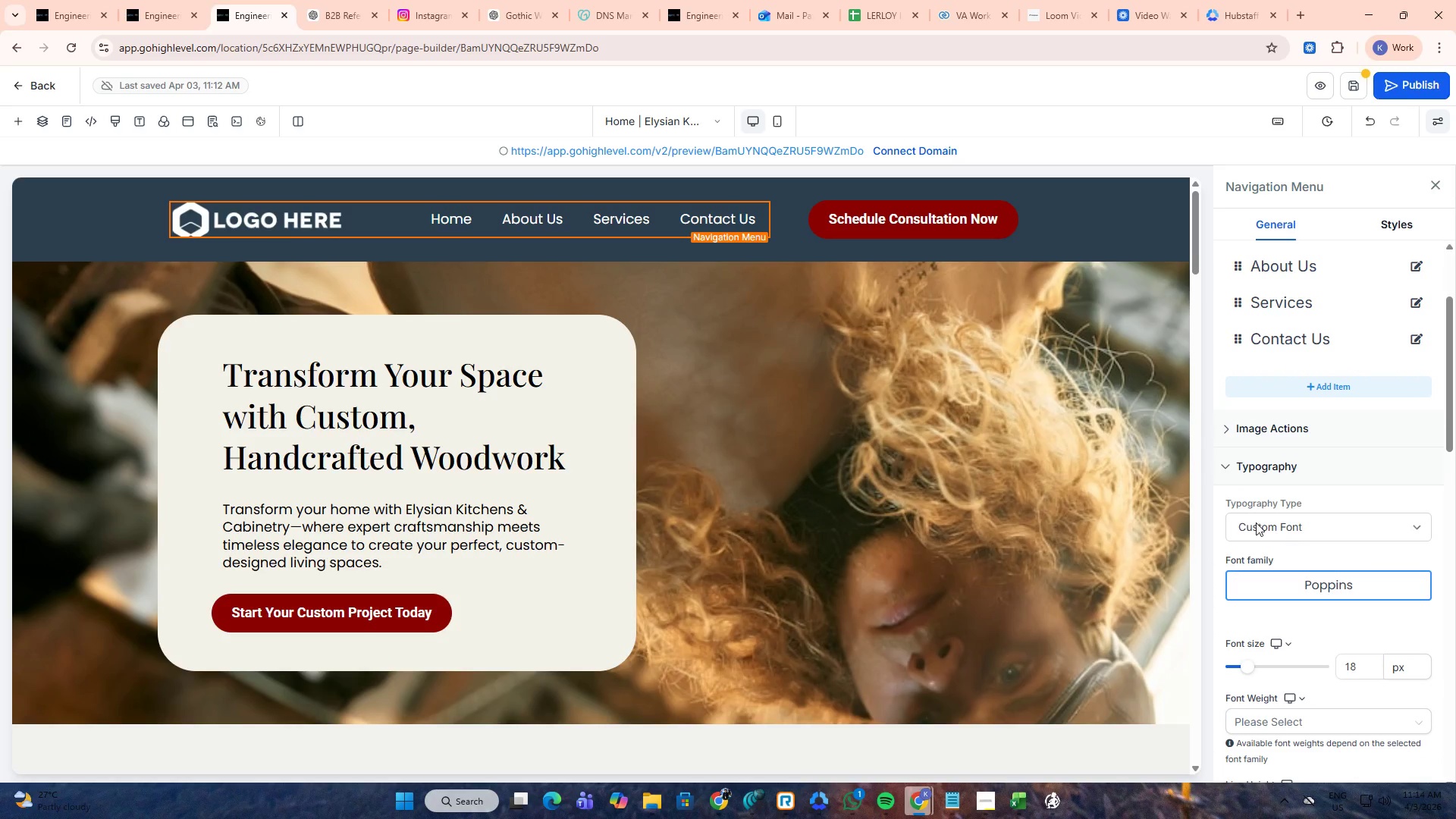 
left_click([1235, 472])
 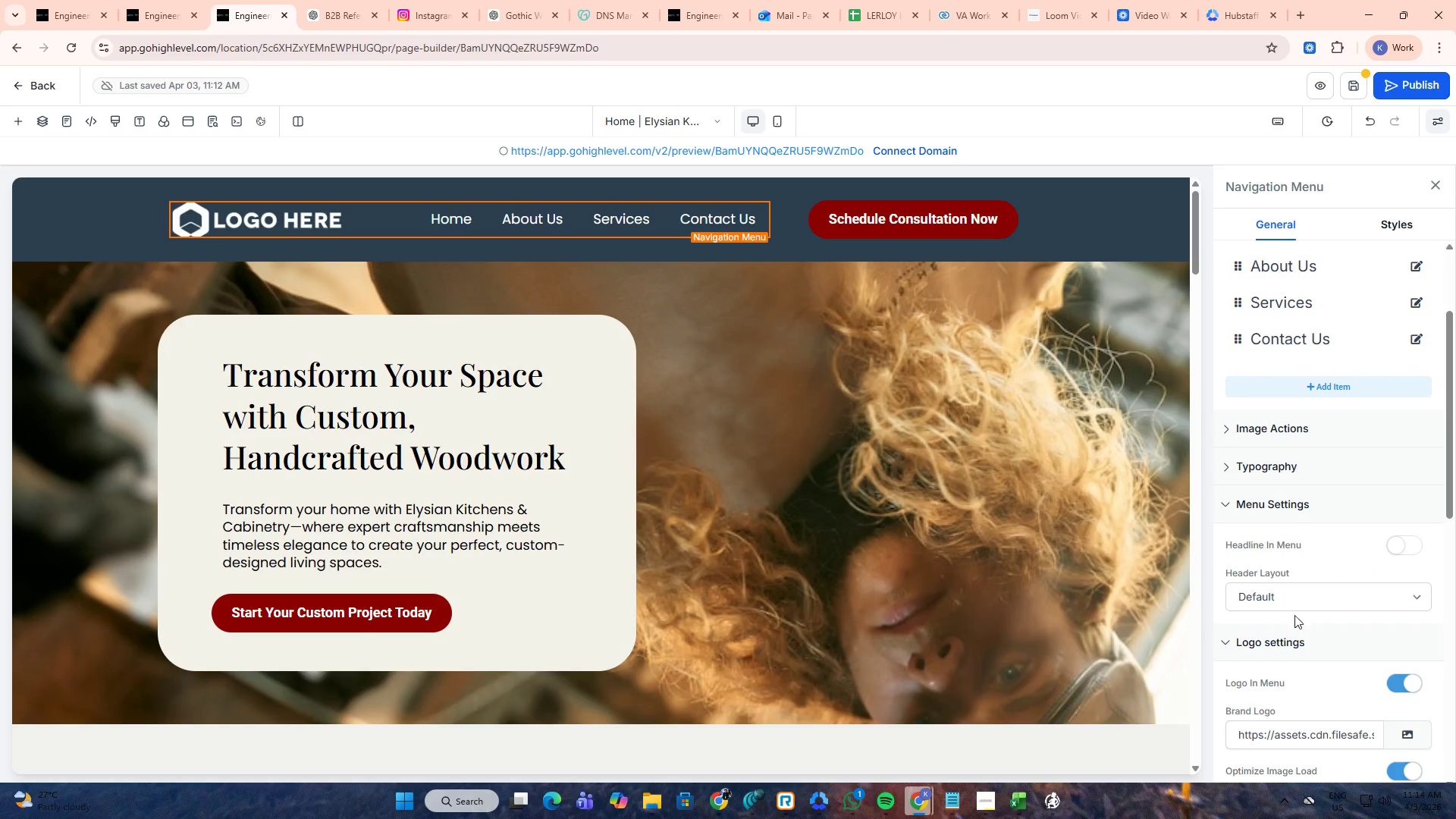 
scroll: coordinate [1282, 593], scroll_direction: down, amount: 3.0
 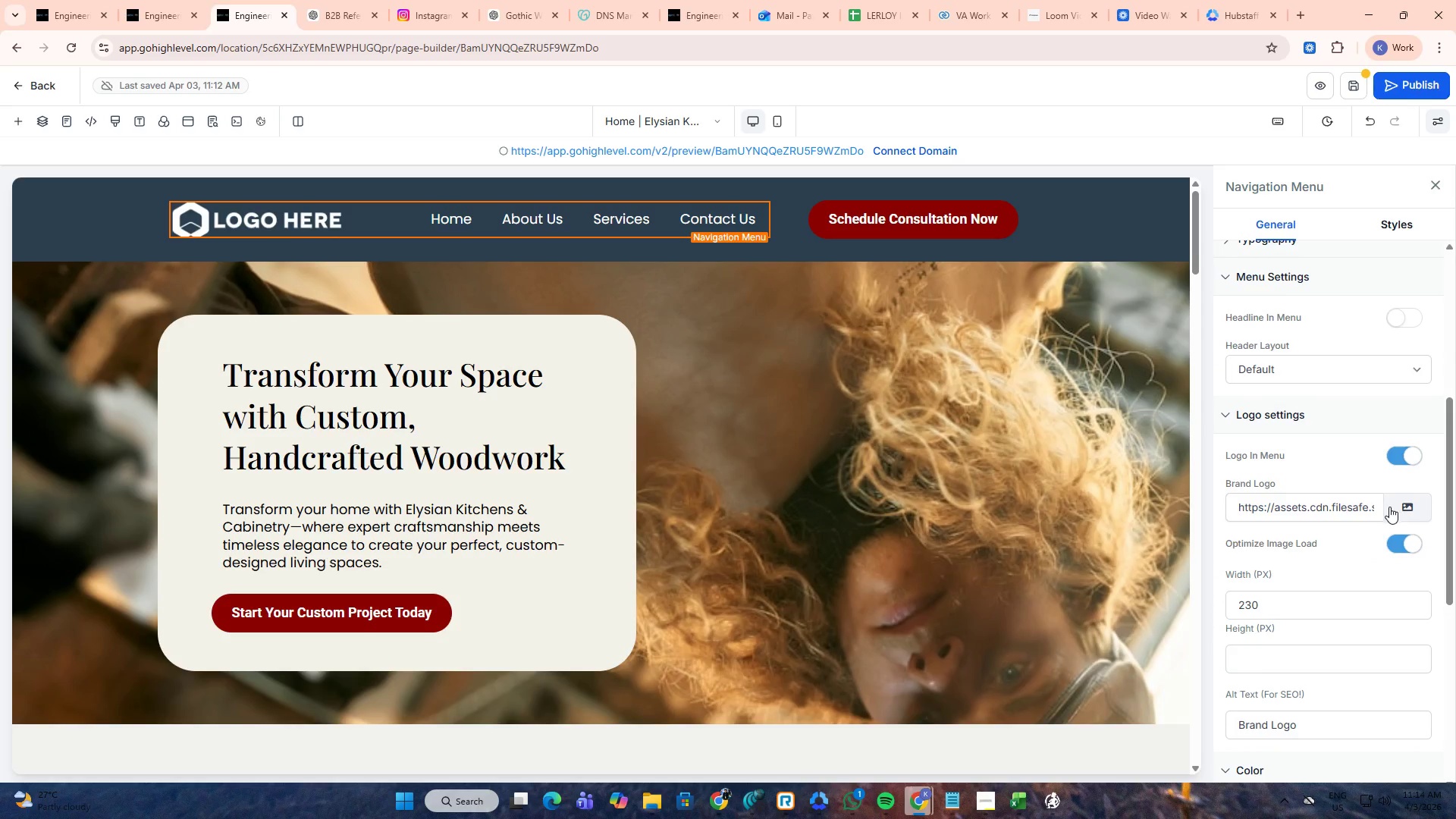 
left_click([1396, 507])
 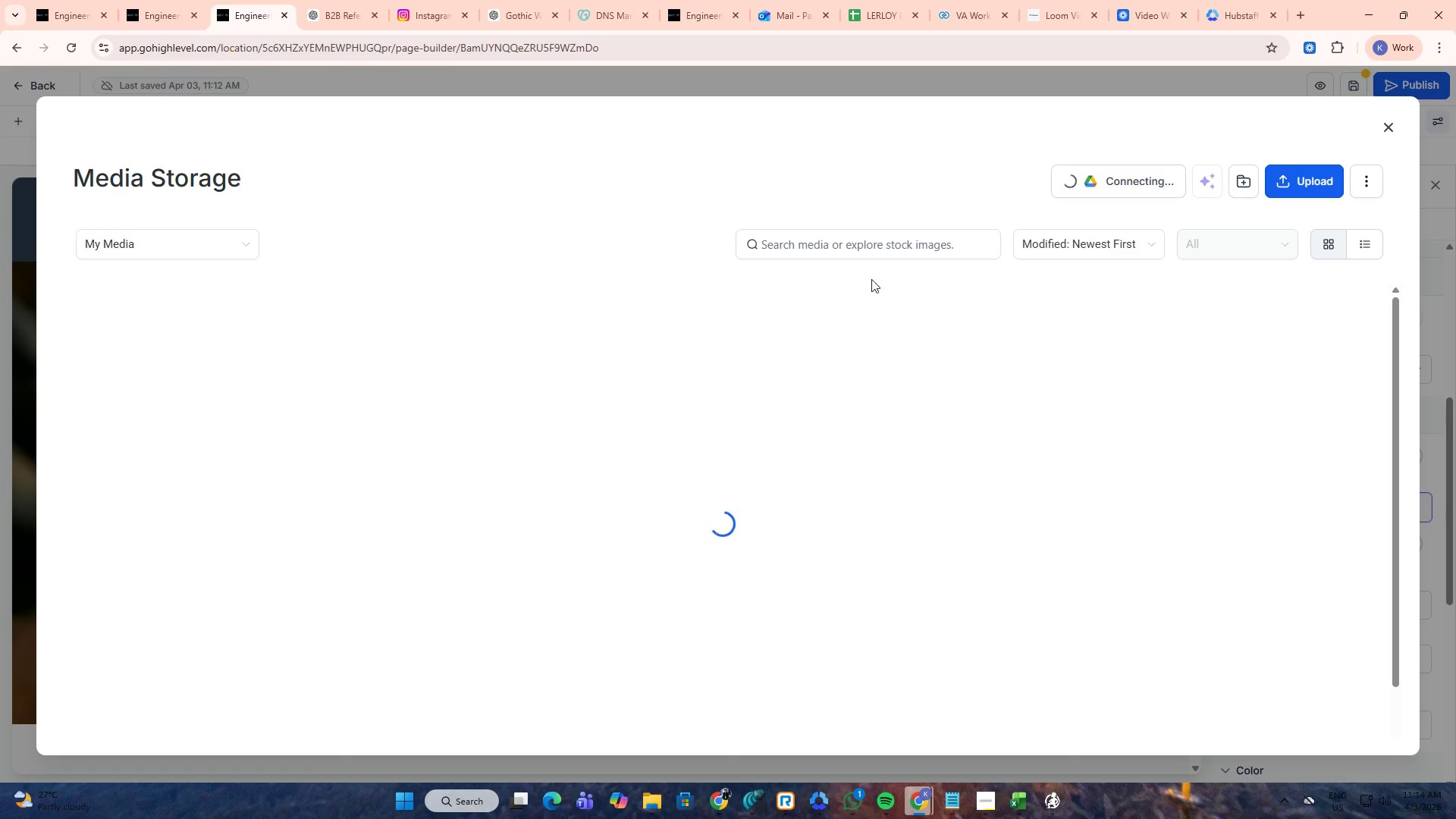 
left_click([869, 243])
 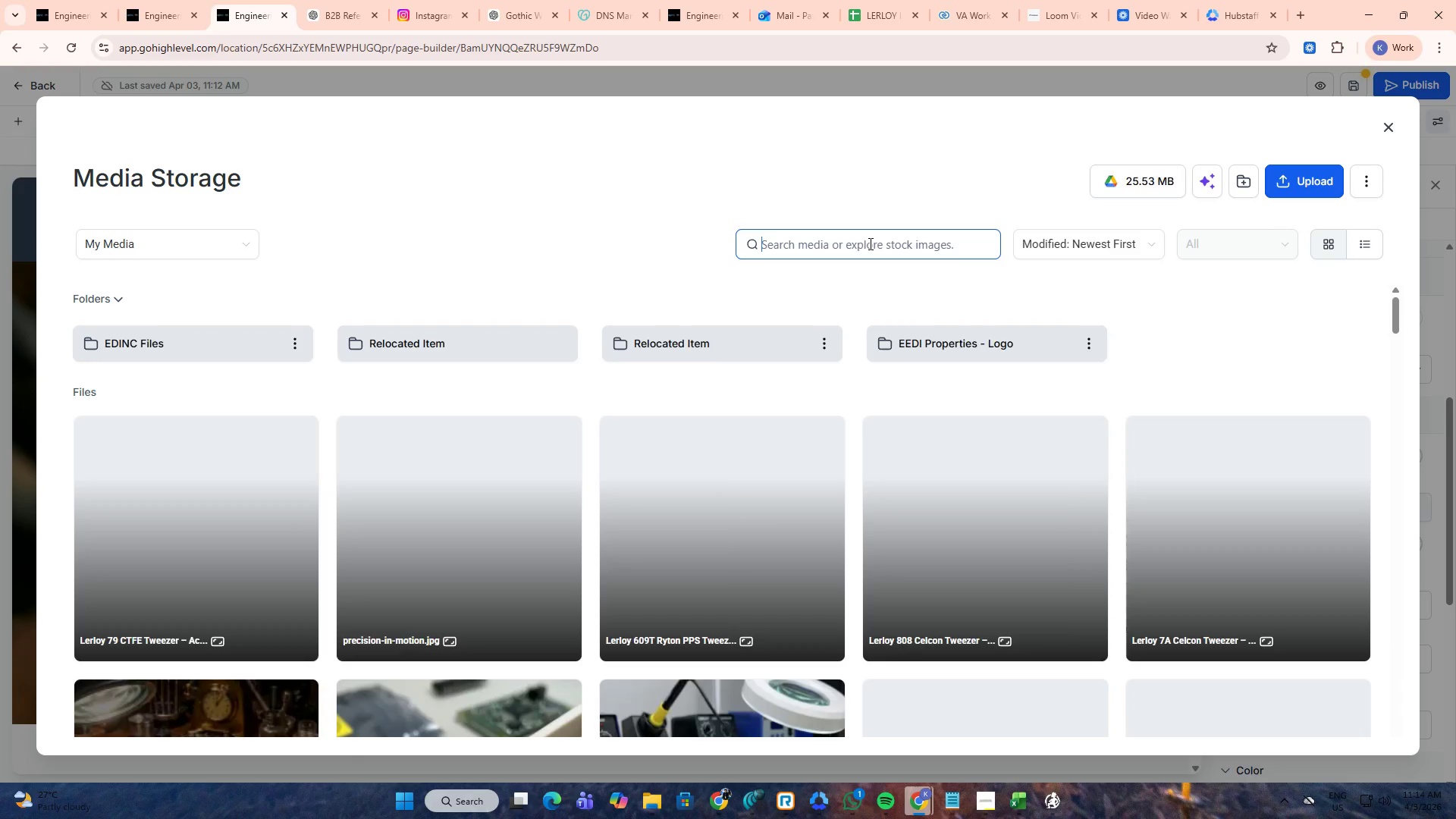 
type(WOOD)
 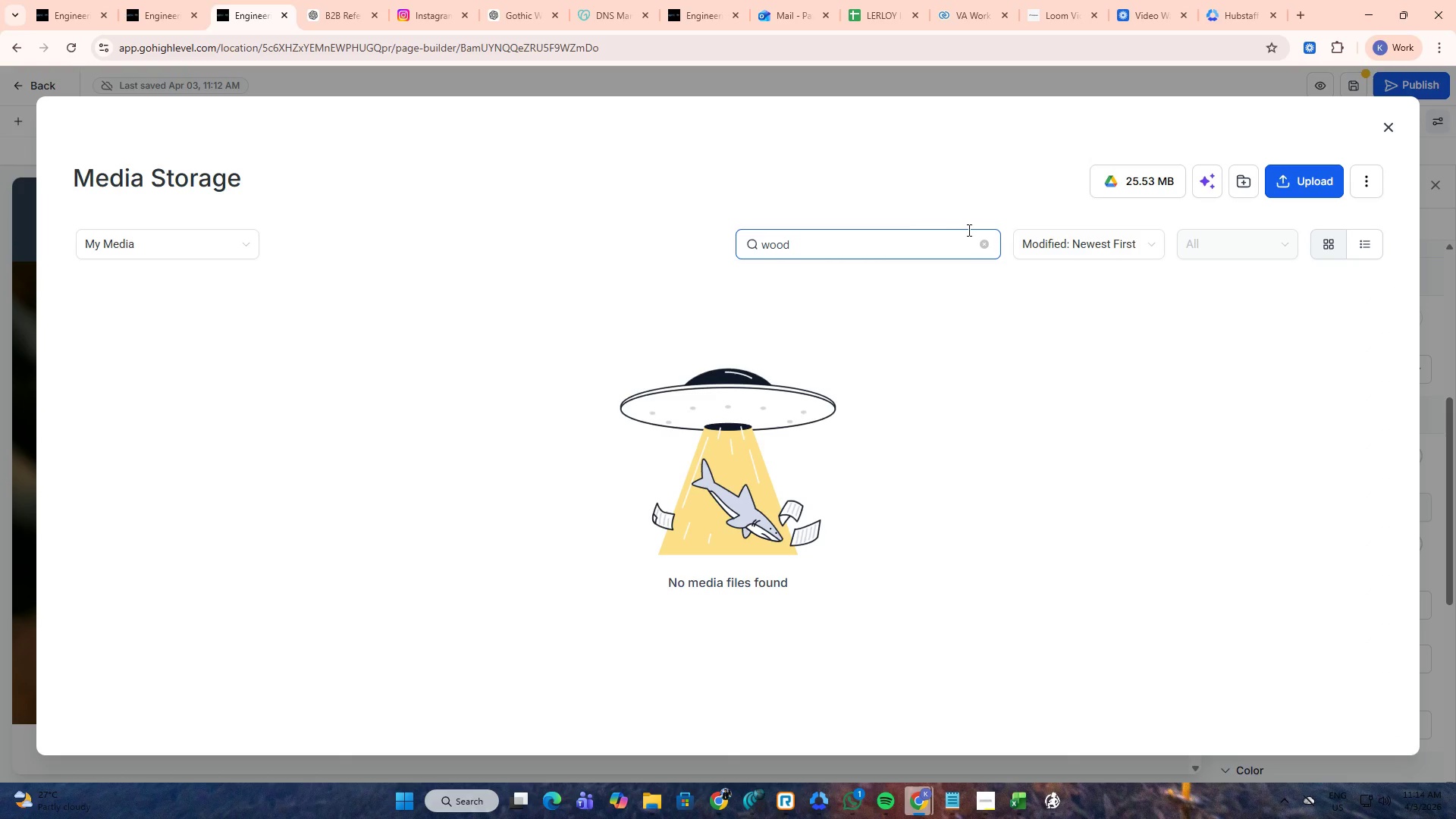 
left_click([983, 243])
 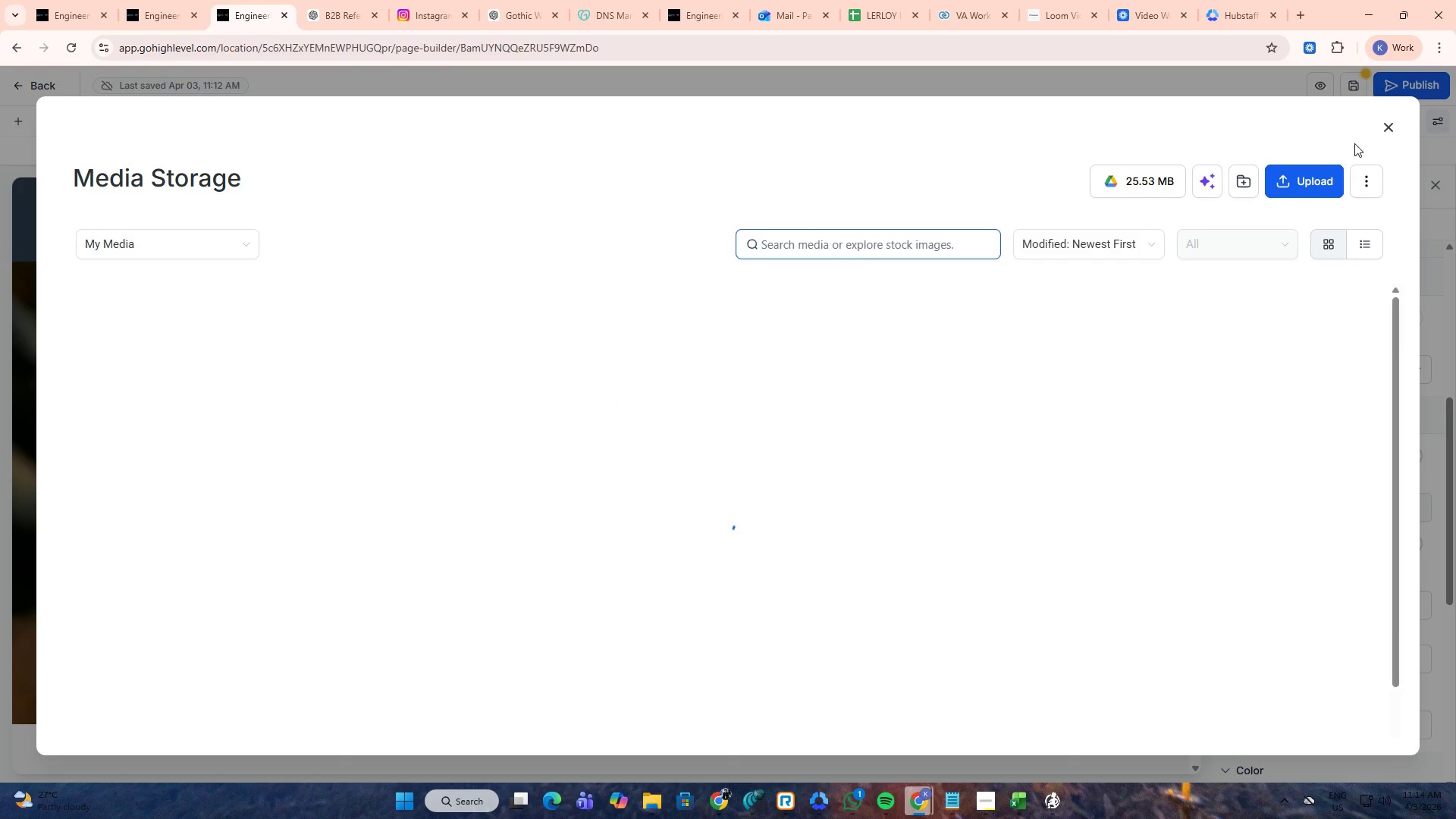 
left_click([1382, 133])
 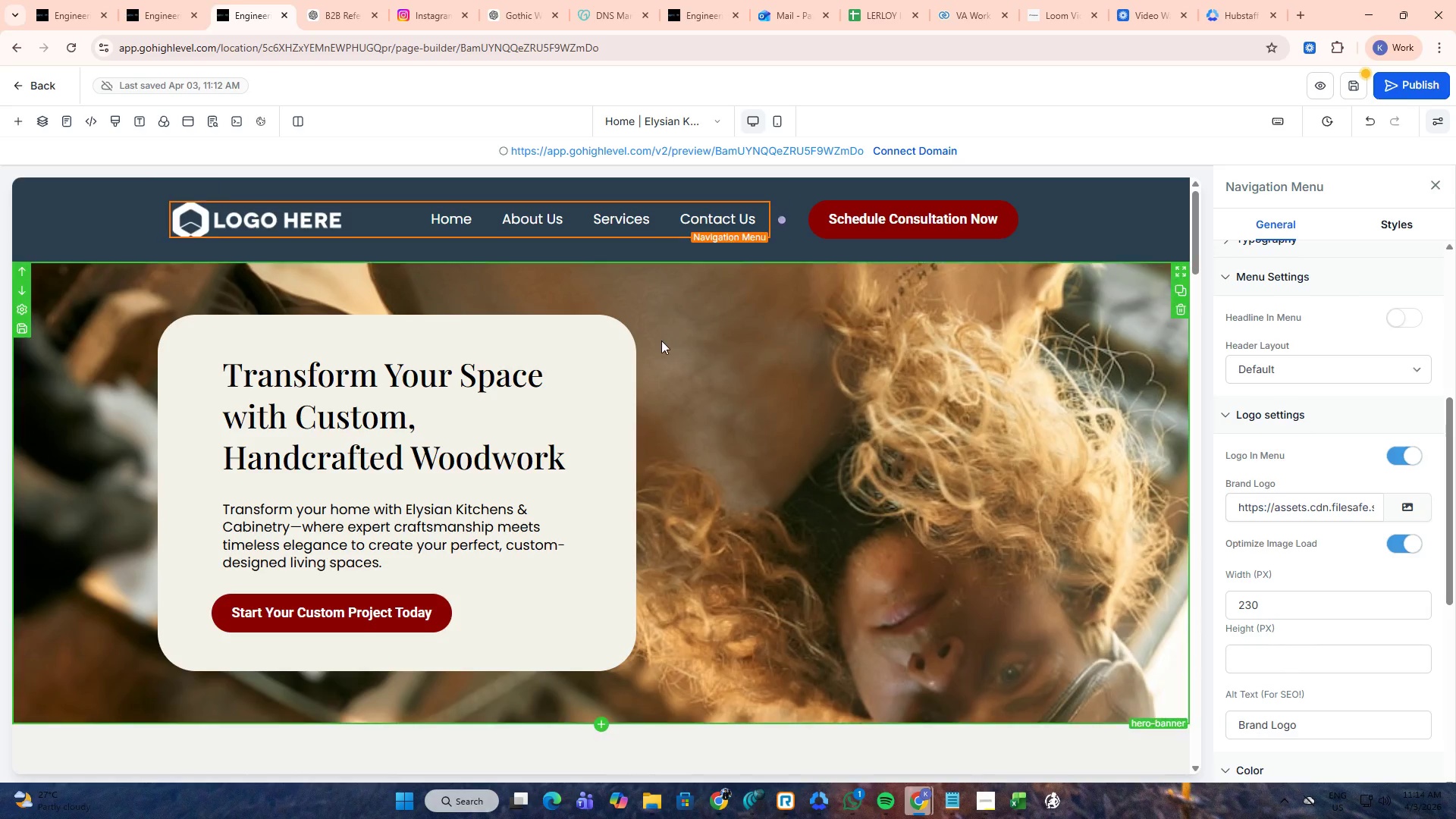 
left_click([1393, 449])
 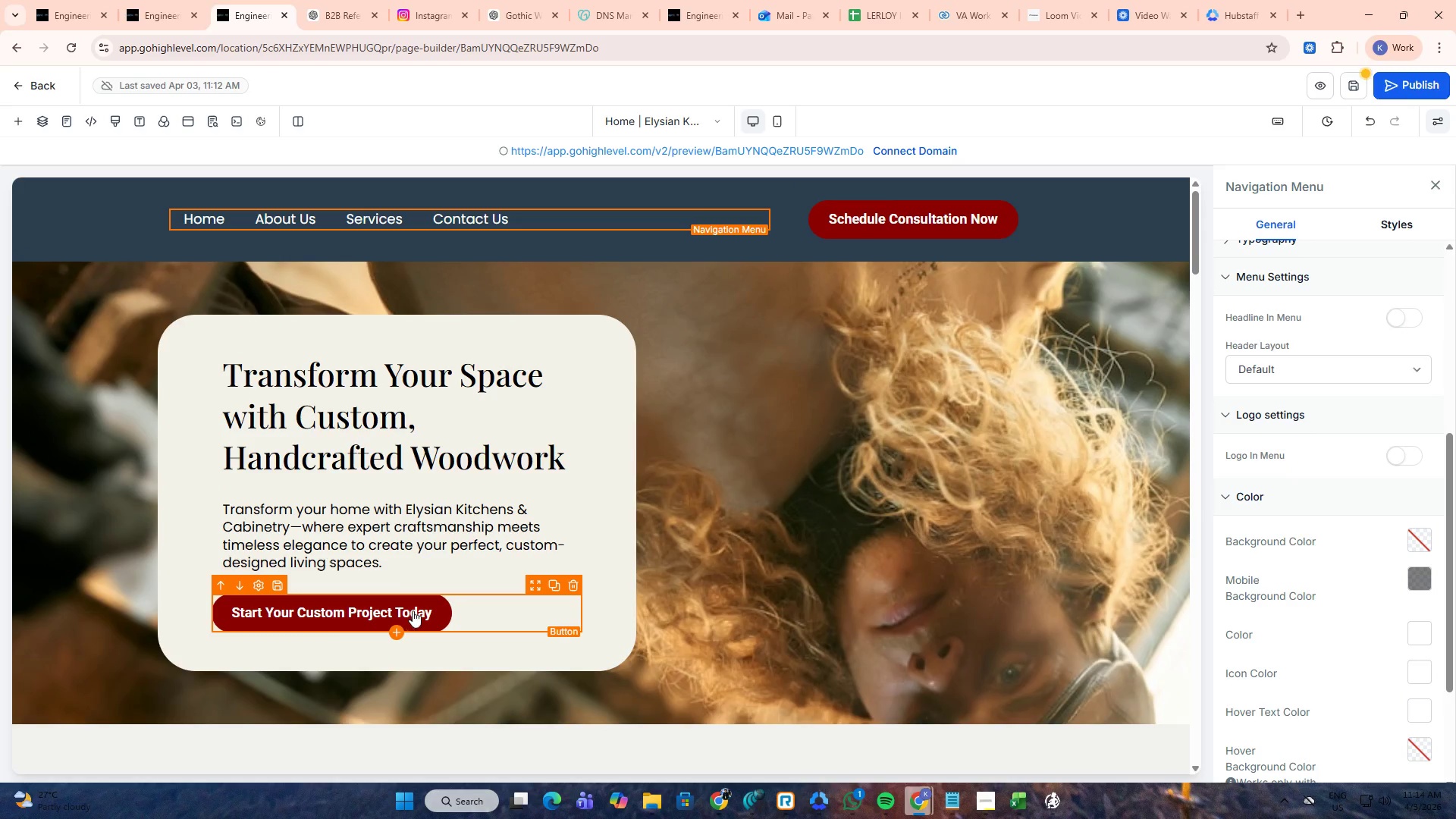 
wait(14.02)
 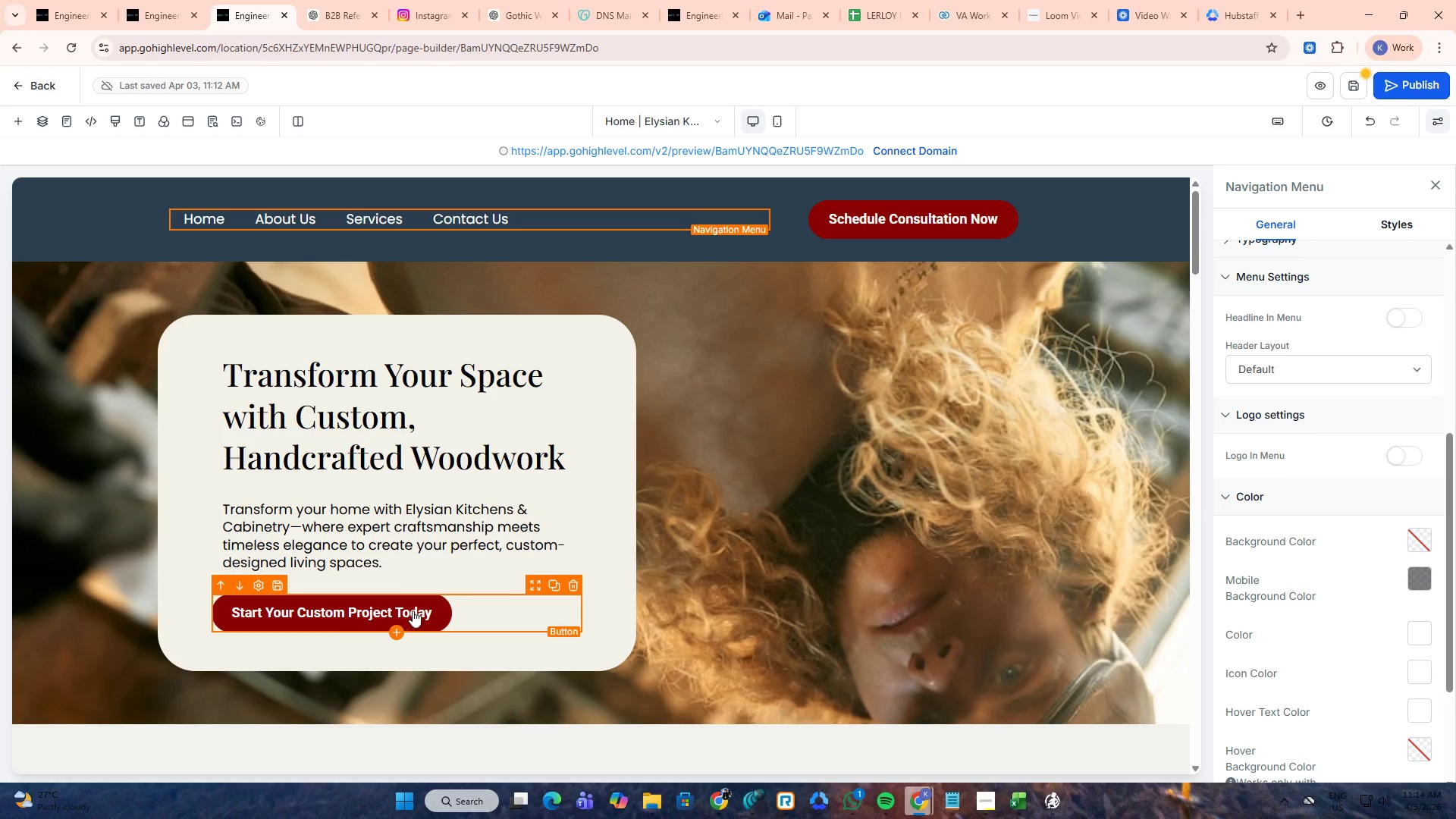 
scroll: coordinate [1301, 513], scroll_direction: up, amount: 5.0
 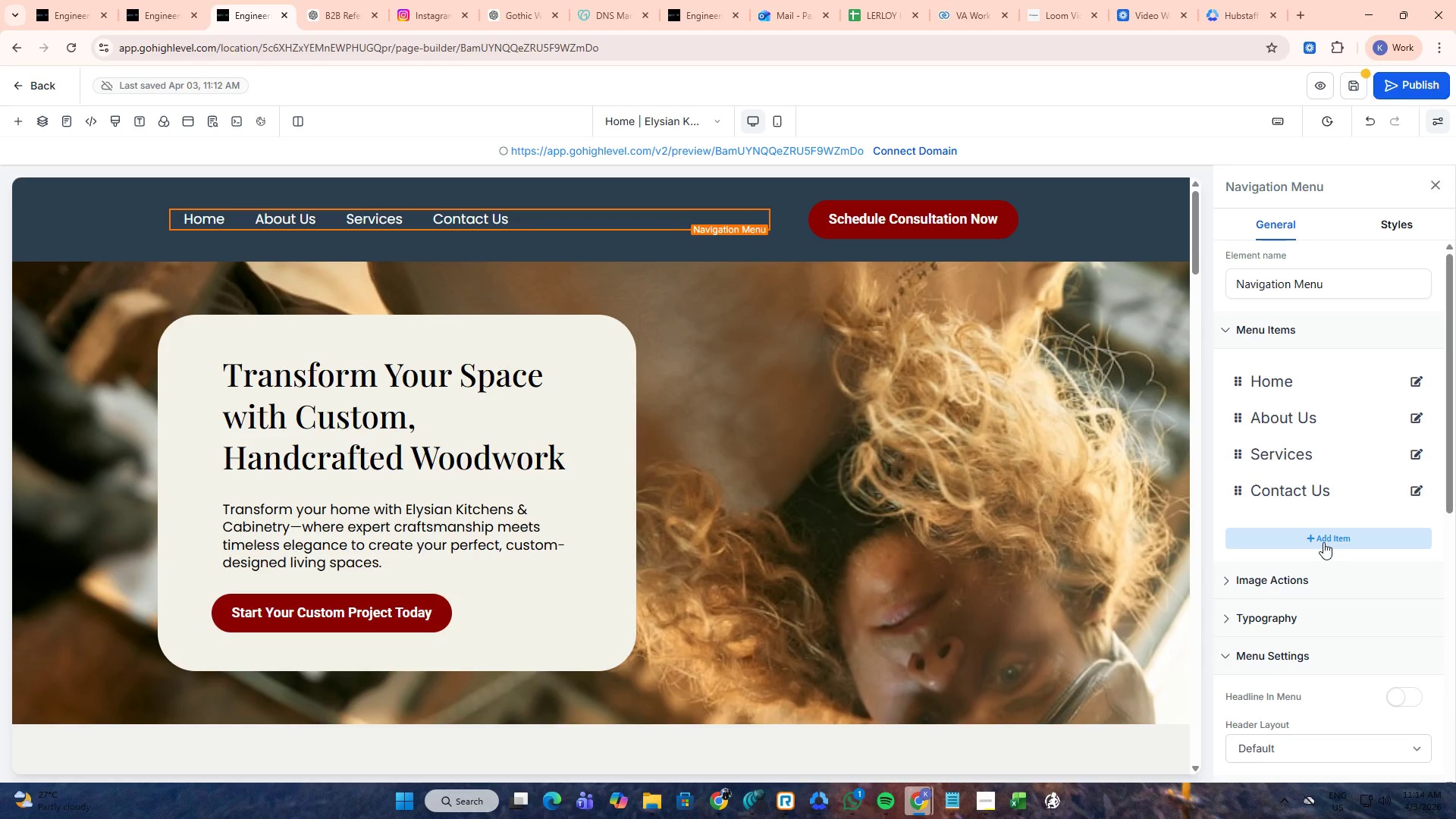 
wait(7.58)
 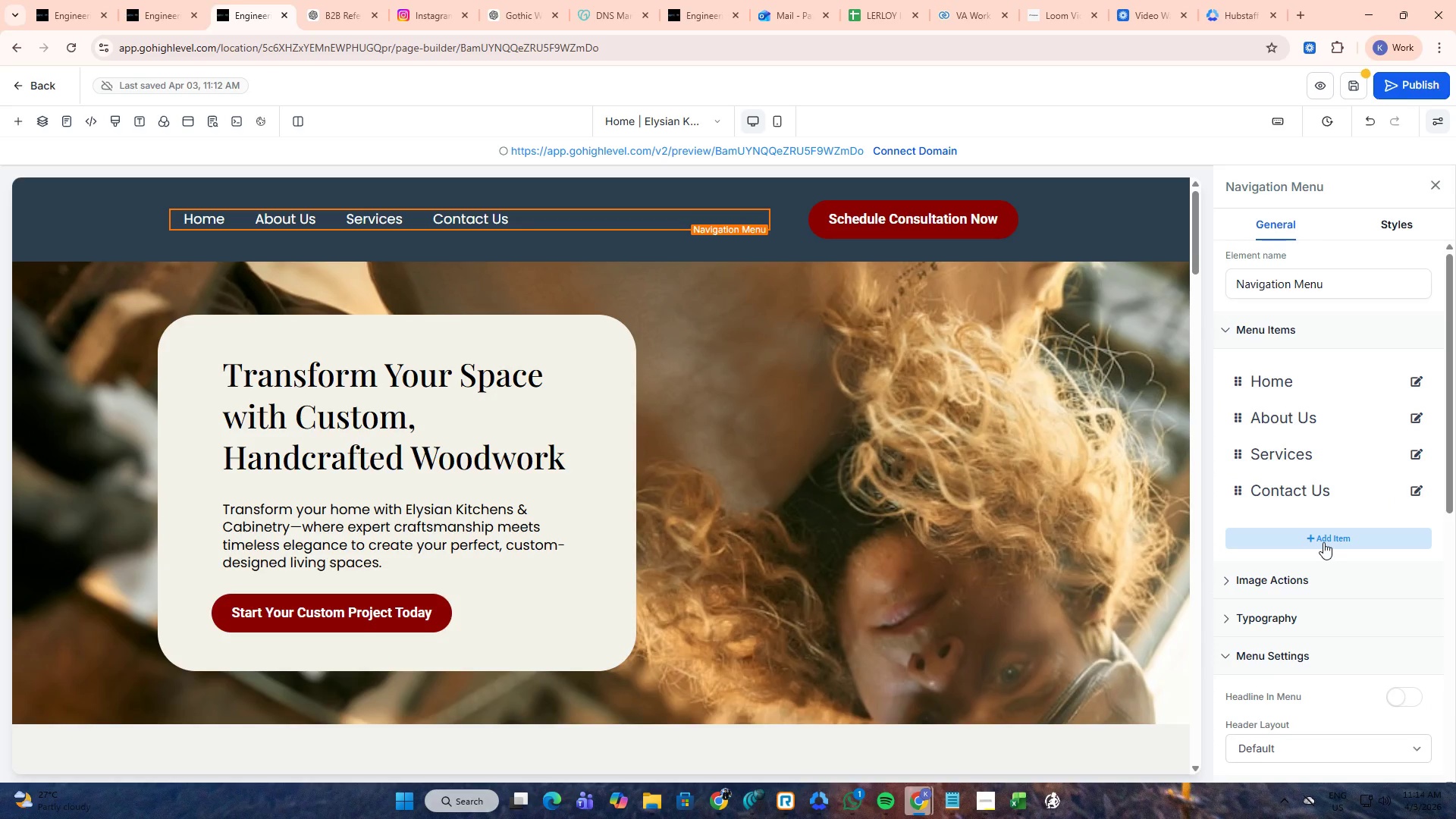 
left_click([1236, 450])
 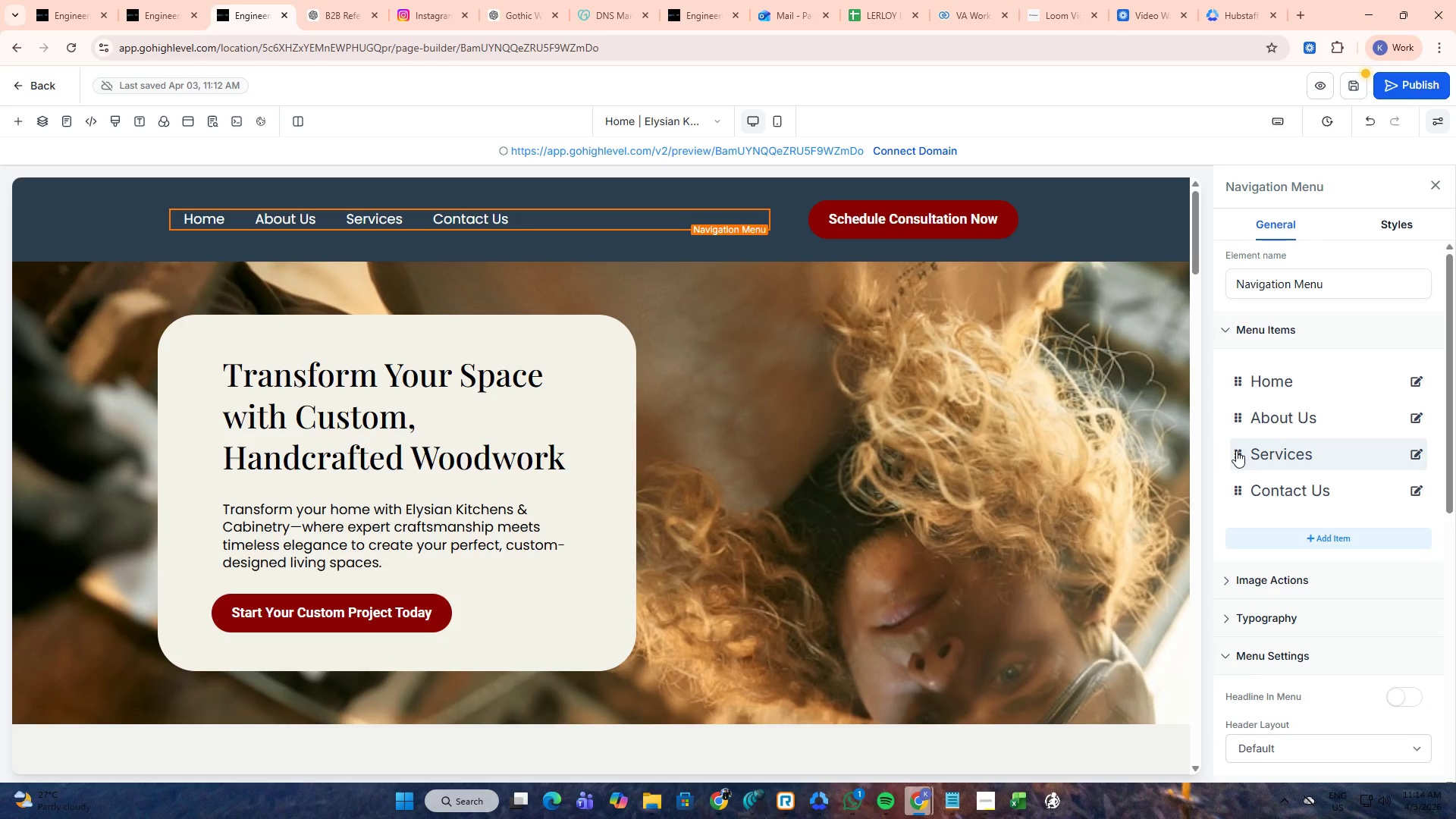 
right_click([1236, 450])
 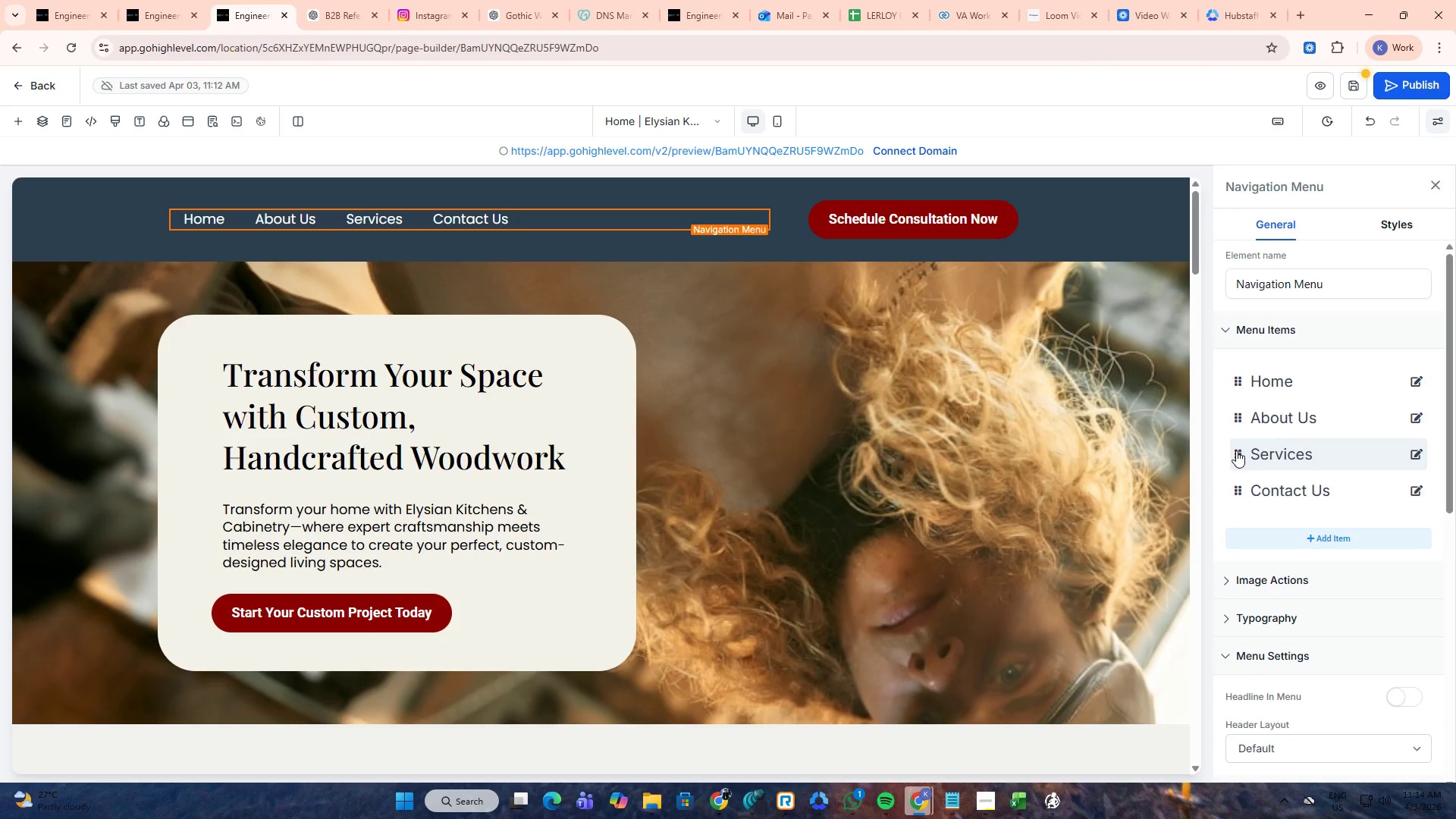 
double_click([1239, 452])
 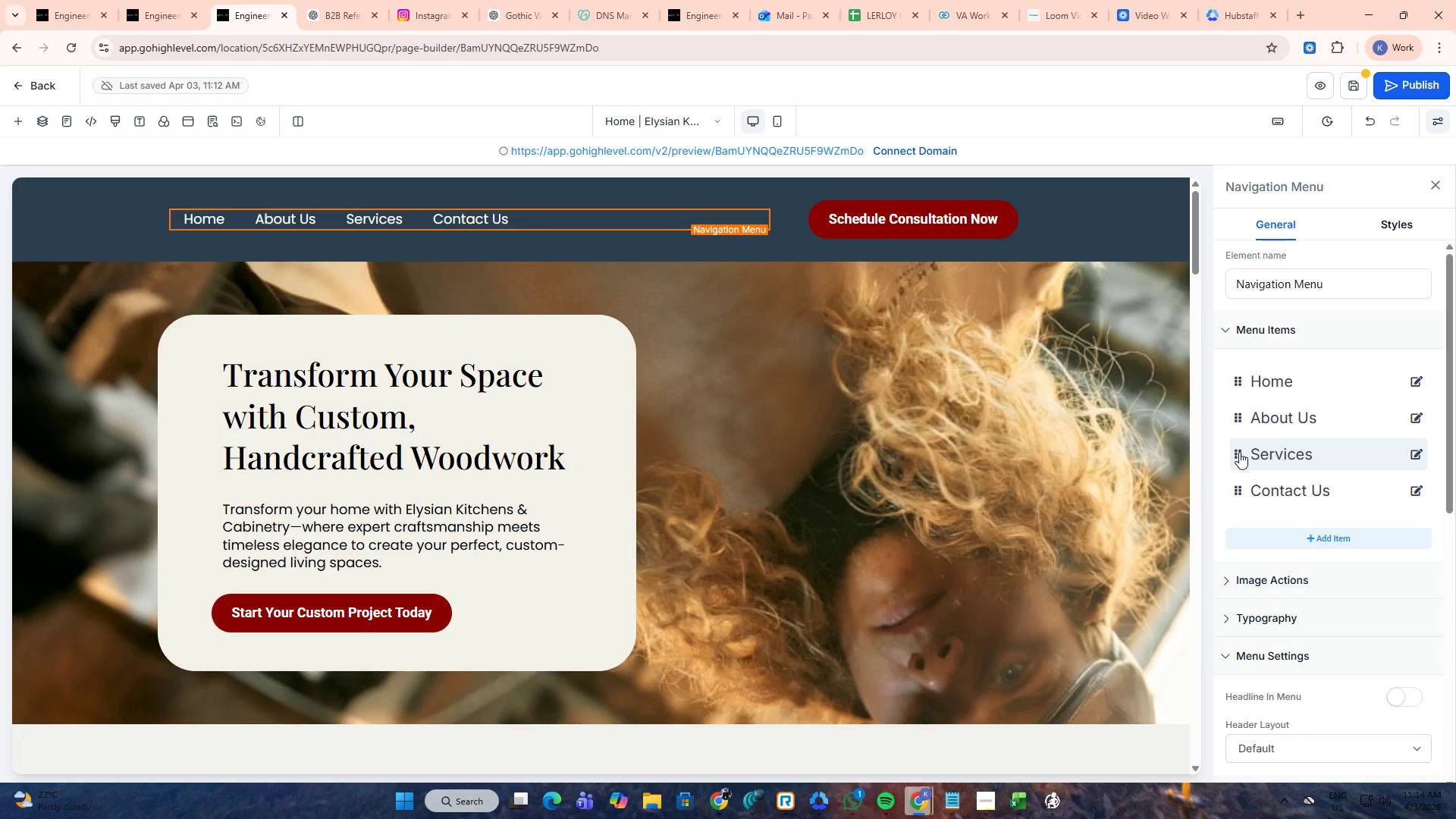 
triple_click([1239, 452])
 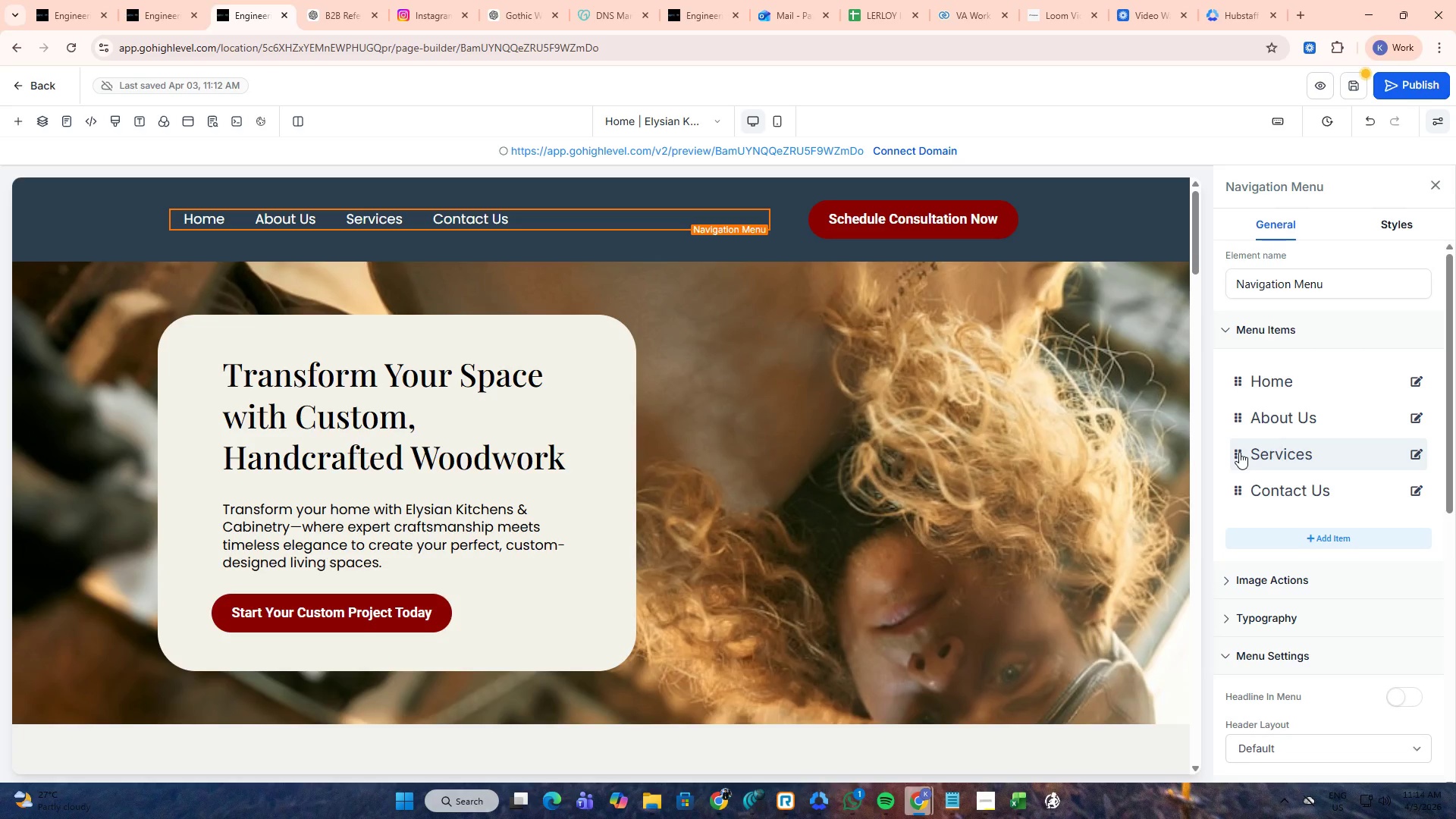 
triple_click([1239, 452])
 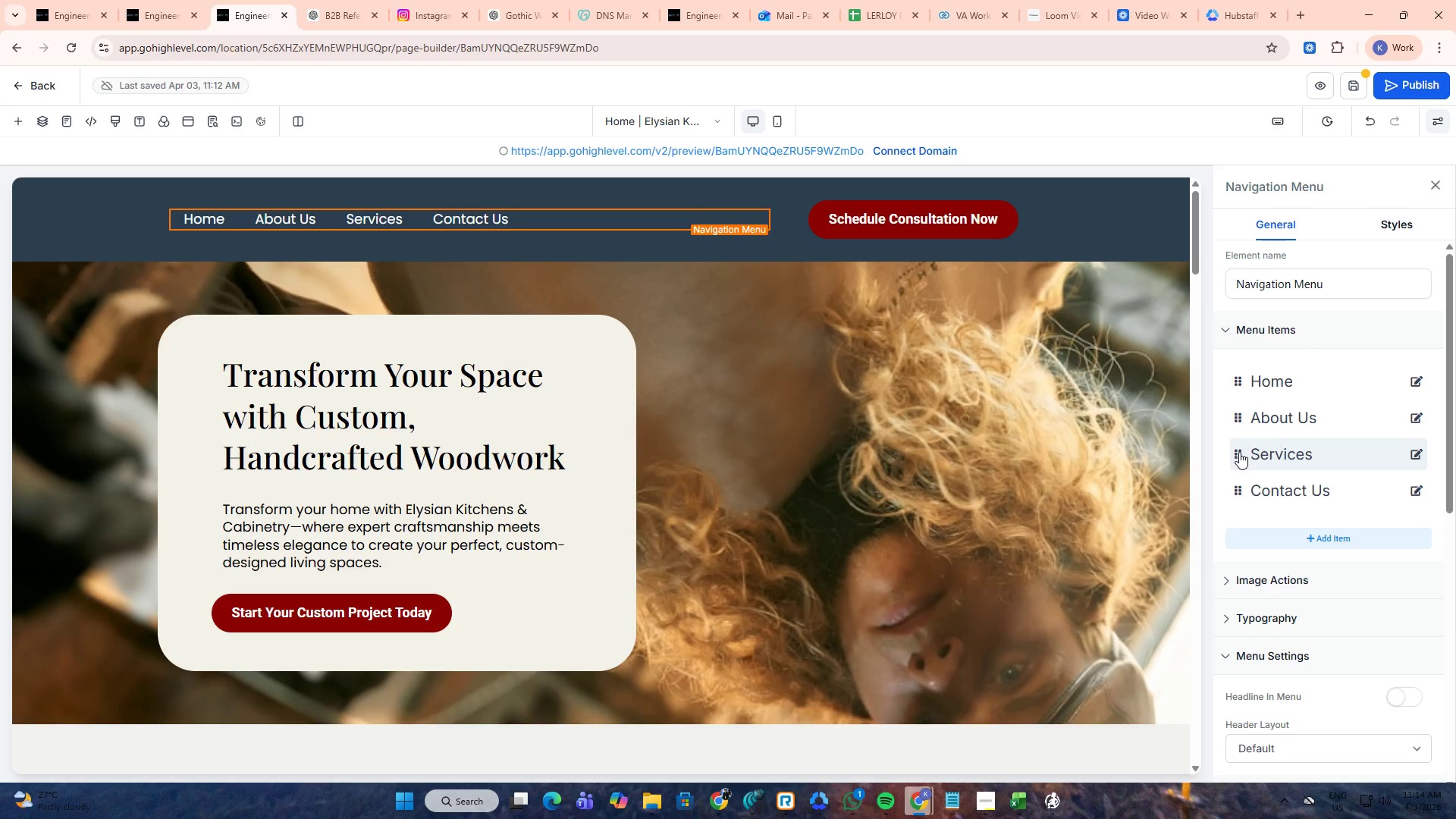 
double_click([1239, 452])
 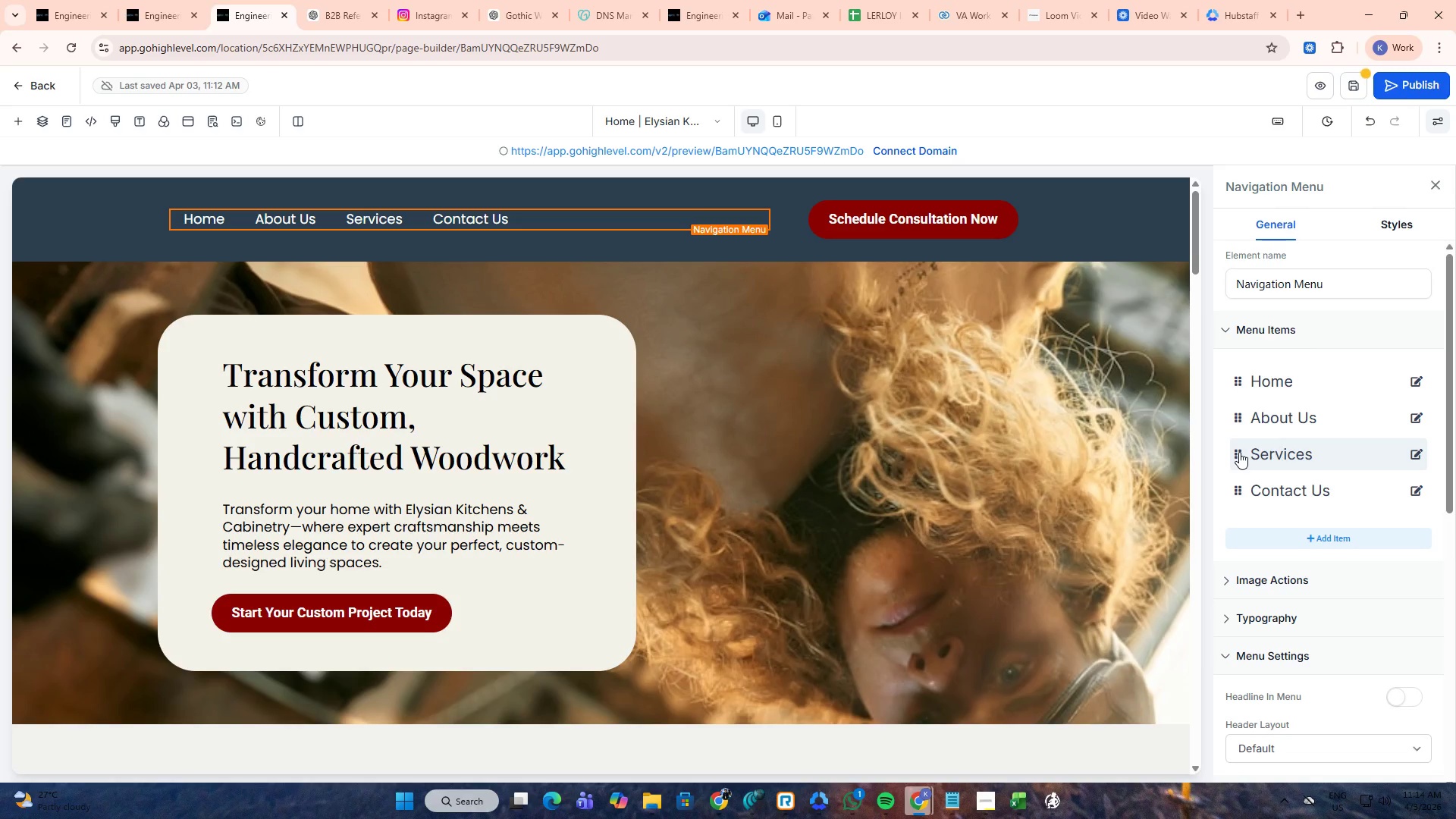 
triple_click([1239, 452])
 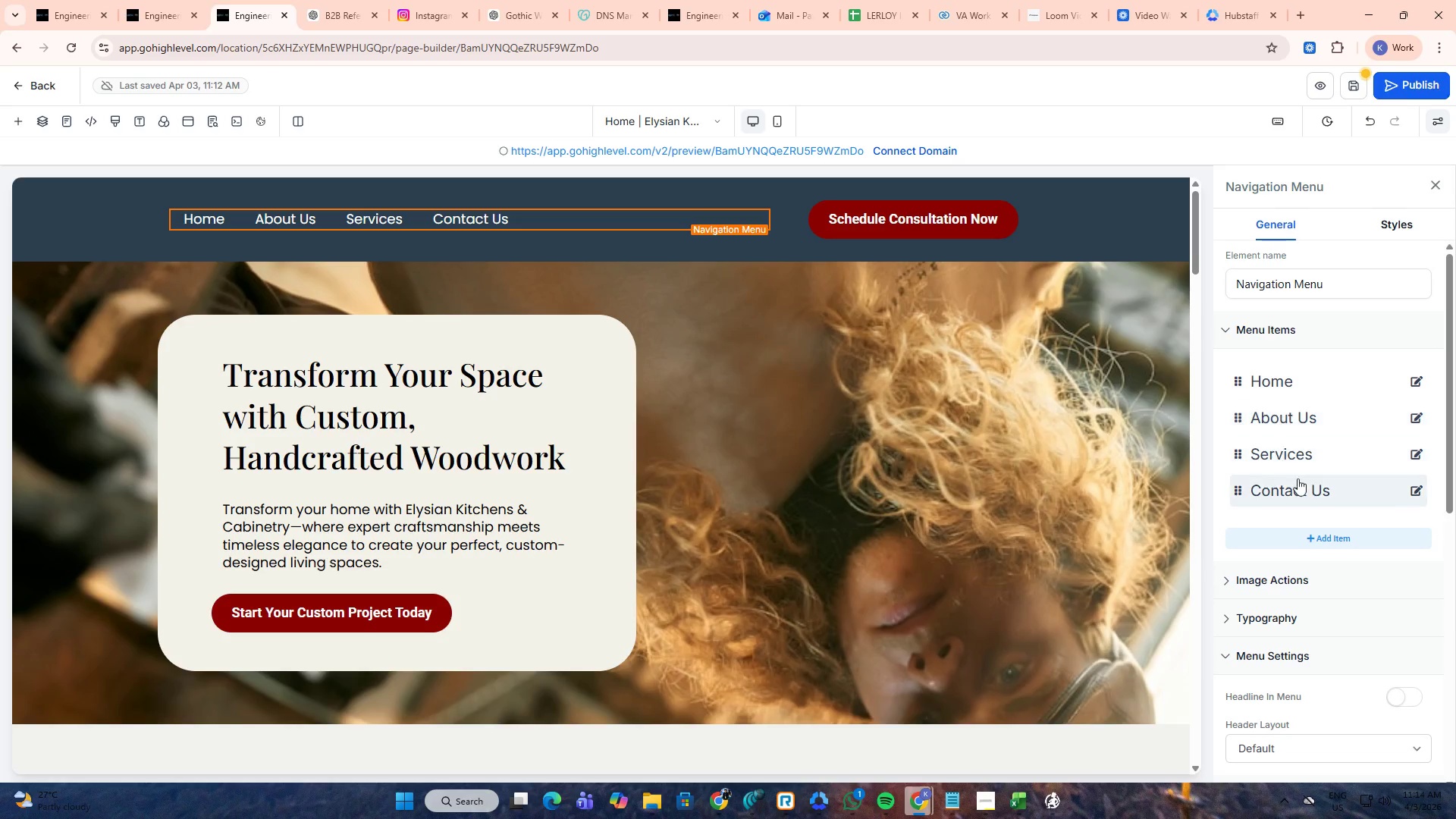 
wait(5.56)
 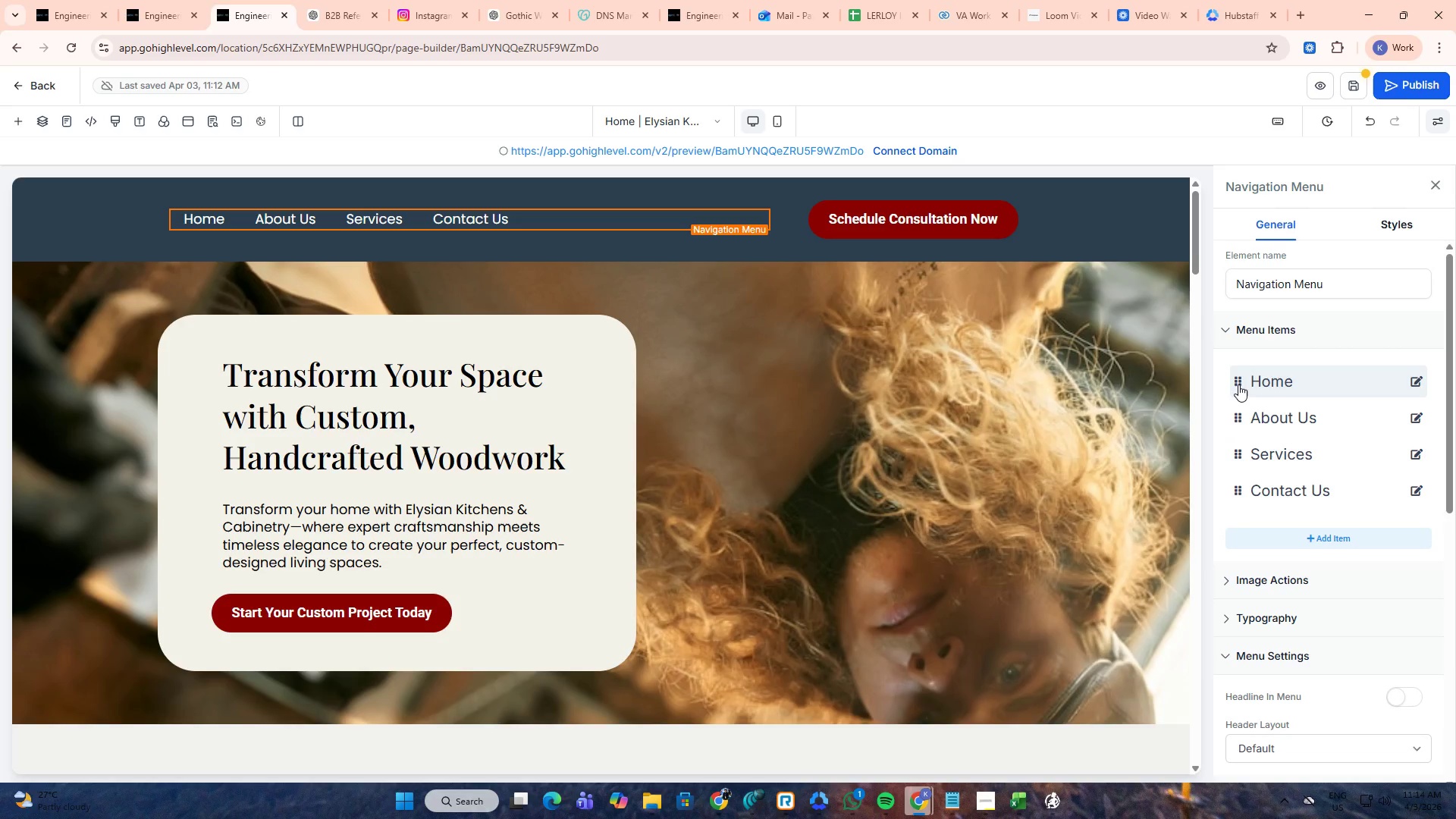 
left_click([1418, 488])
 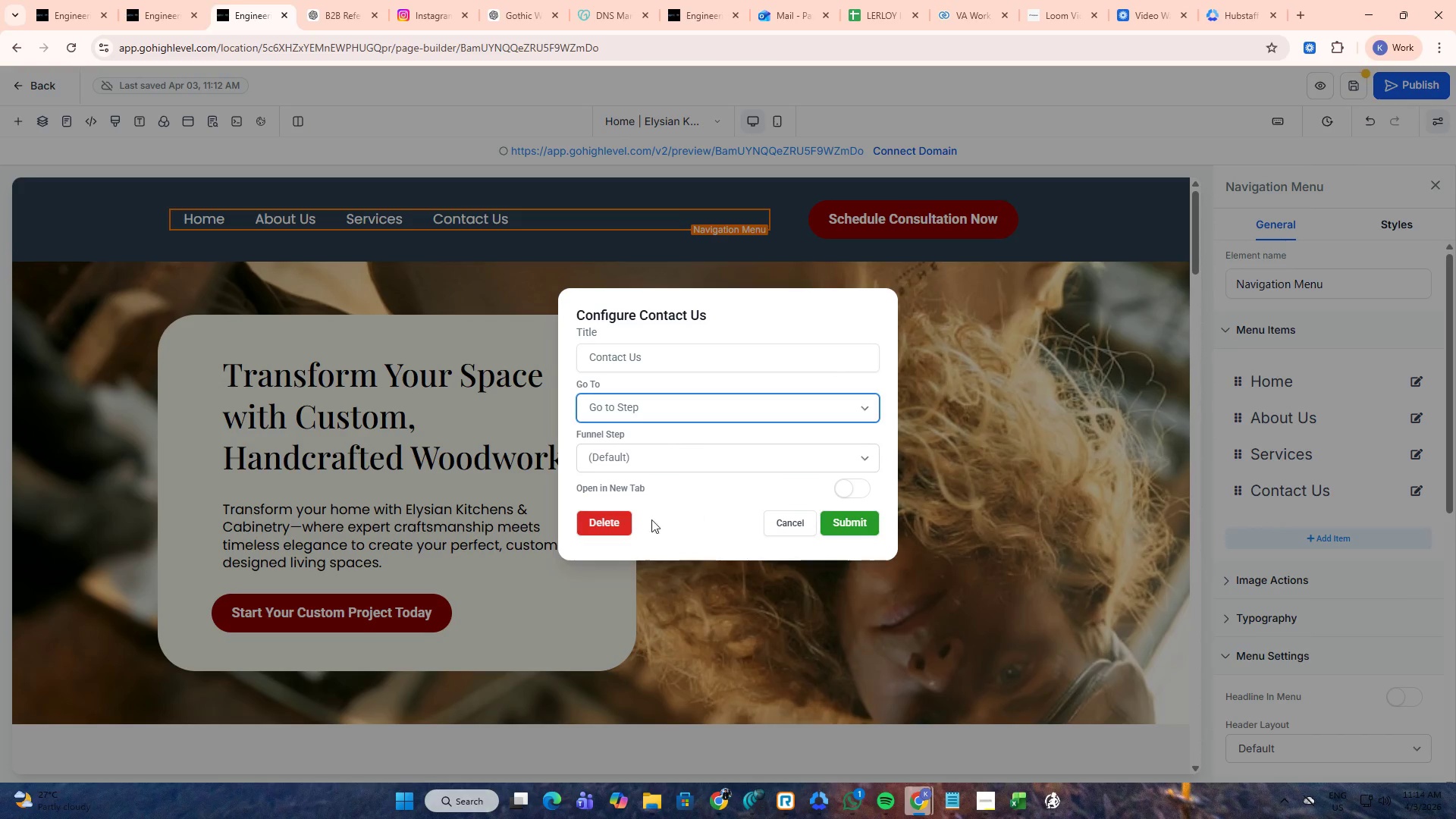 
left_click([619, 518])
 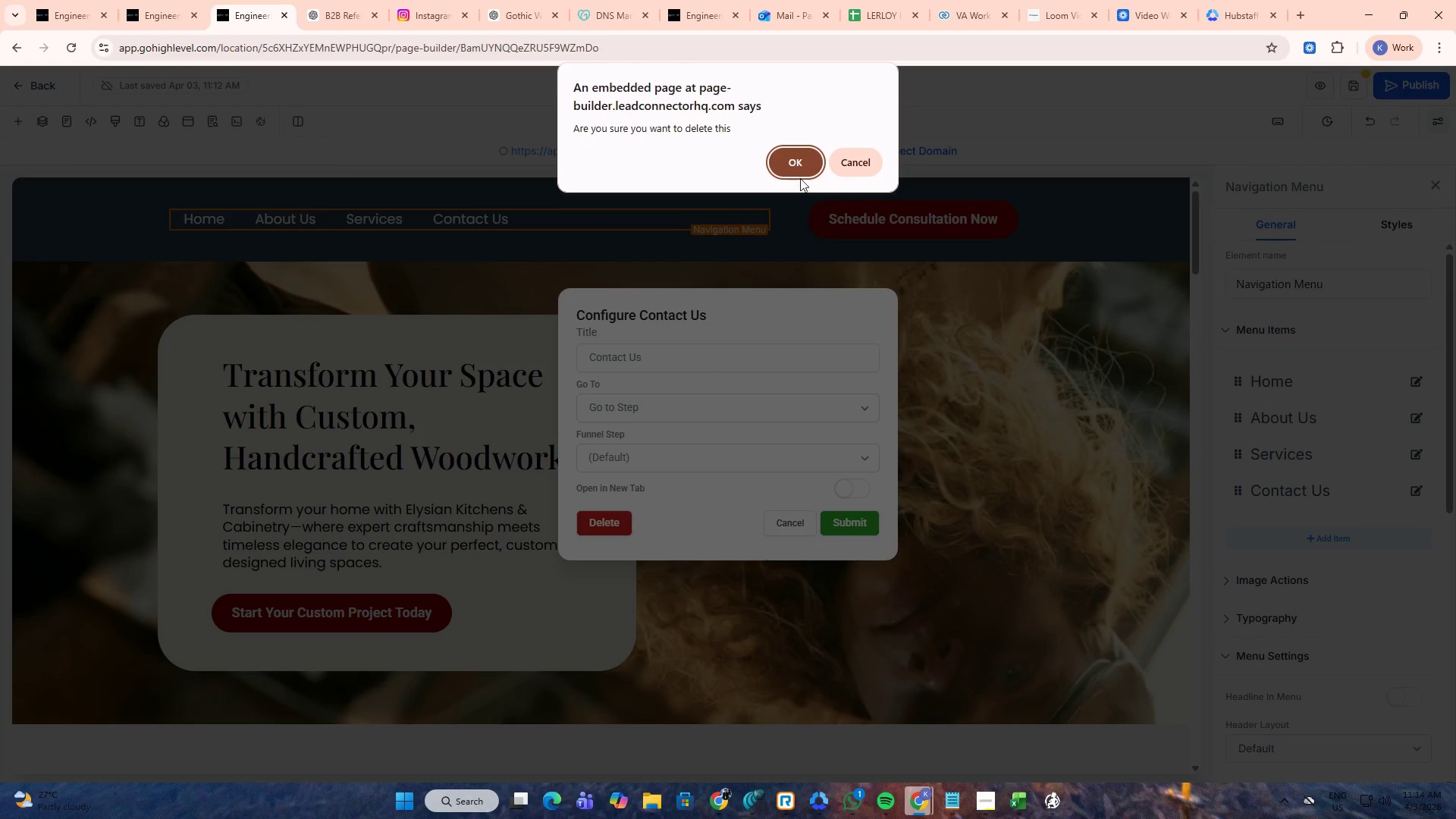 
left_click([800, 169])
 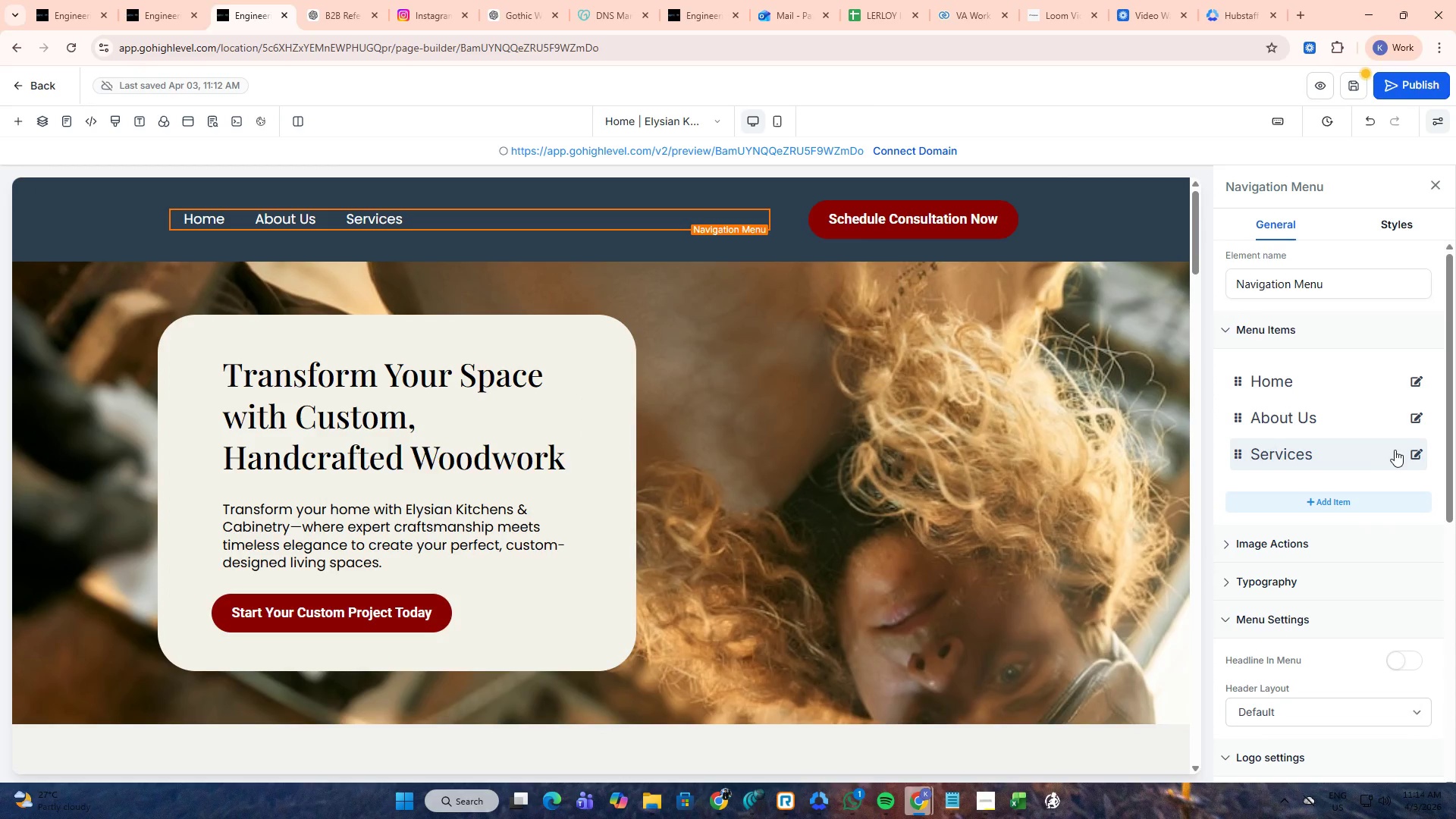 
left_click([1409, 451])
 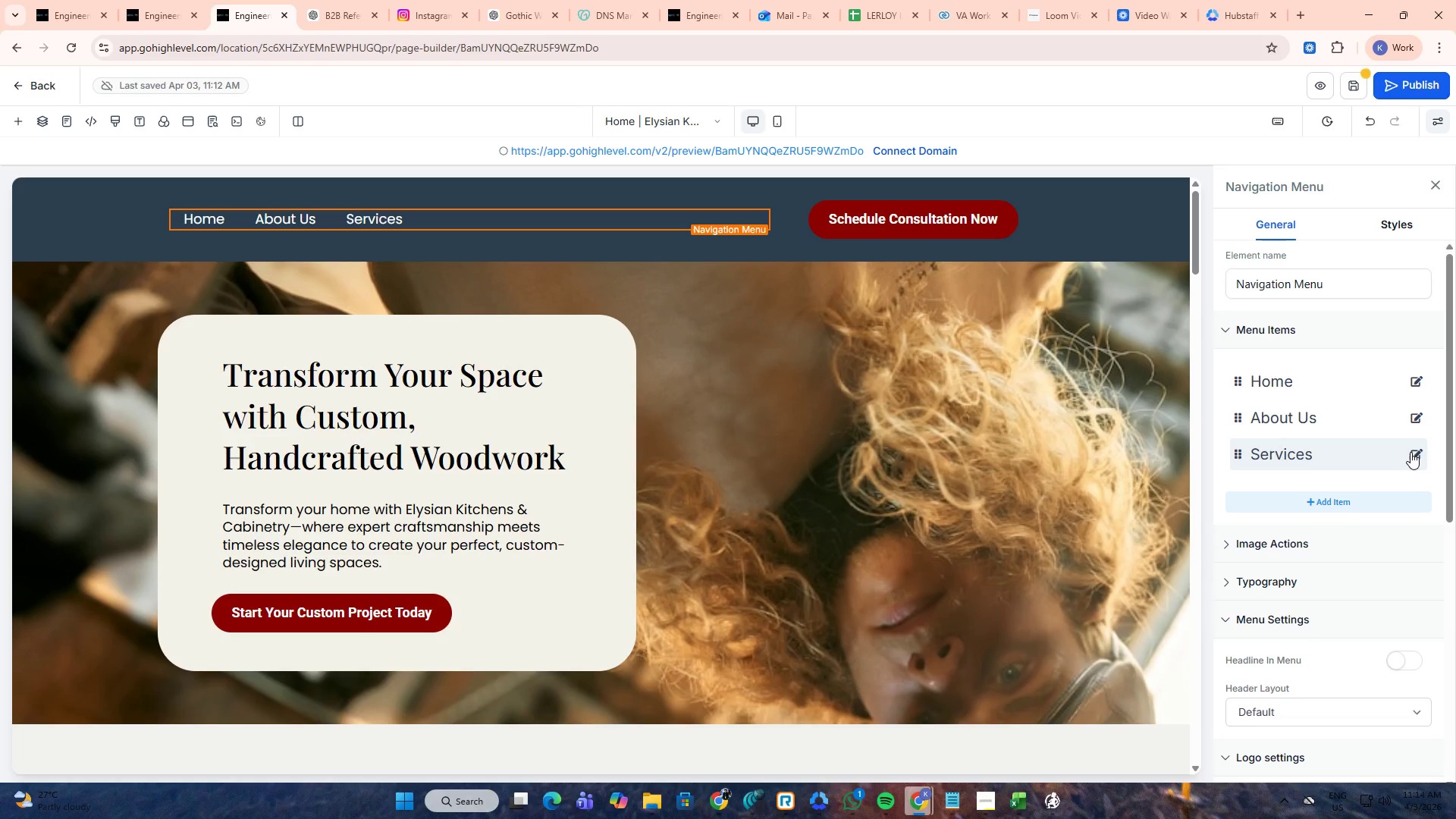 
left_click([1410, 452])
 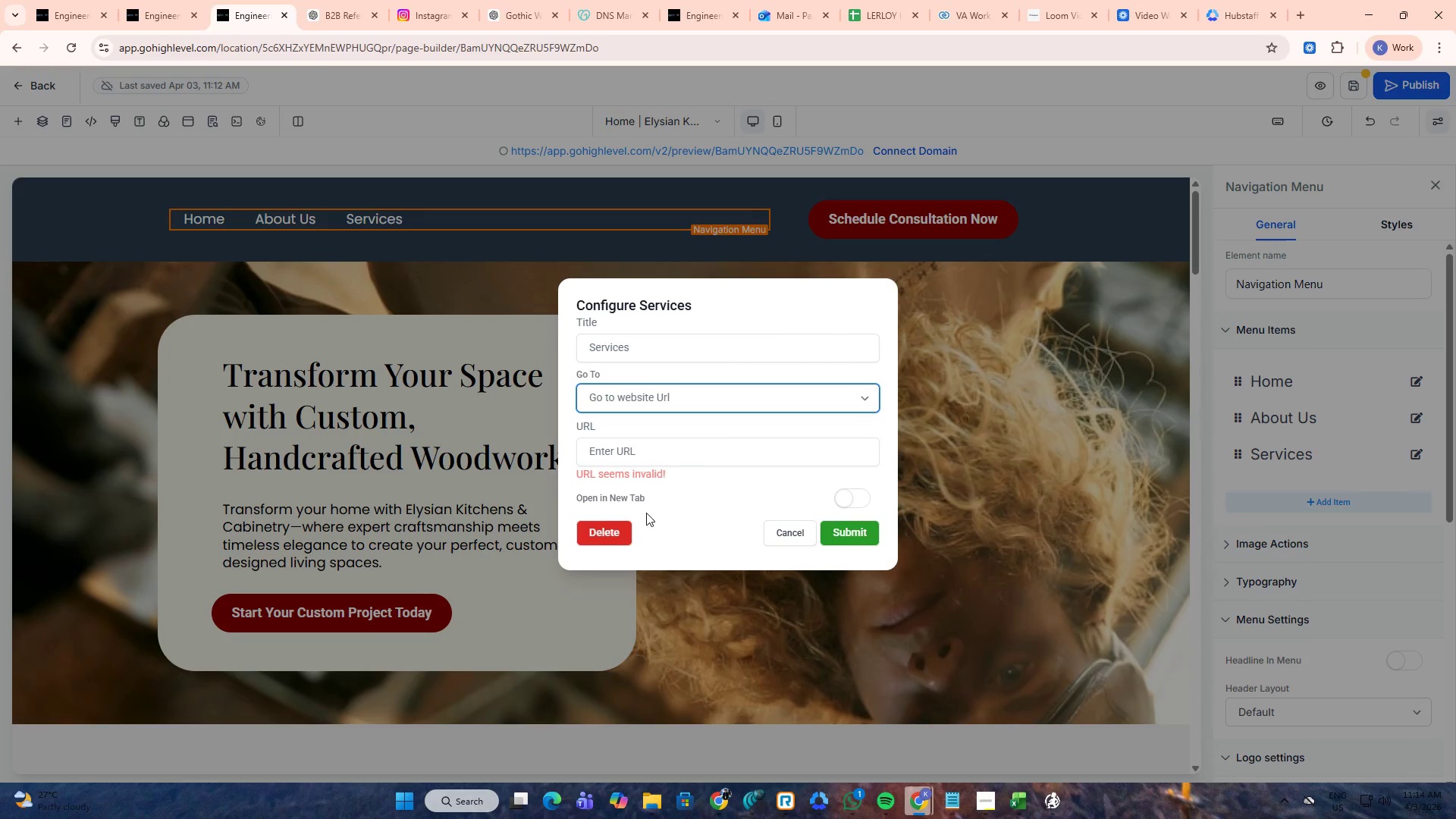 
left_click([610, 523])
 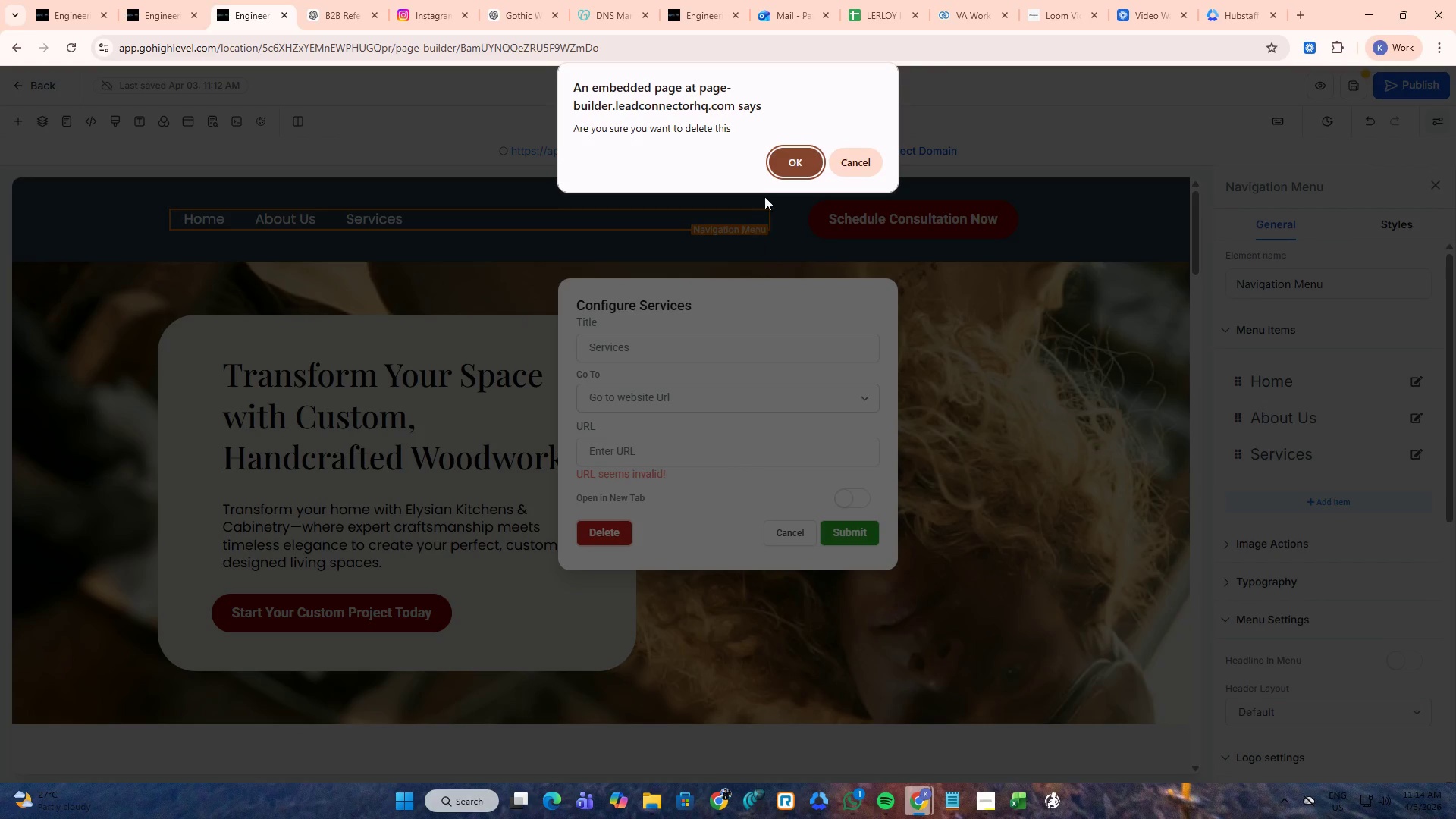 
left_click([775, 169])
 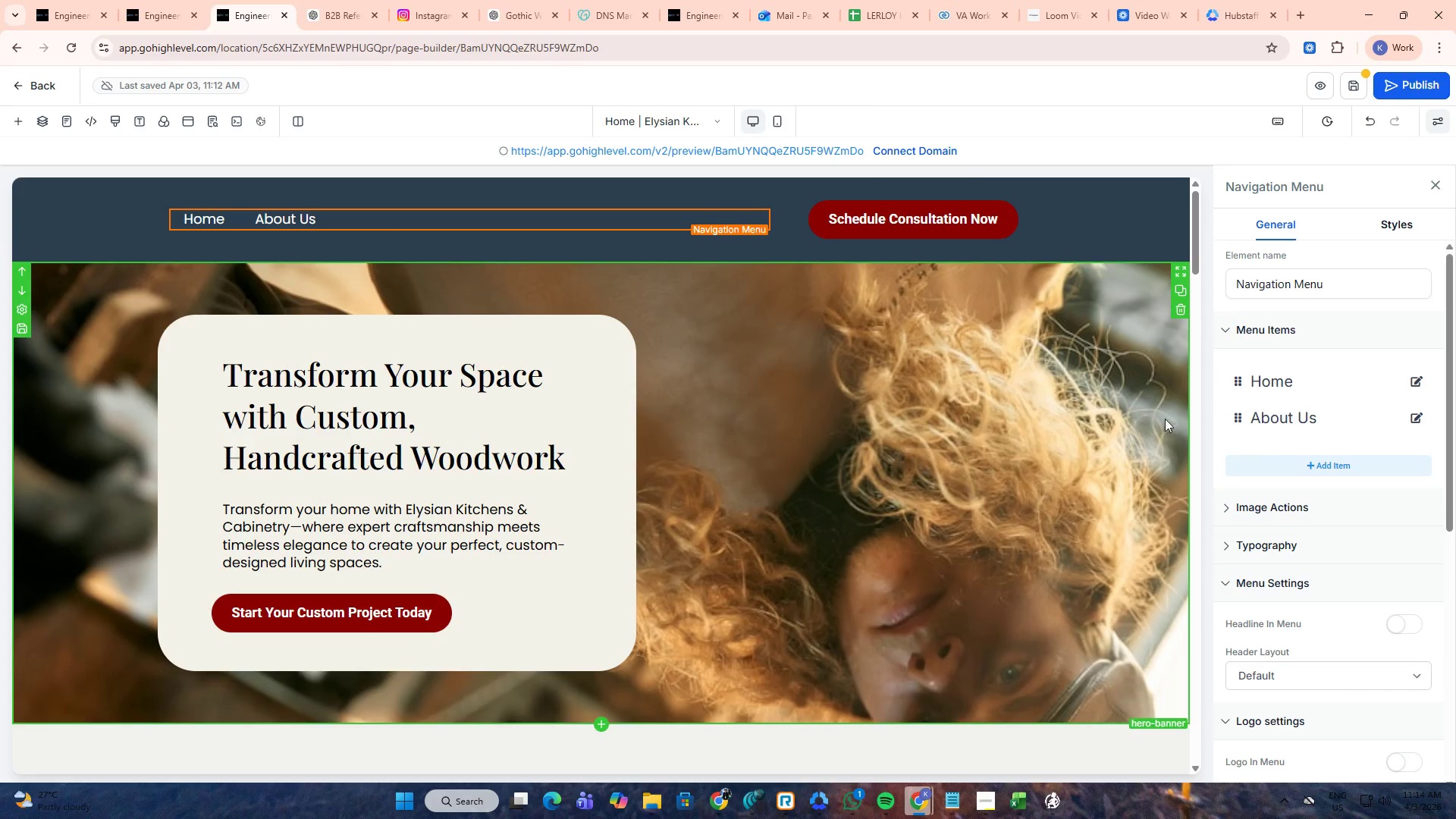 
left_click([1283, 416])
 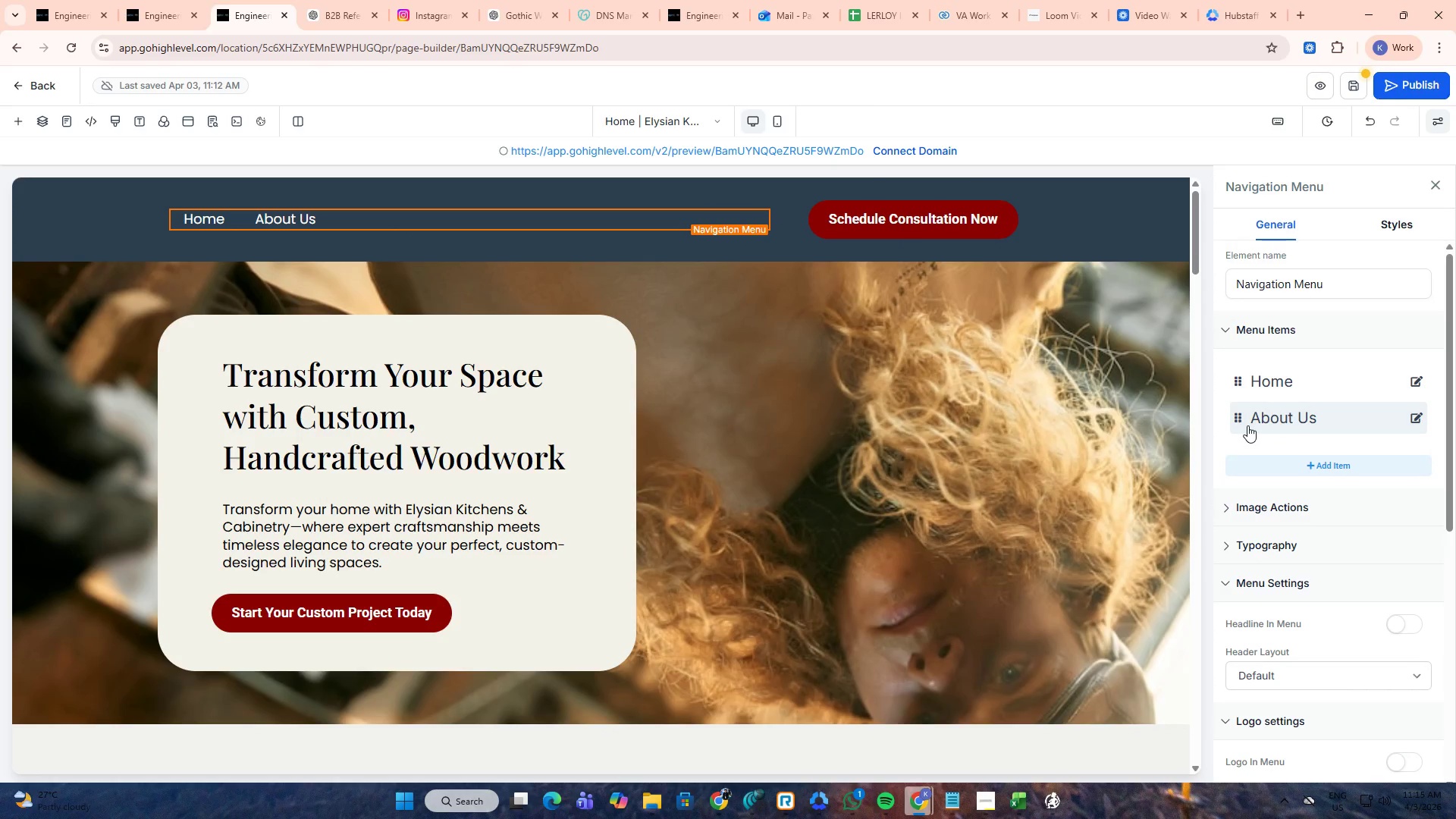 
left_click([1241, 421])
 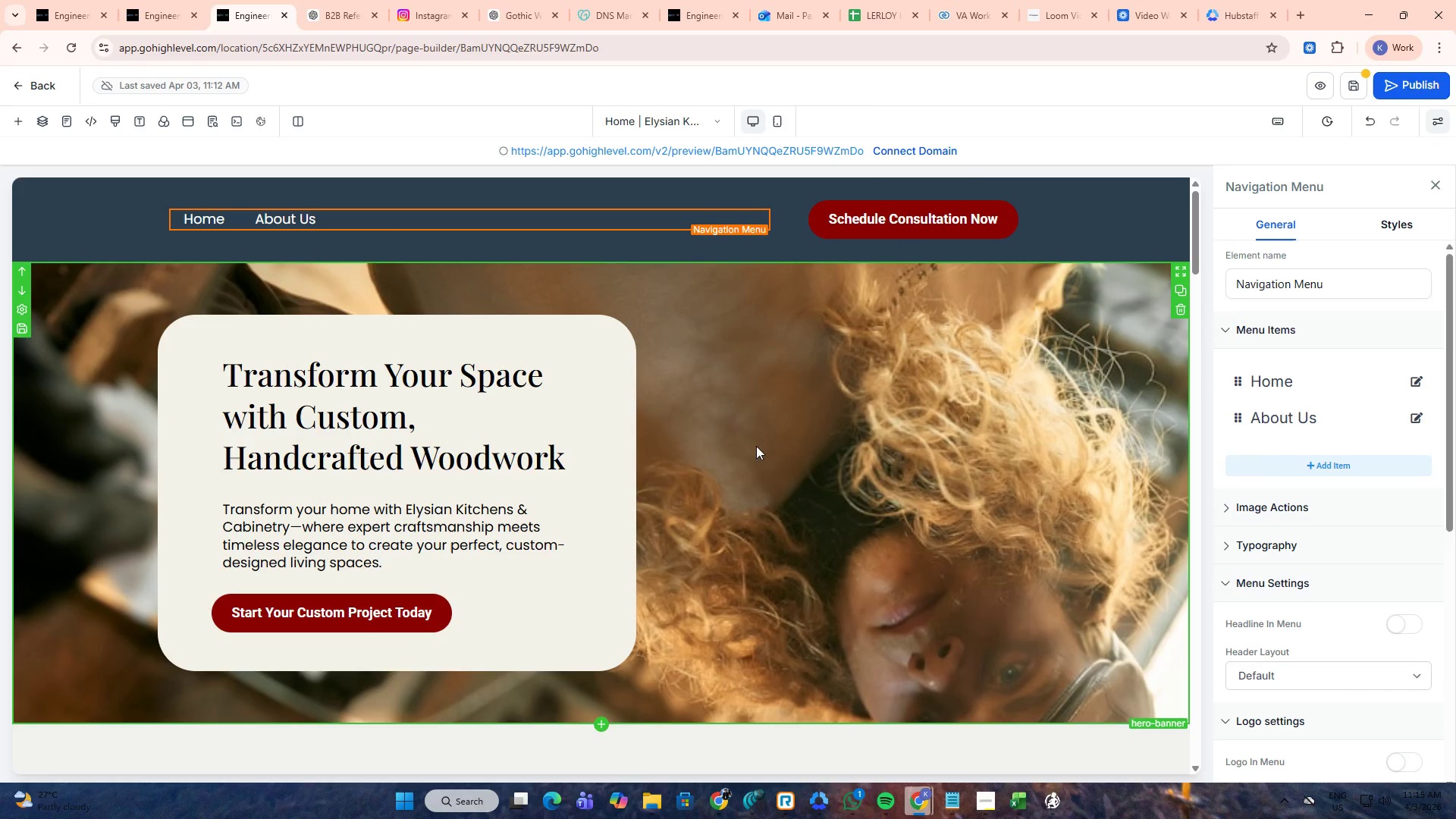 
scroll: coordinate [732, 449], scroll_direction: down, amount: 6.0
 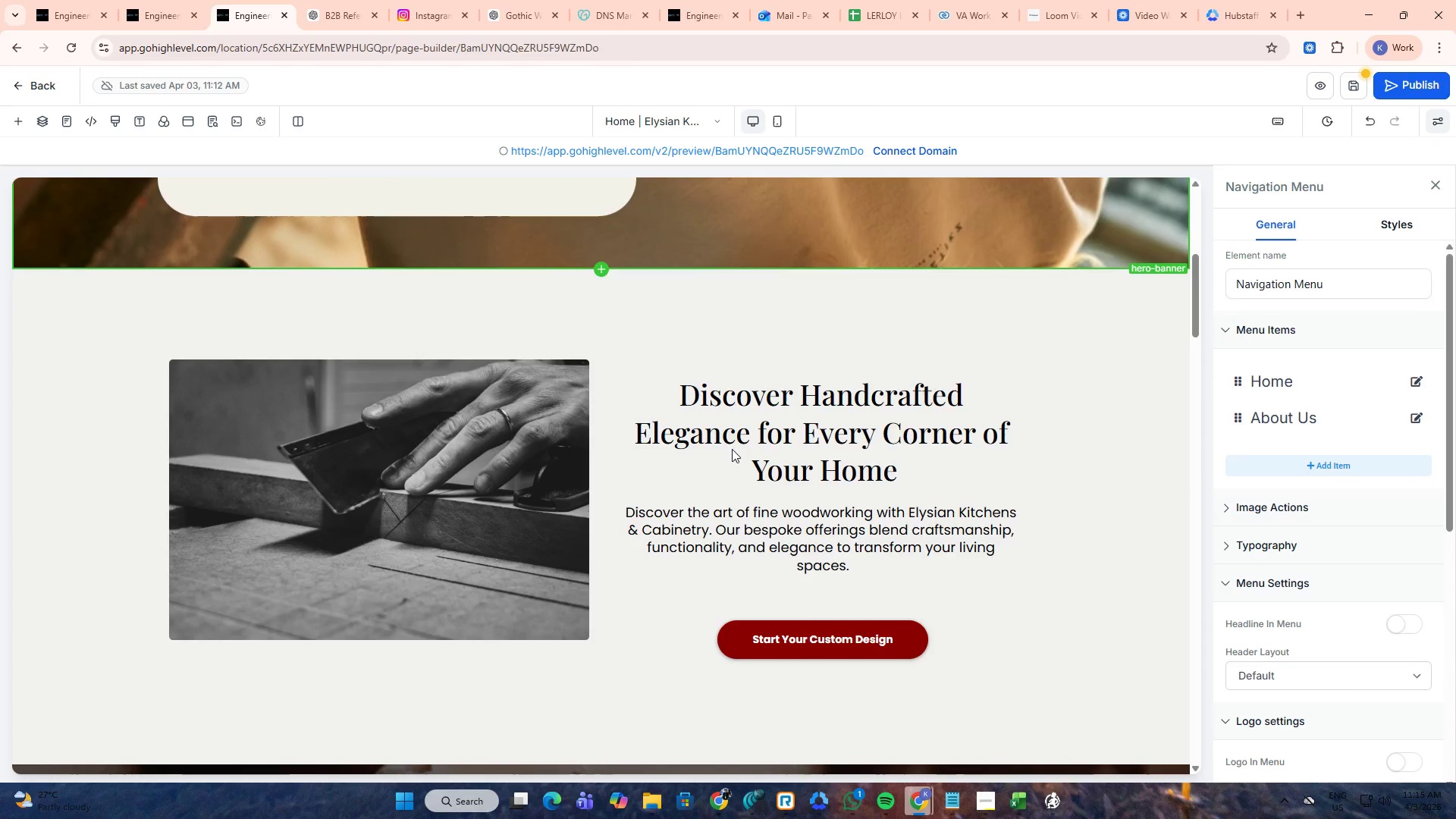 
left_click([695, 447])
 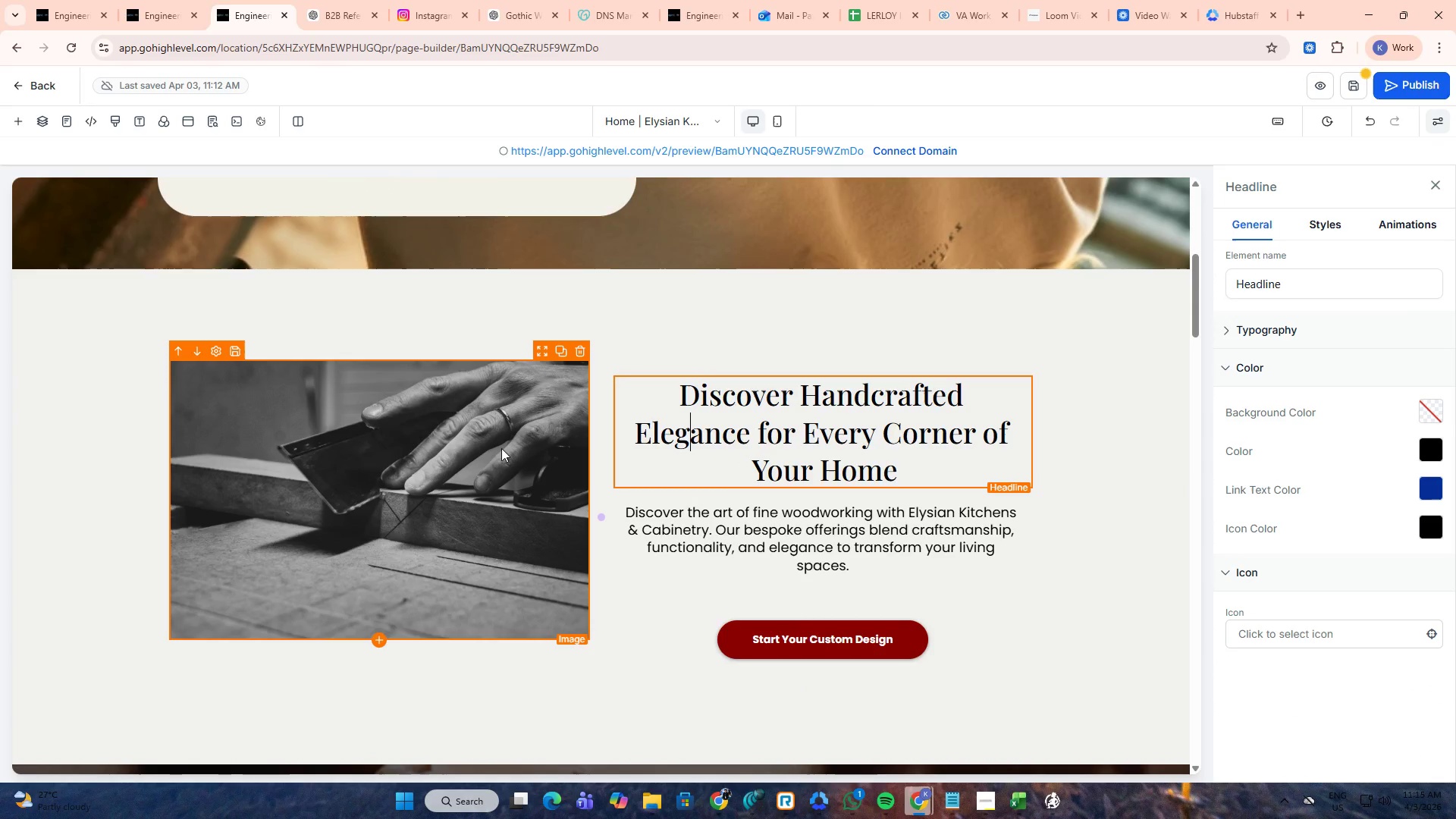 
left_click([492, 453])
 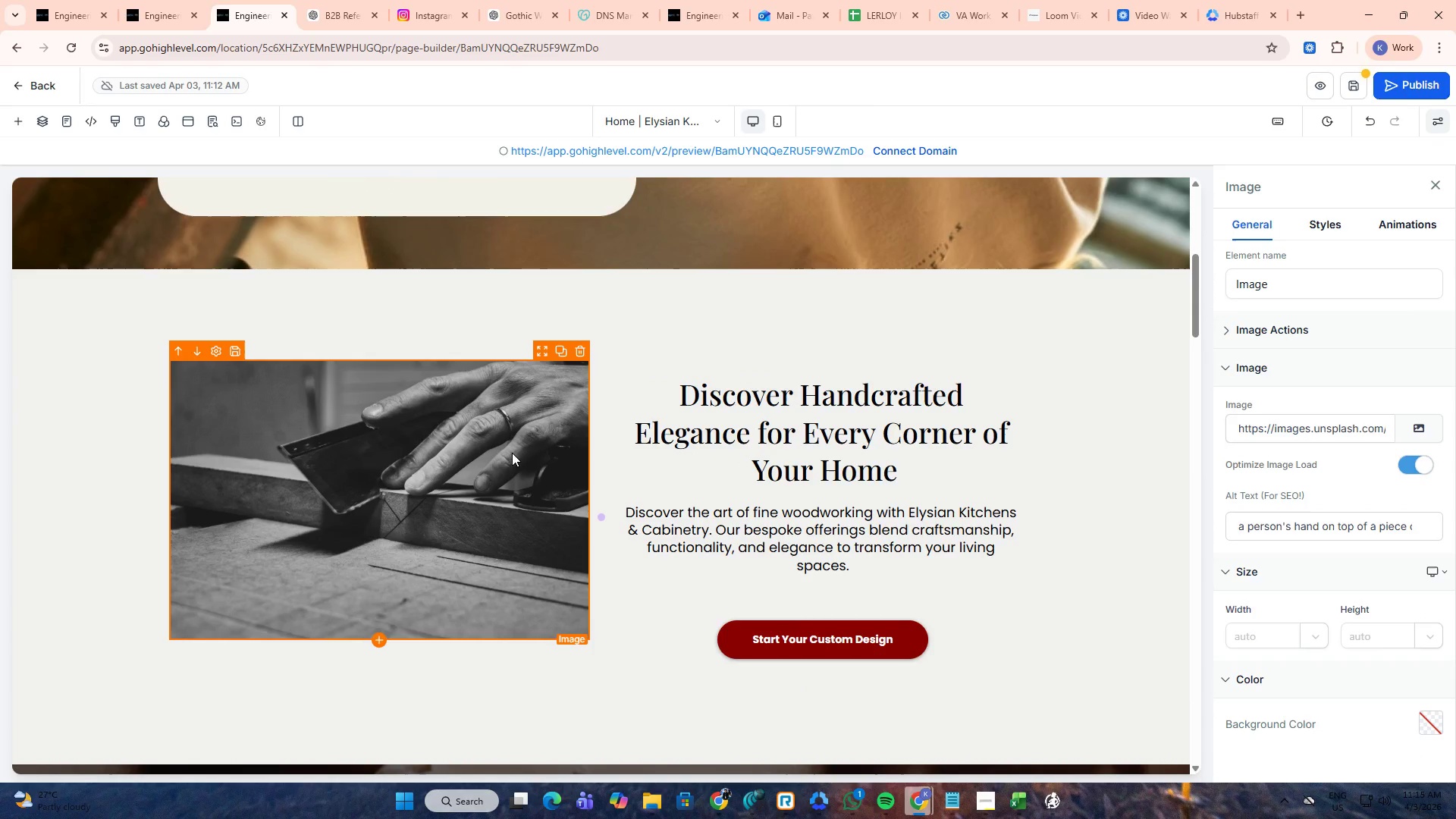 
scroll: coordinate [581, 470], scroll_direction: down, amount: 6.0
 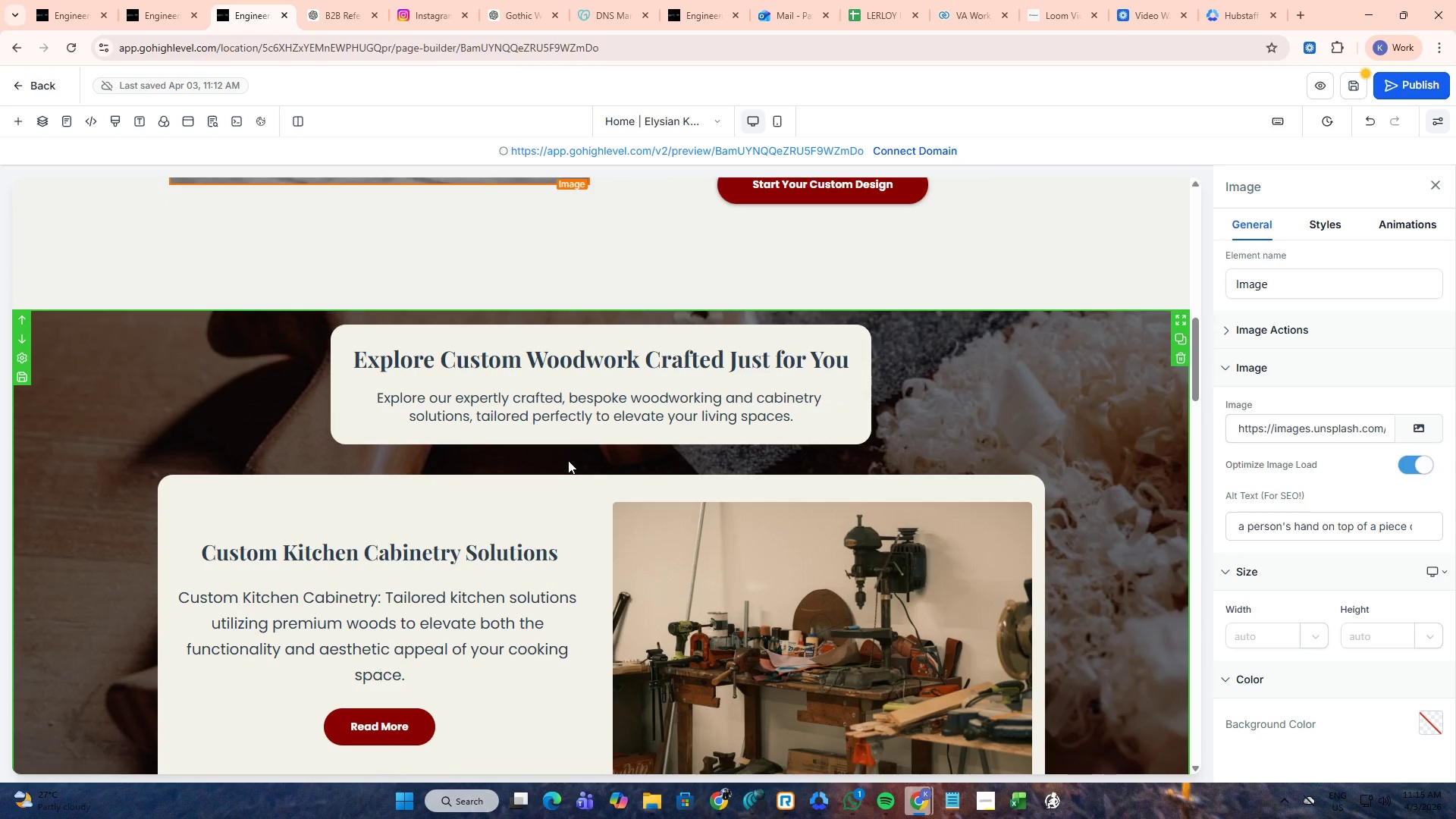 
scroll: coordinate [556, 438], scroll_direction: up, amount: 16.0
 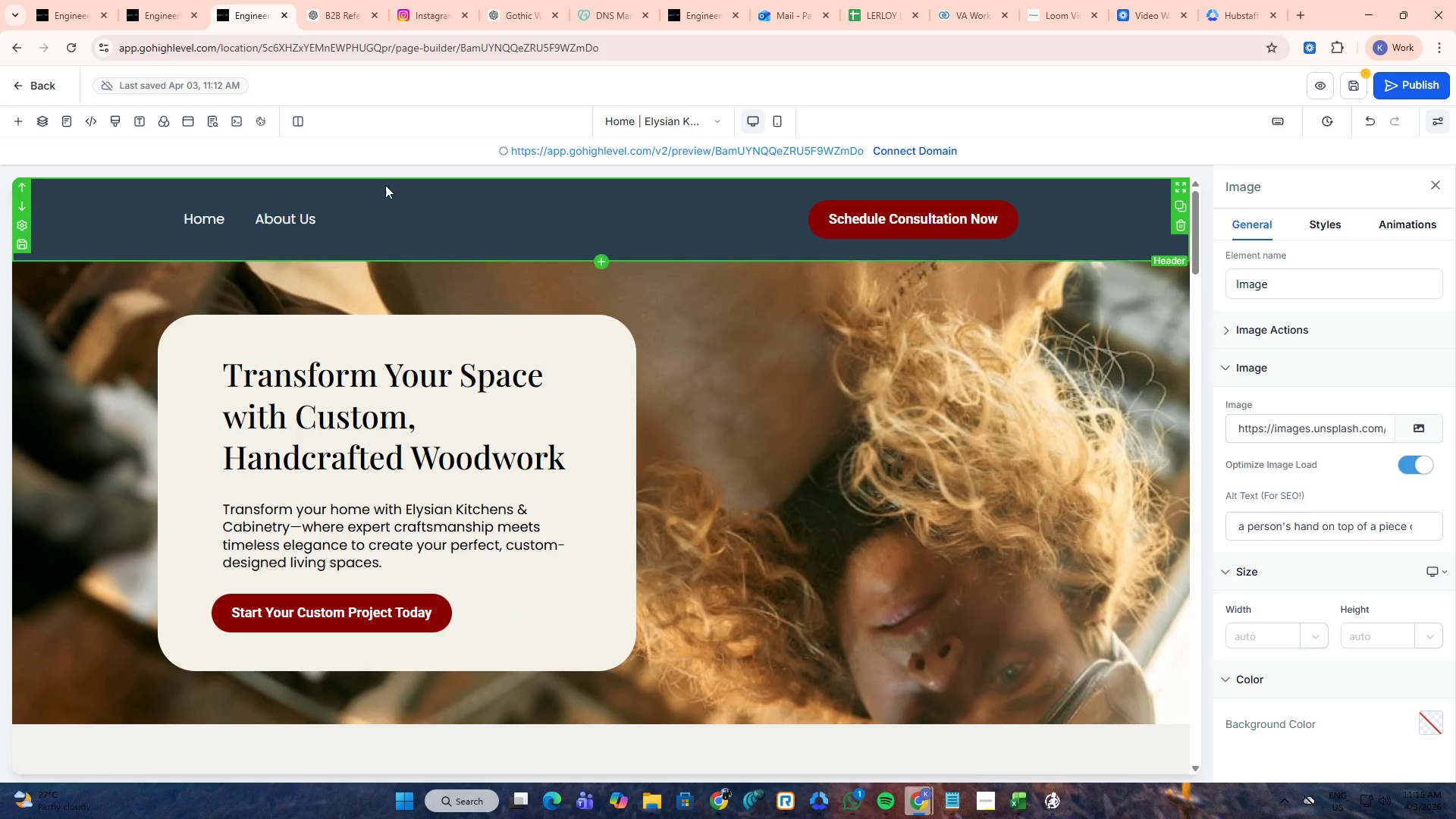 
left_click([297, 214])
 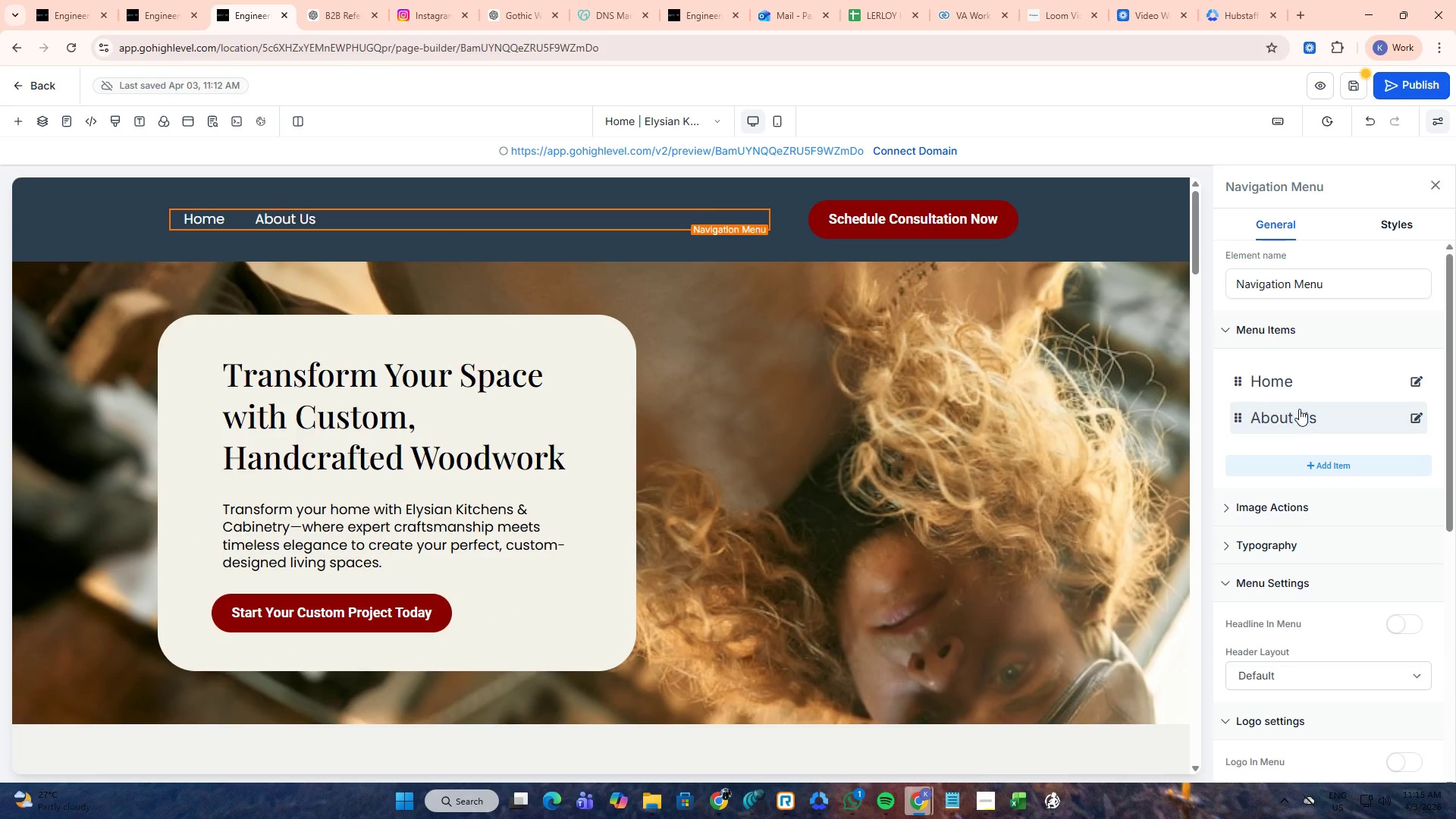 
left_click([1414, 414])
 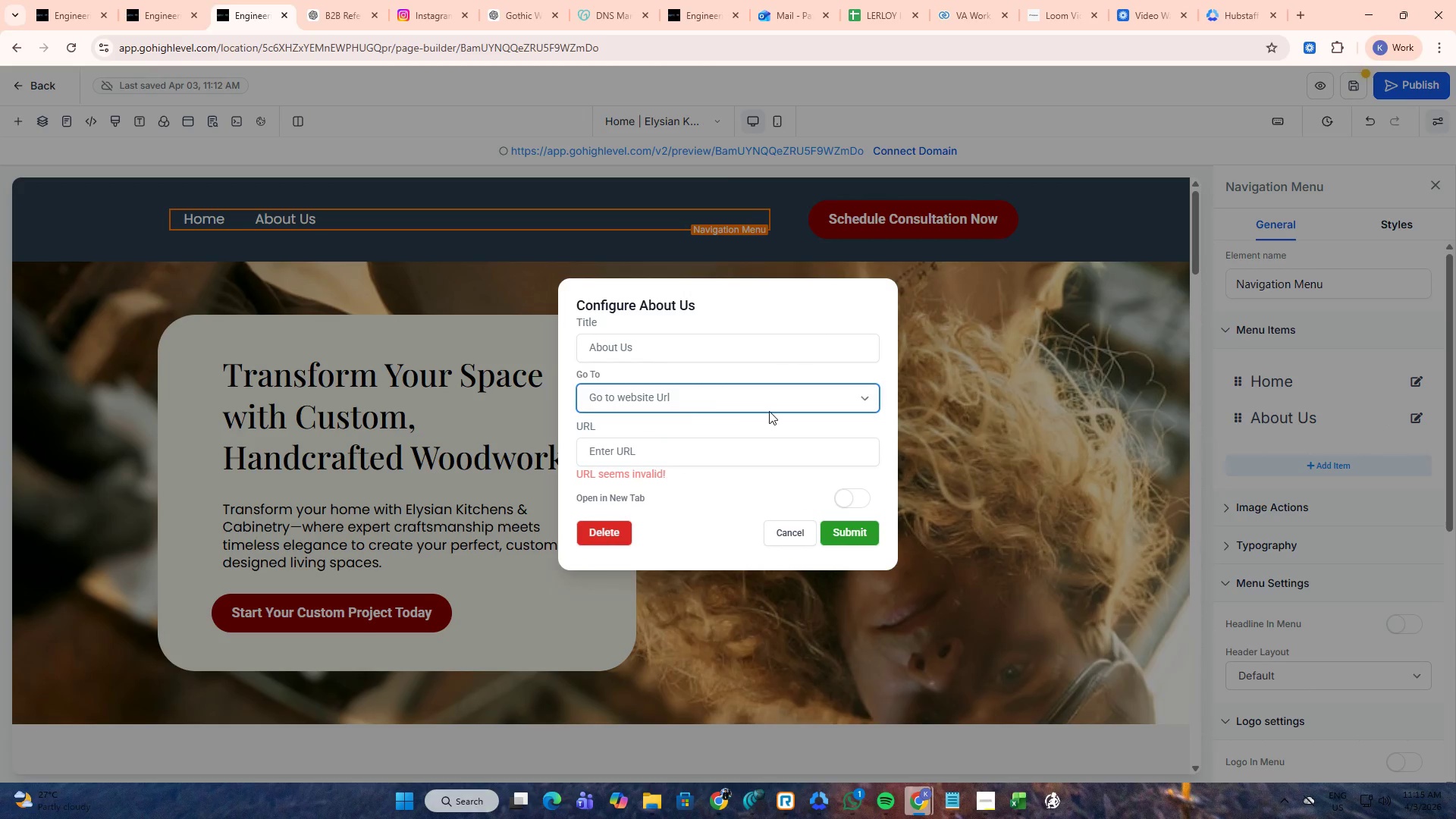 
left_click([699, 398])
 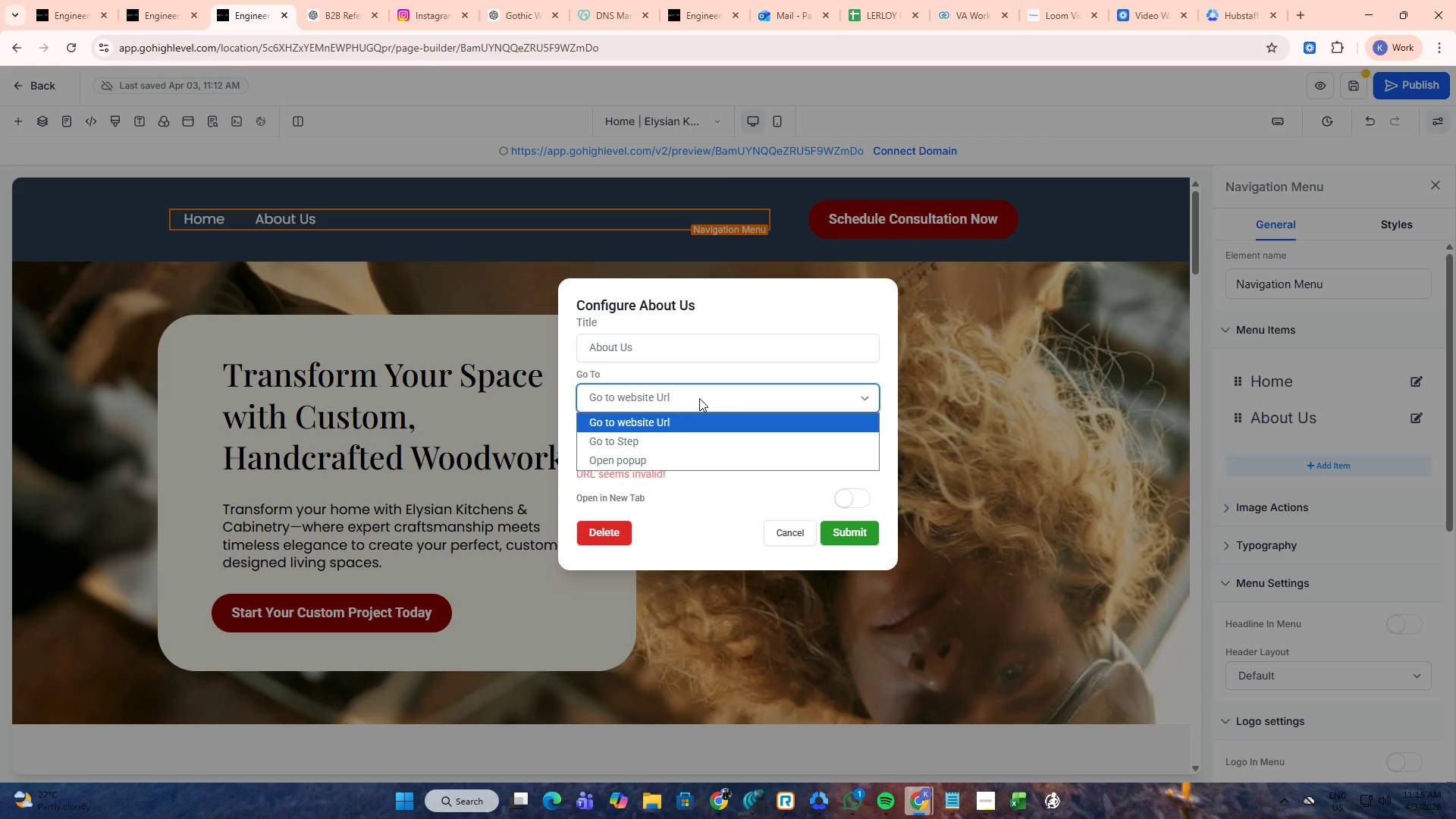 
left_click([686, 417])
 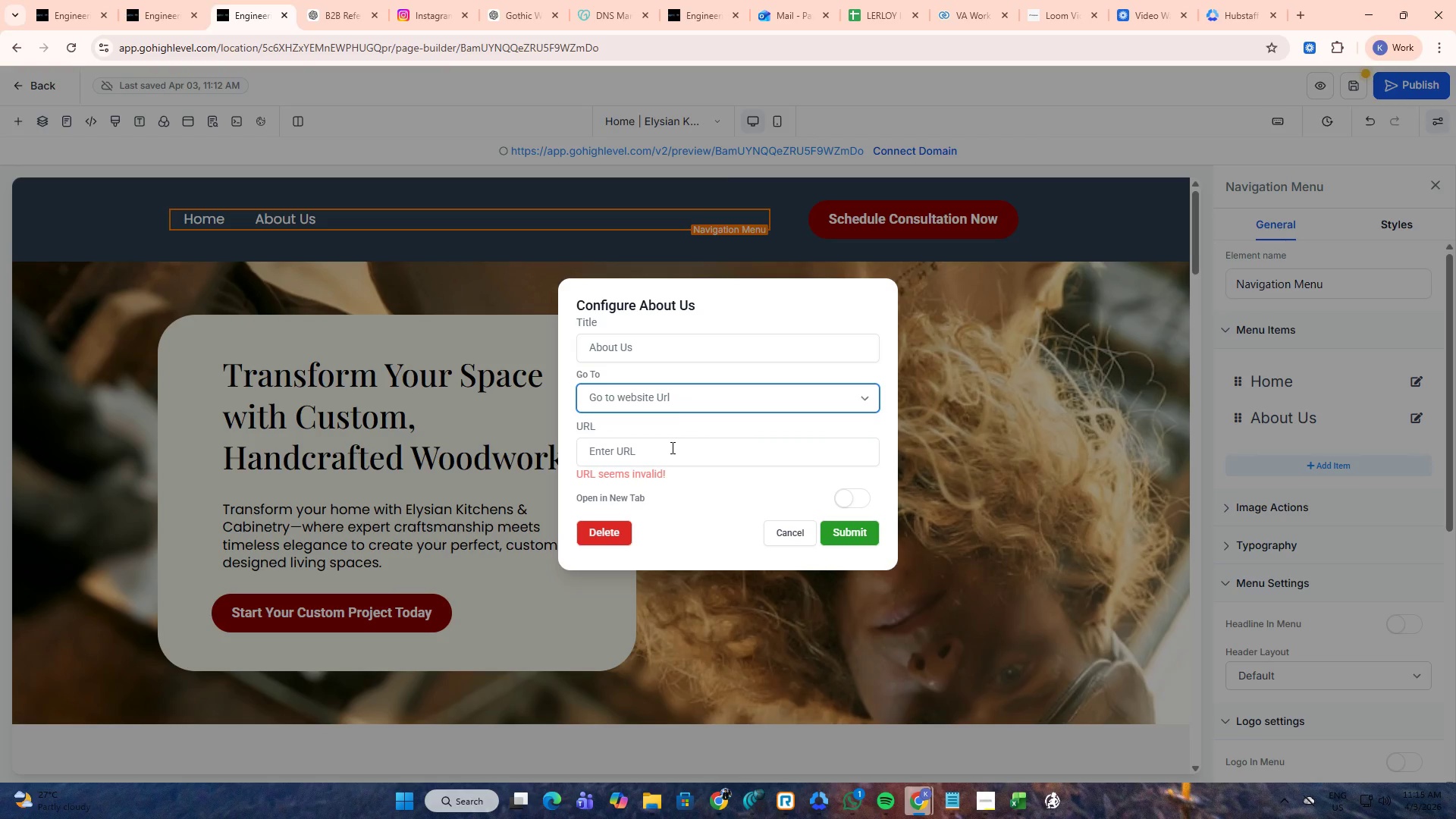 
left_click([672, 411])
 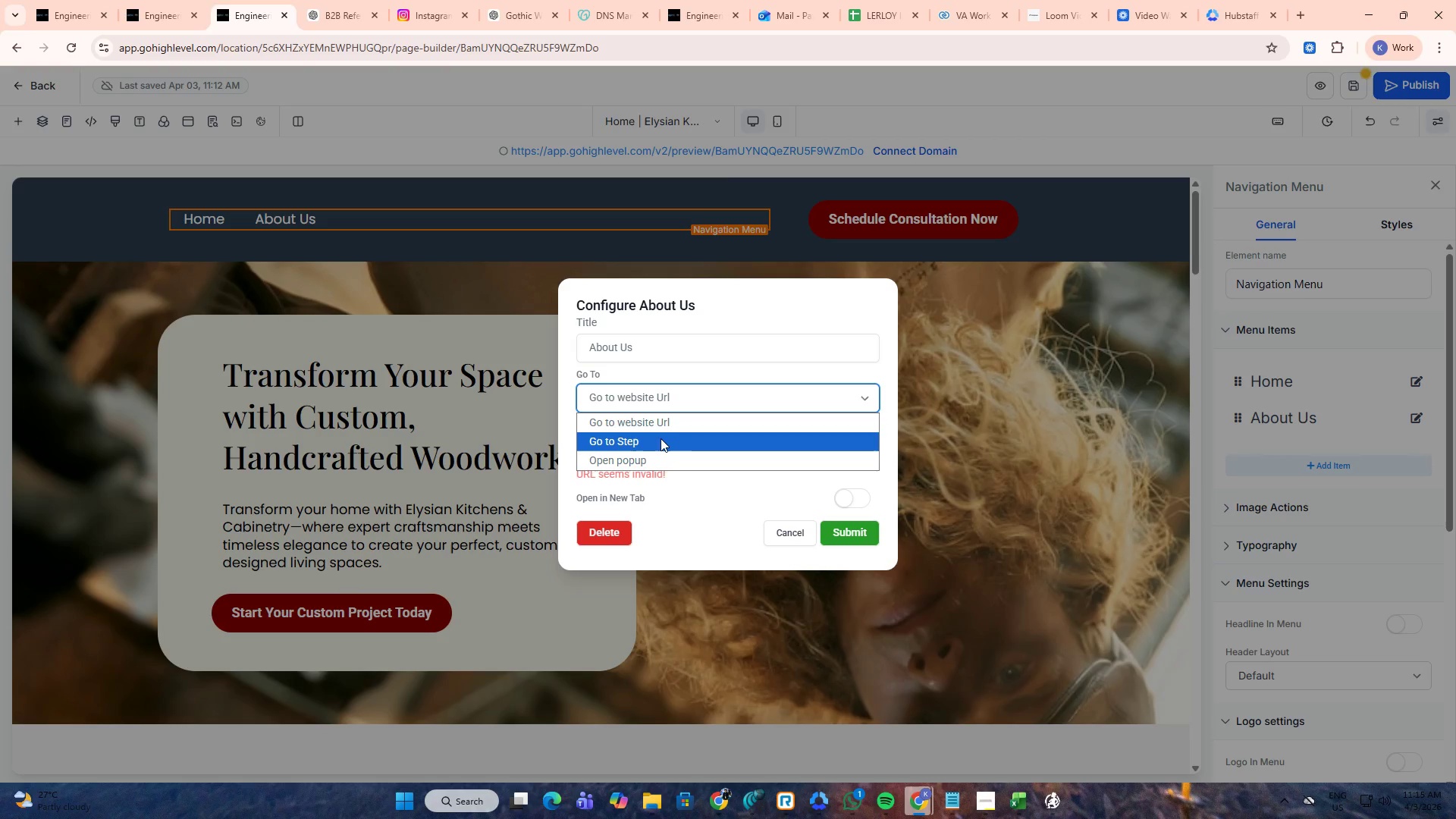 
left_click([661, 438])
 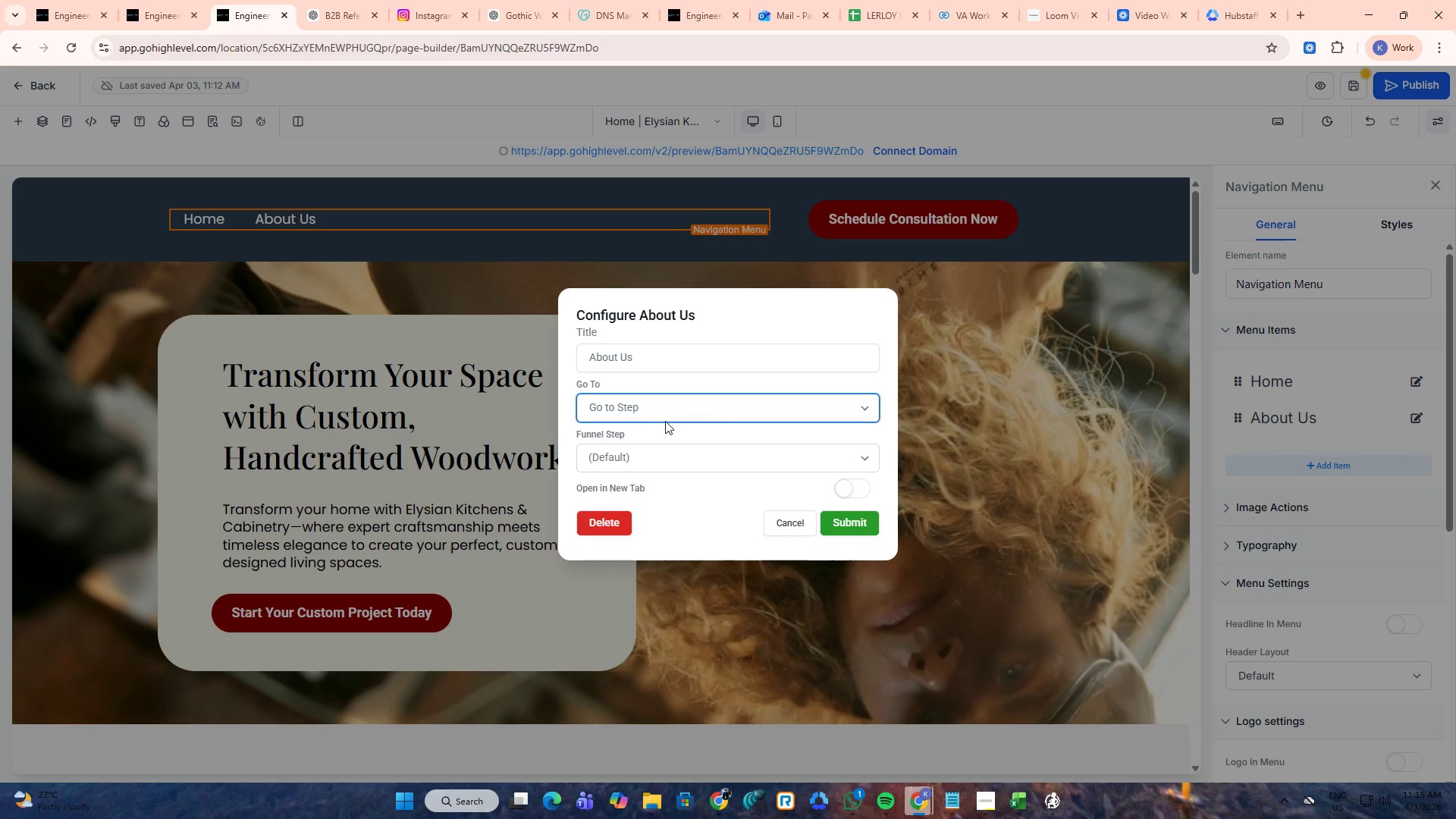 
left_click([665, 452])
 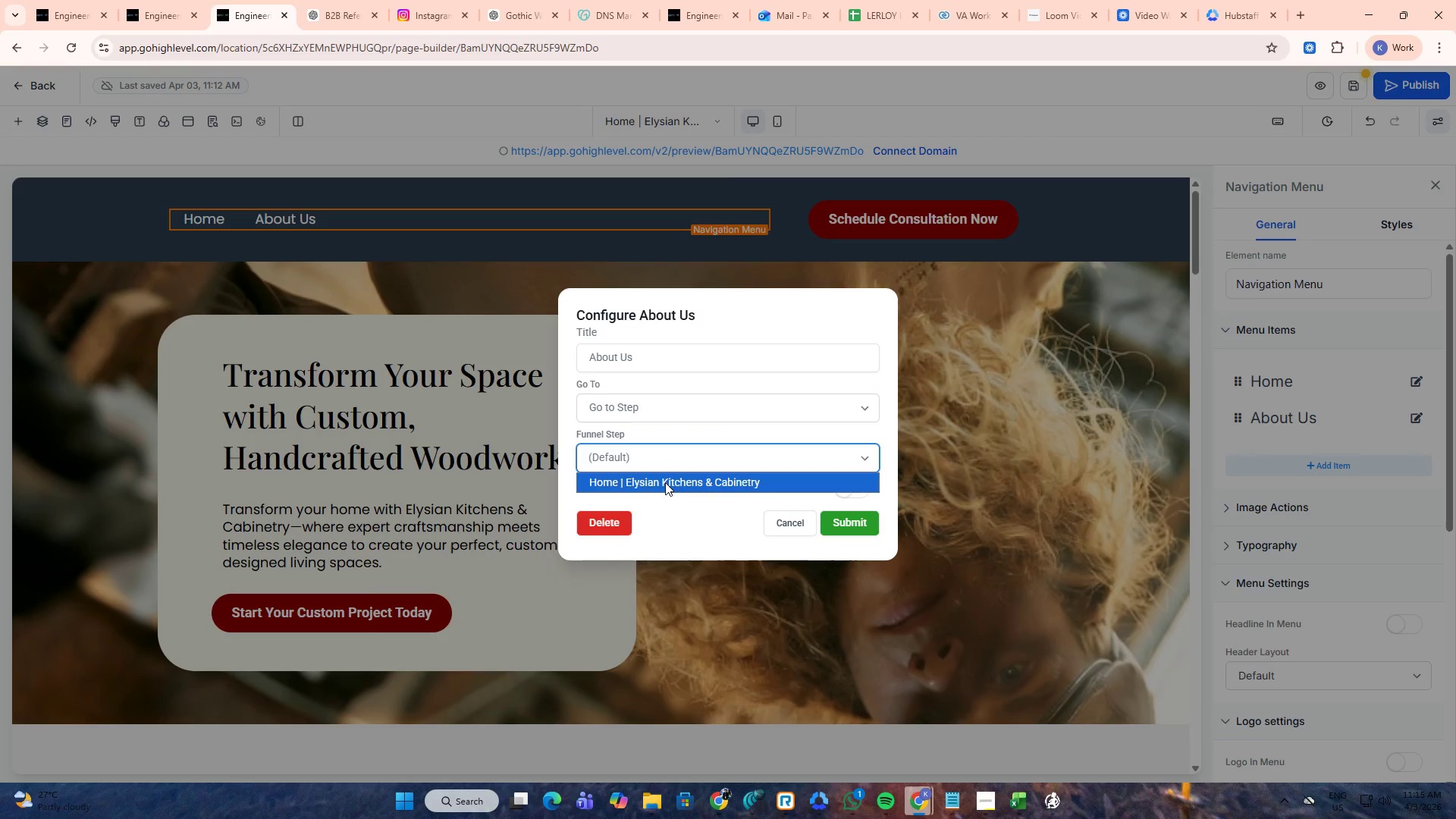 
left_click([665, 482])
 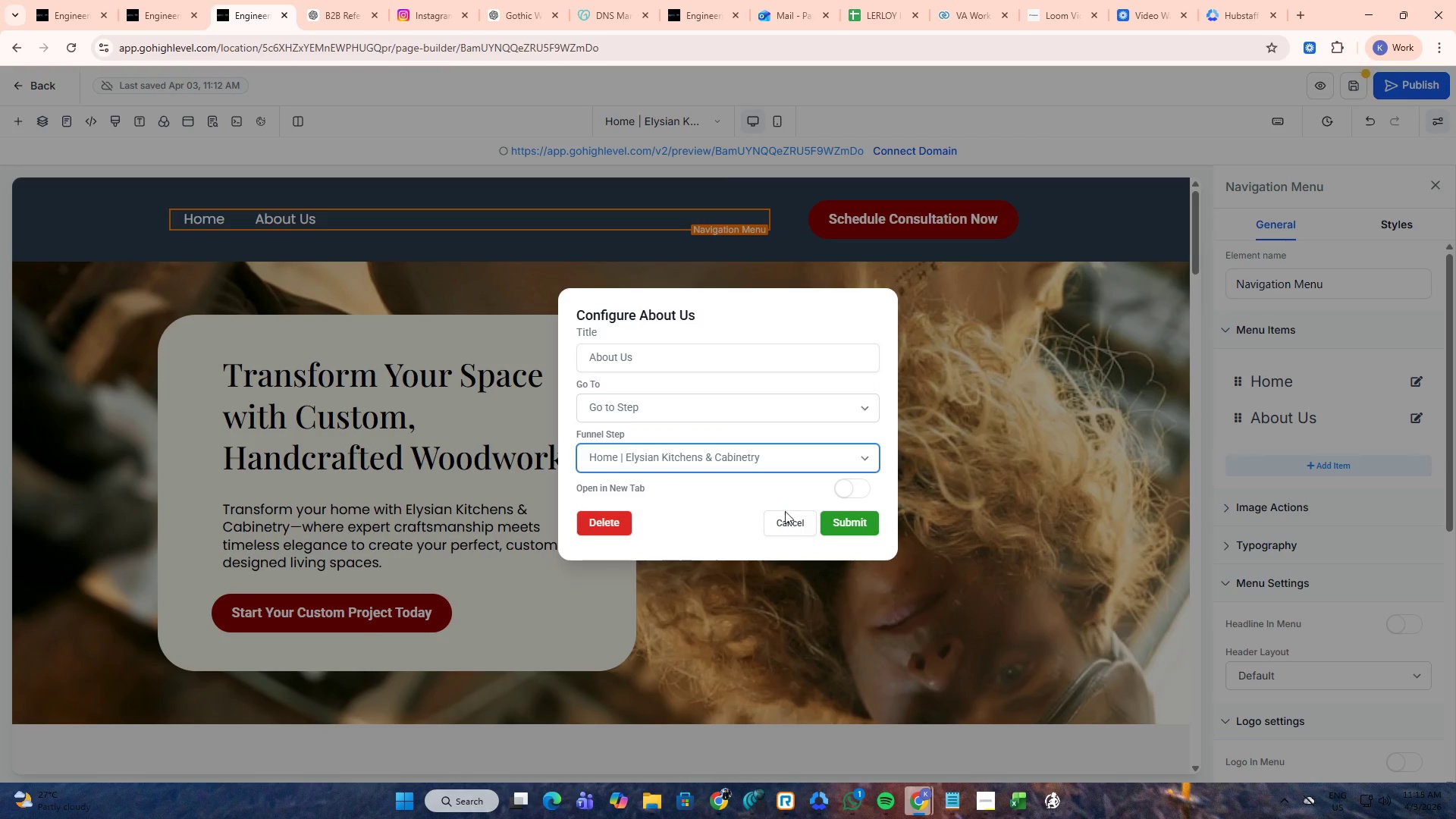 
left_click([786, 519])
 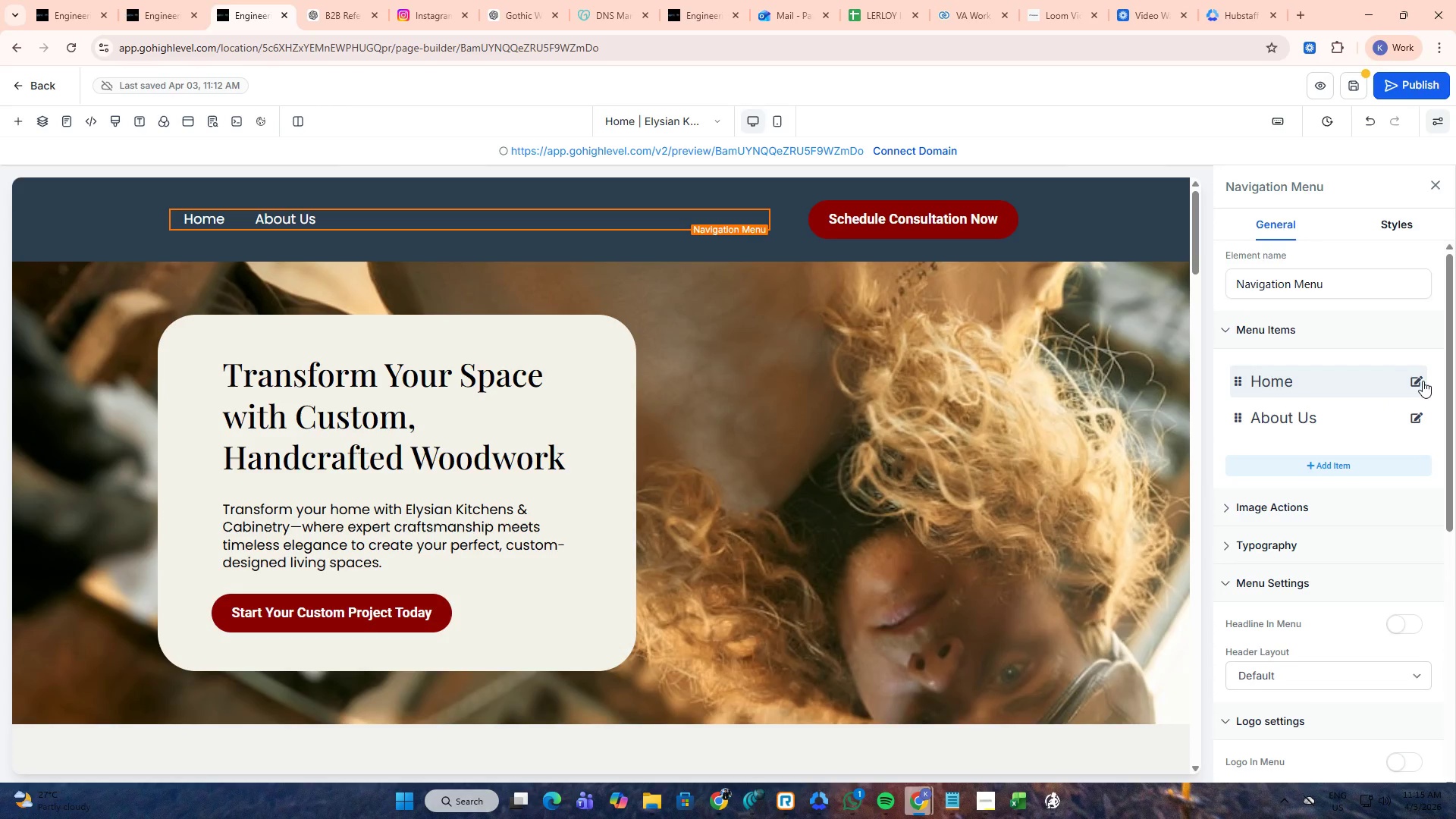 
left_click([1418, 381])
 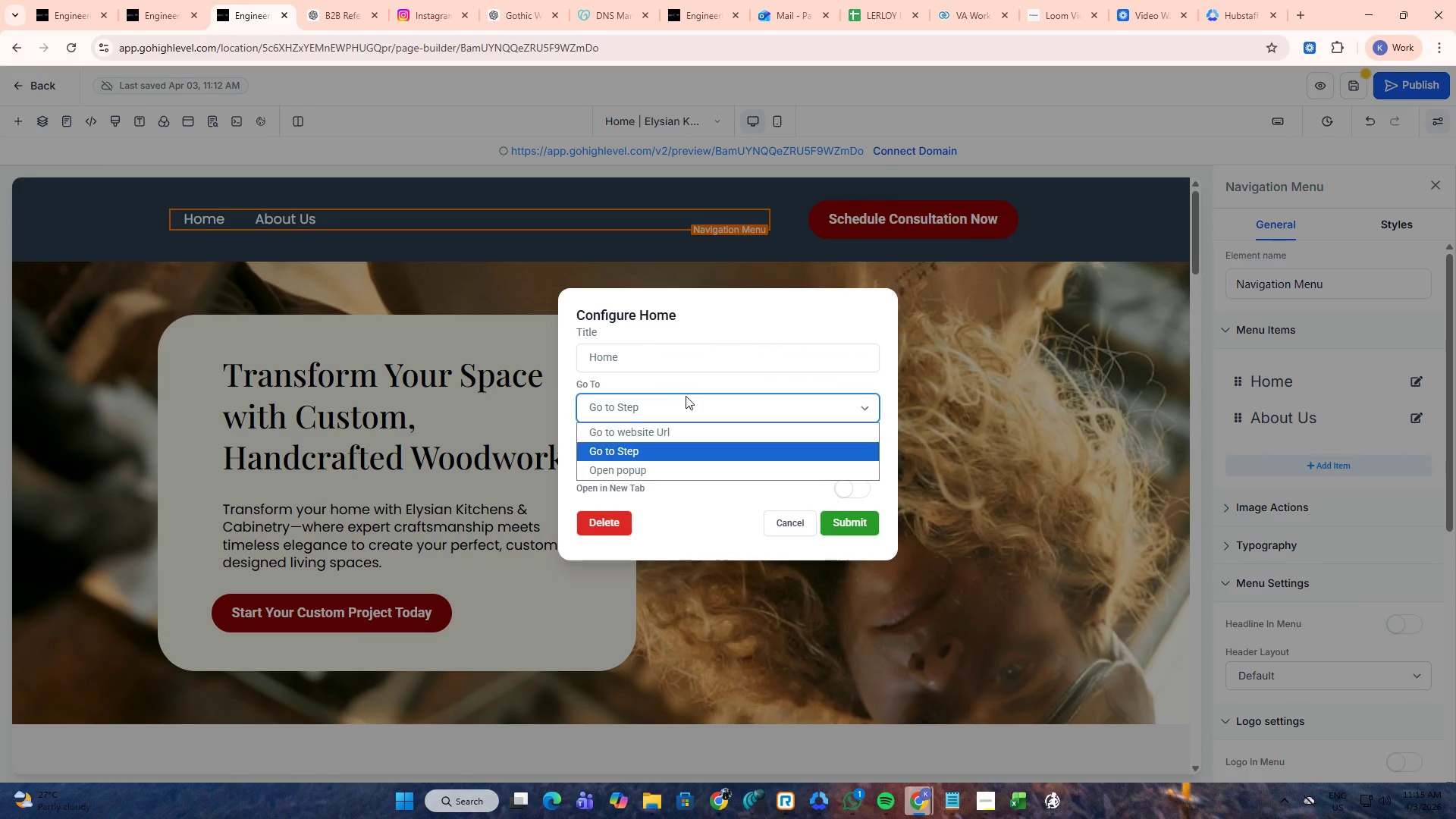 
double_click([686, 398])
 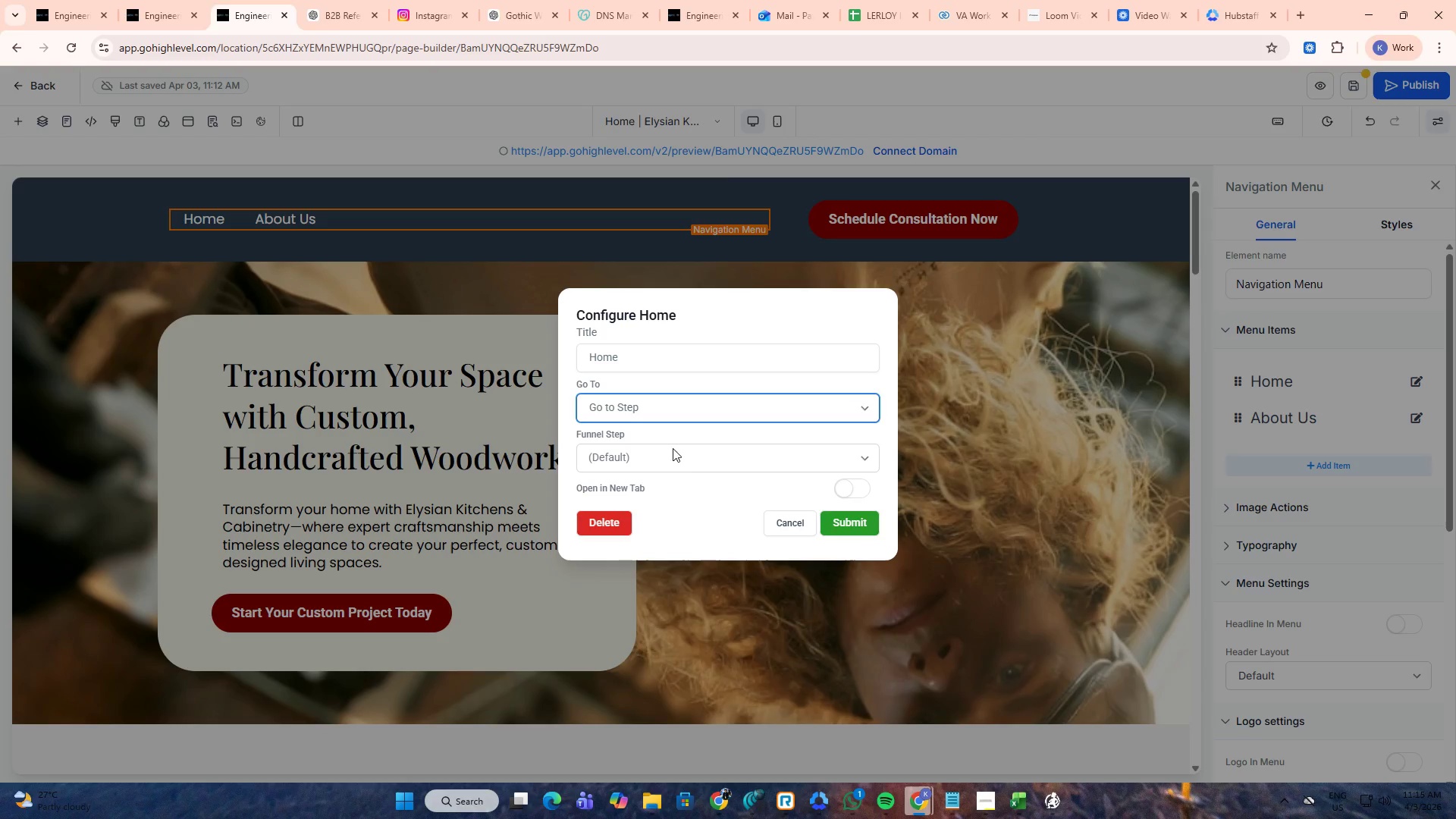 
left_click([670, 453])
 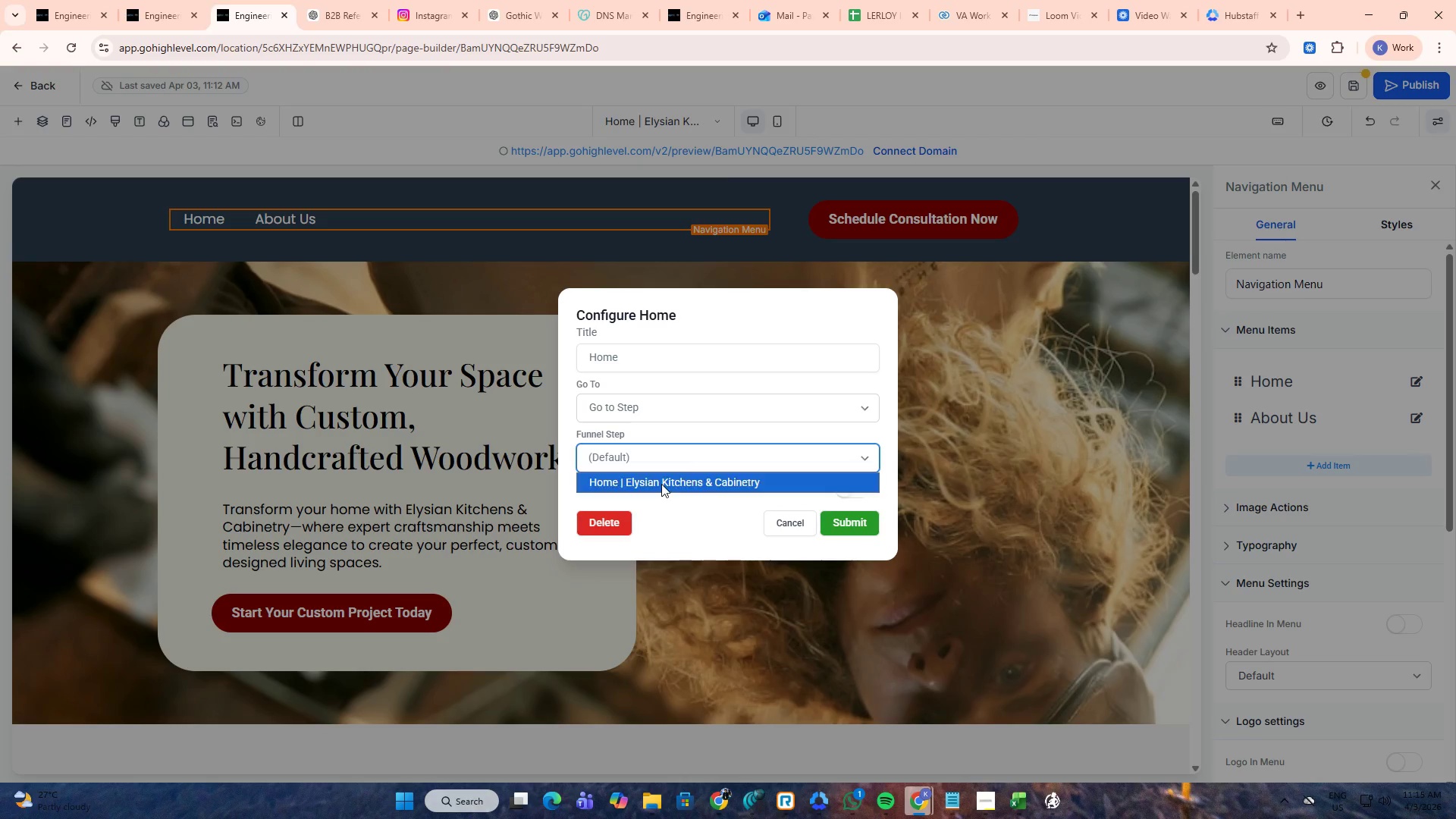 
left_click([661, 484])
 